 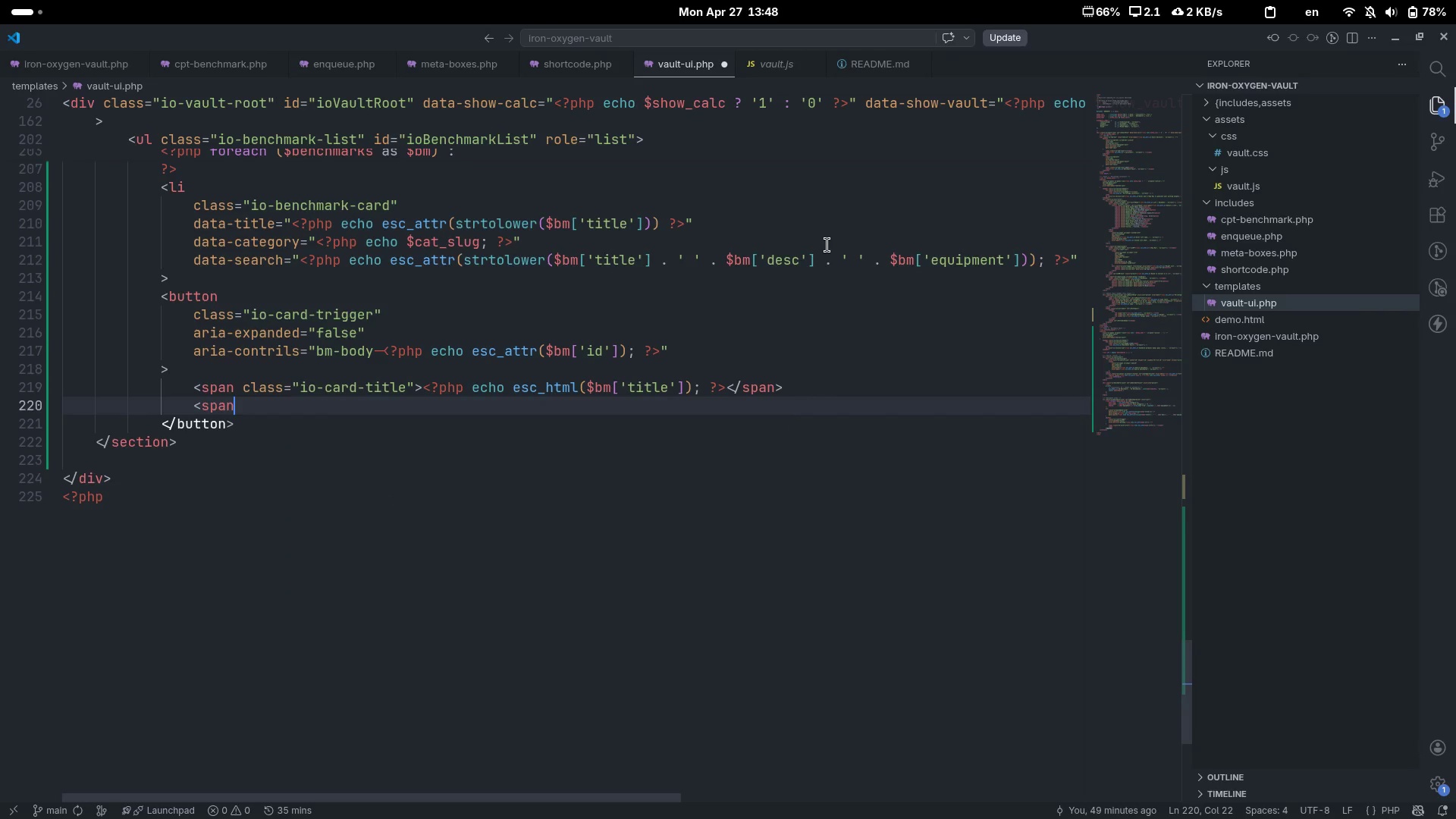 
key(ArrowUp)
 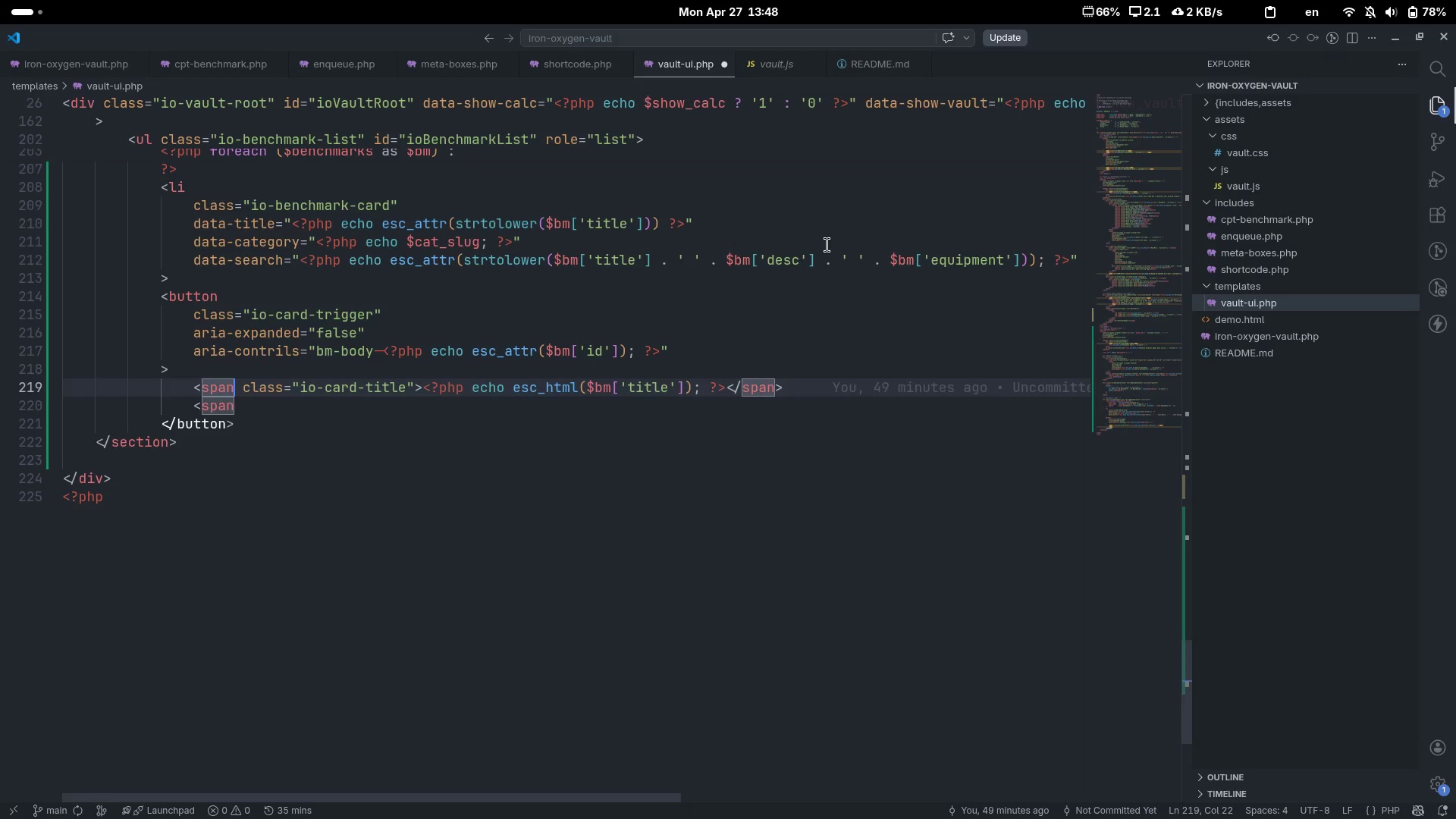 
key(ArrowDown)
 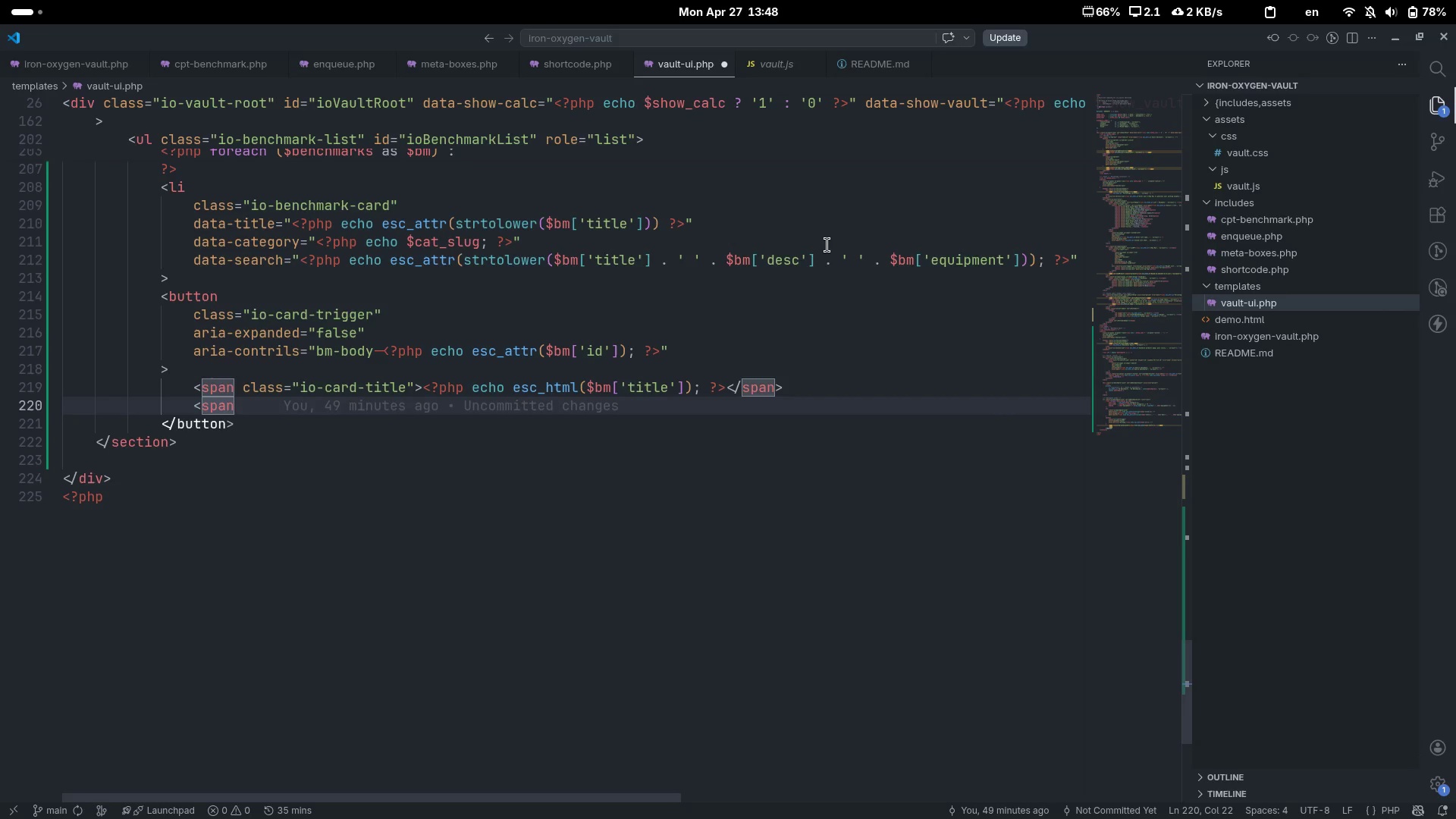 
key(Shift+ShiftLeft)
 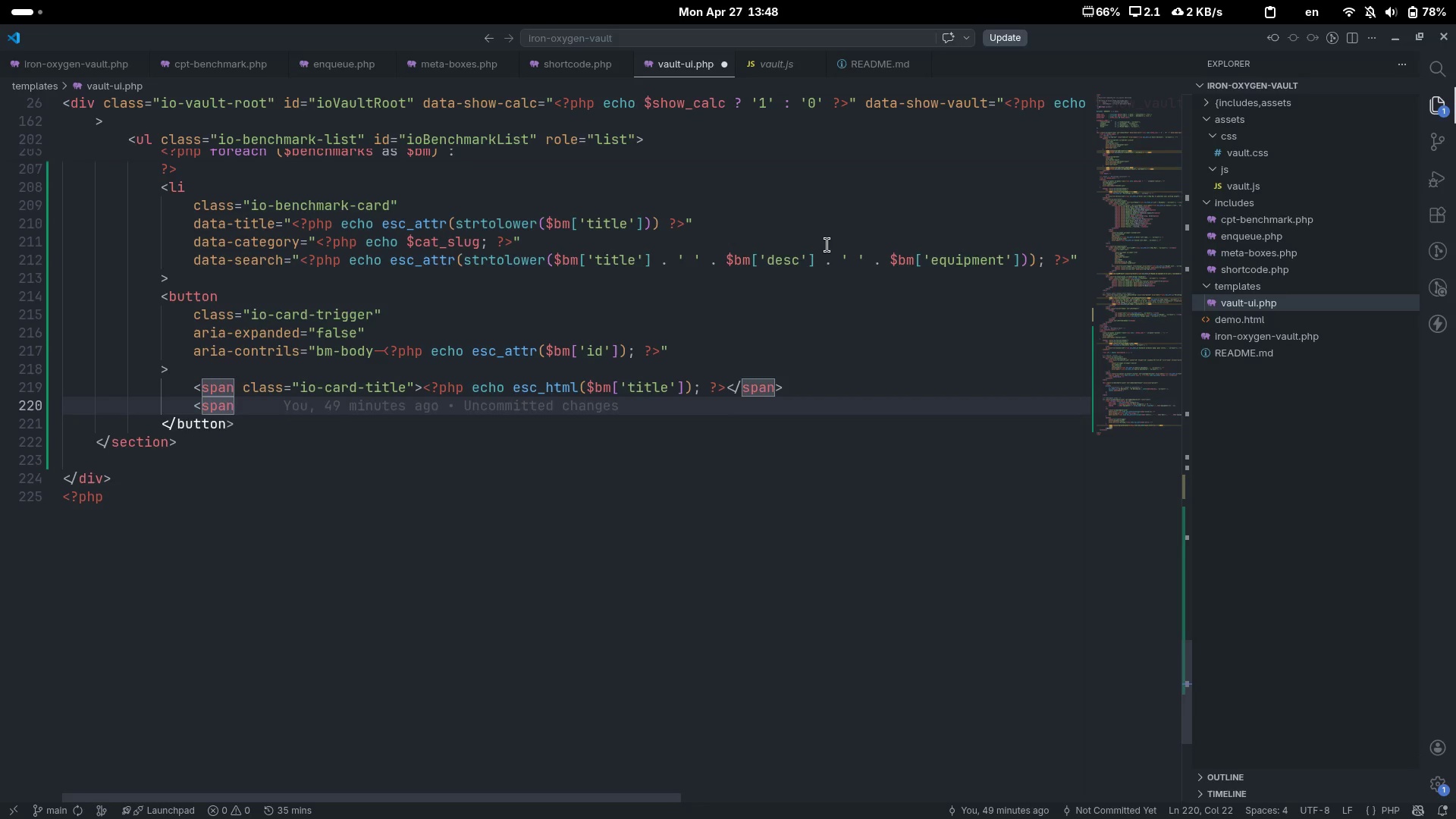 
key(Shift+Period)
 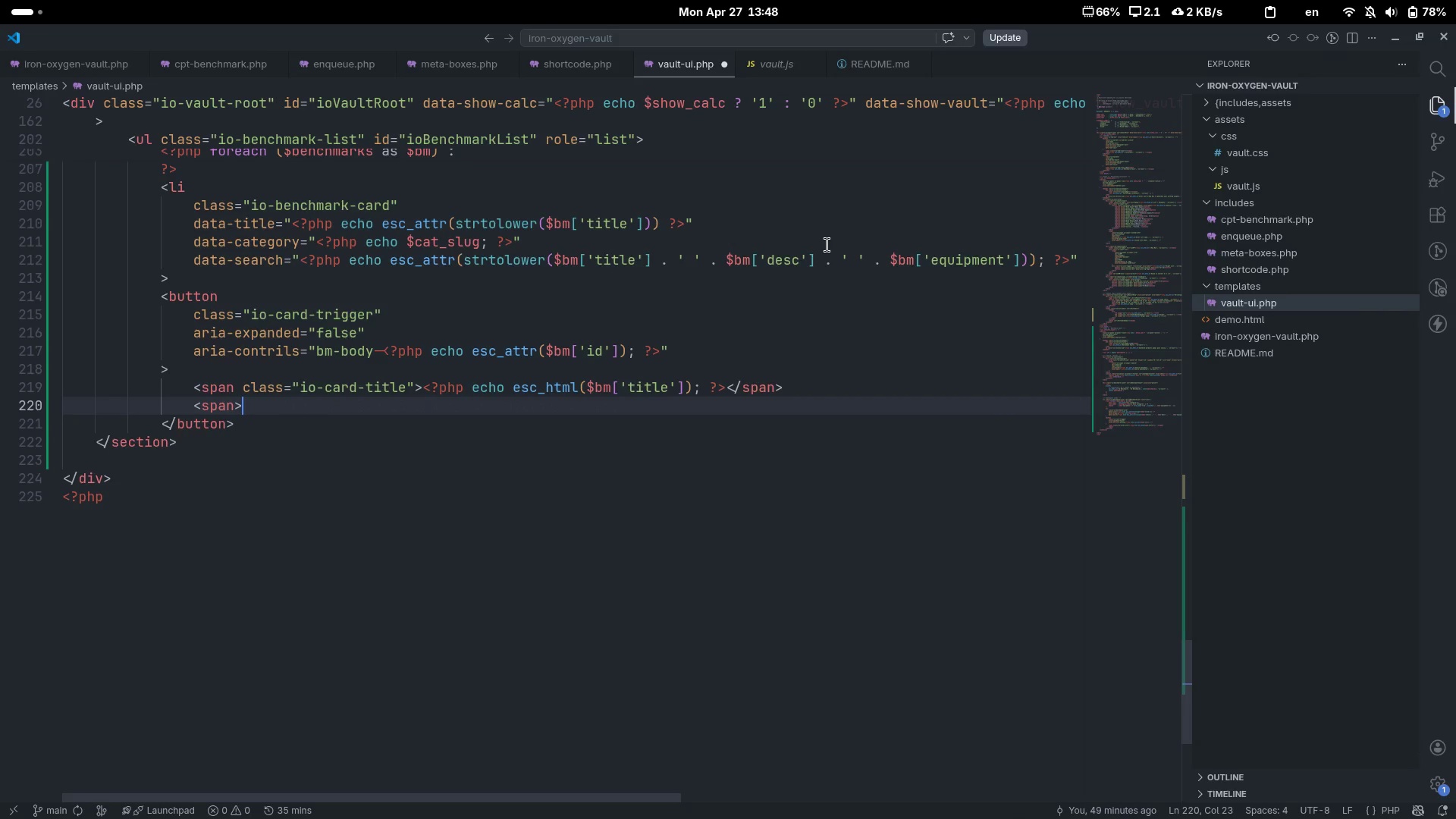 
key(Shift+Comma)
 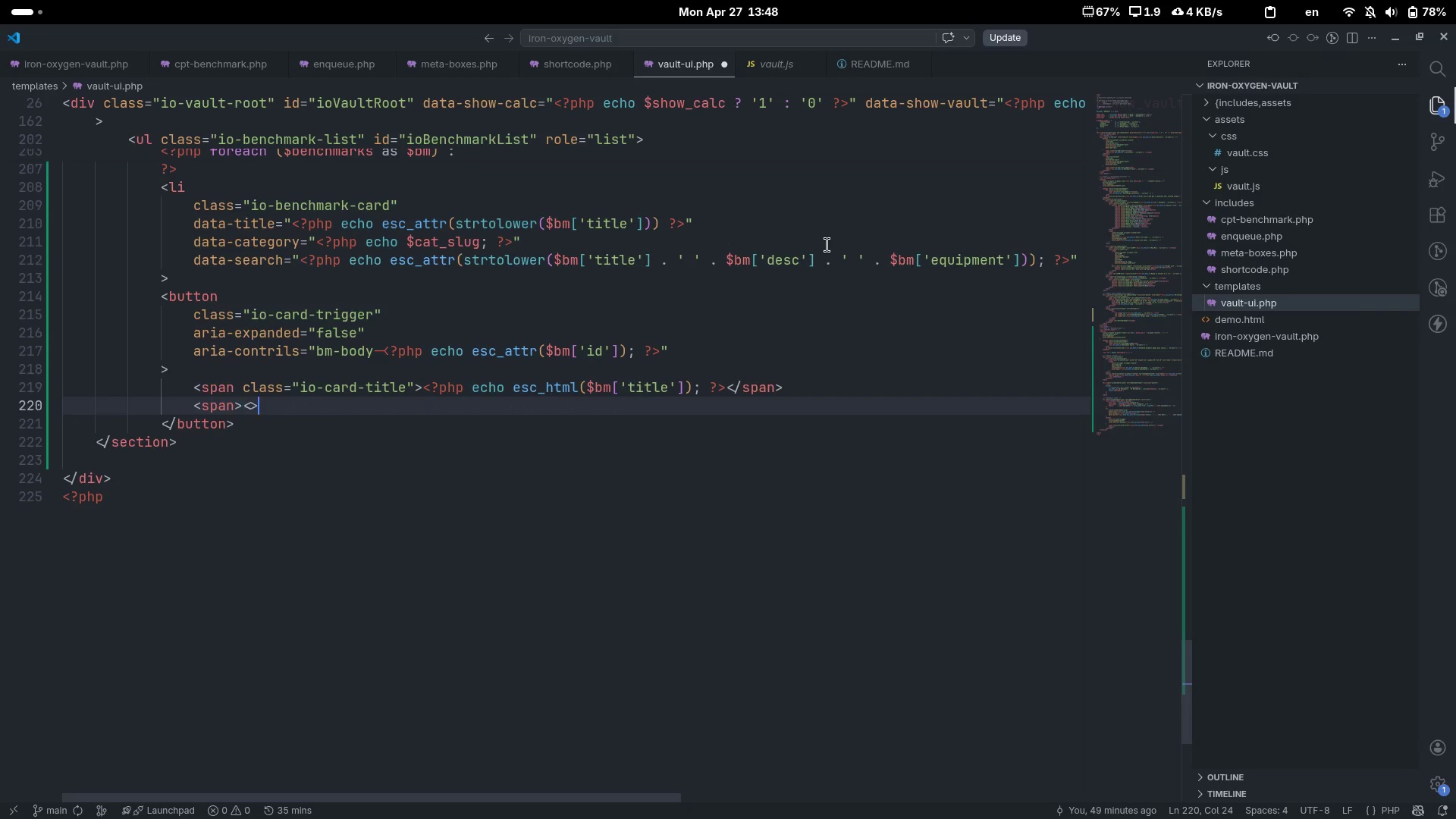 
key(Shift+Period)
 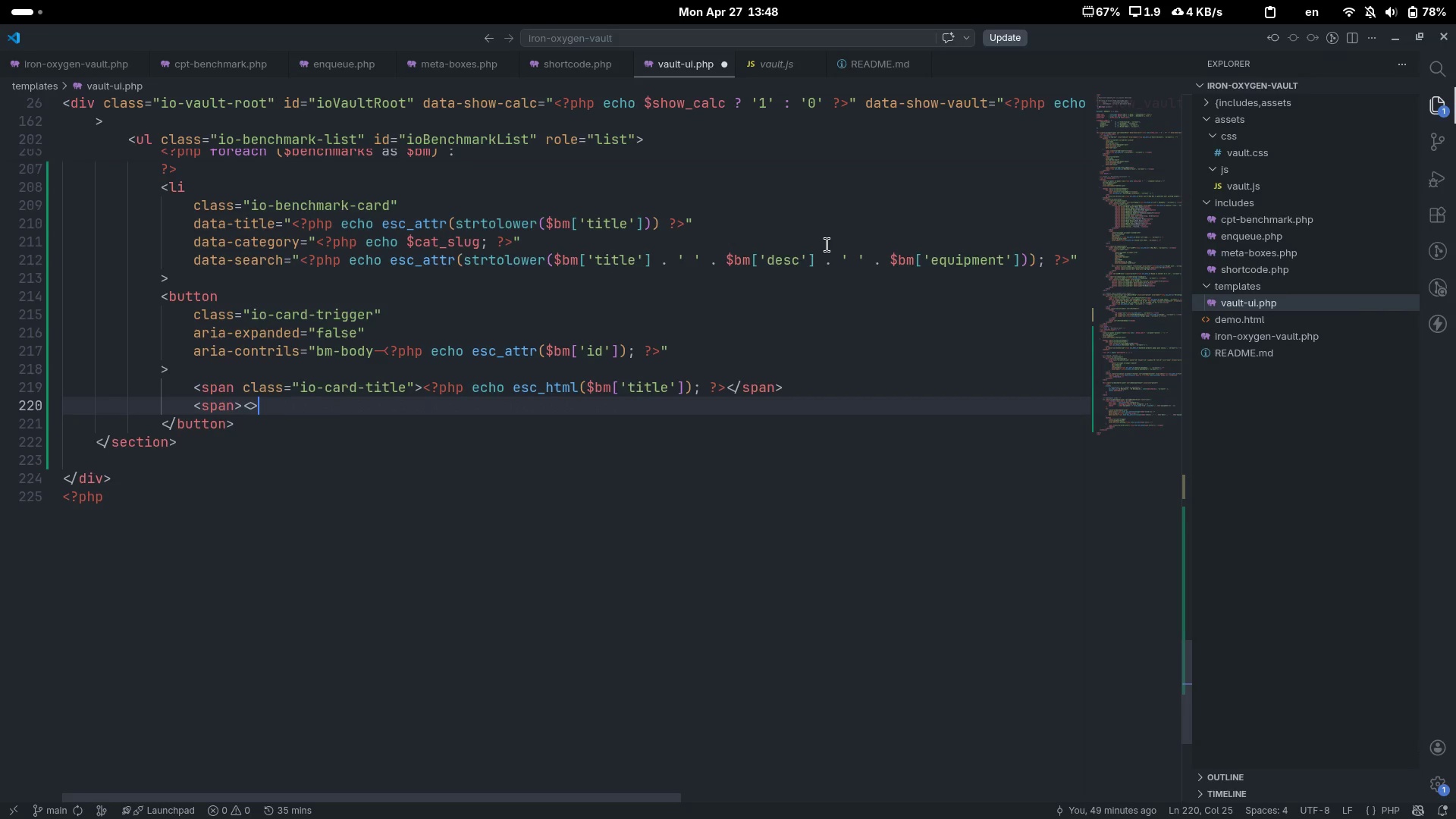 
key(Shift+ArrowLeft)
 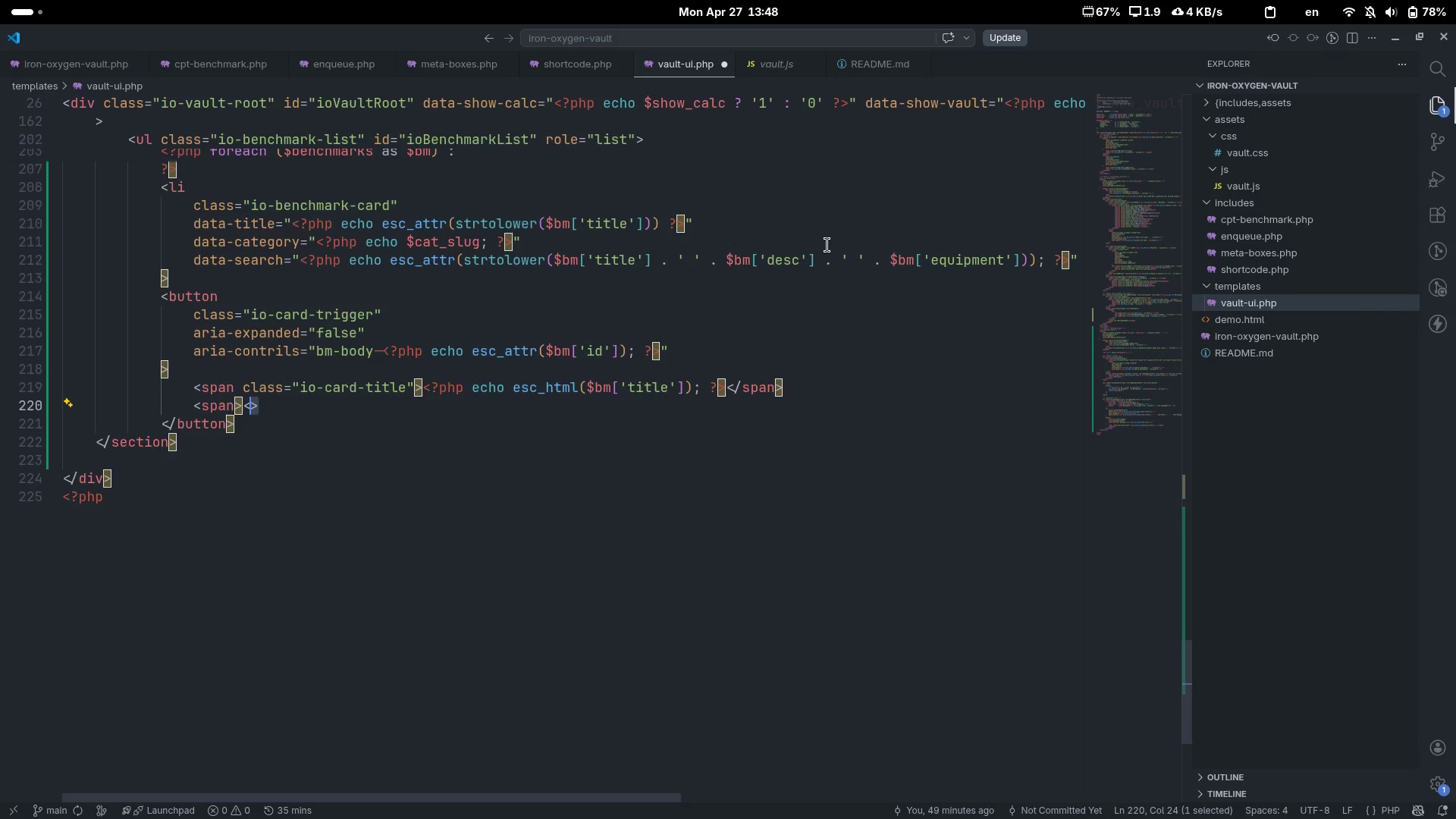 
key(ArrowRight)
 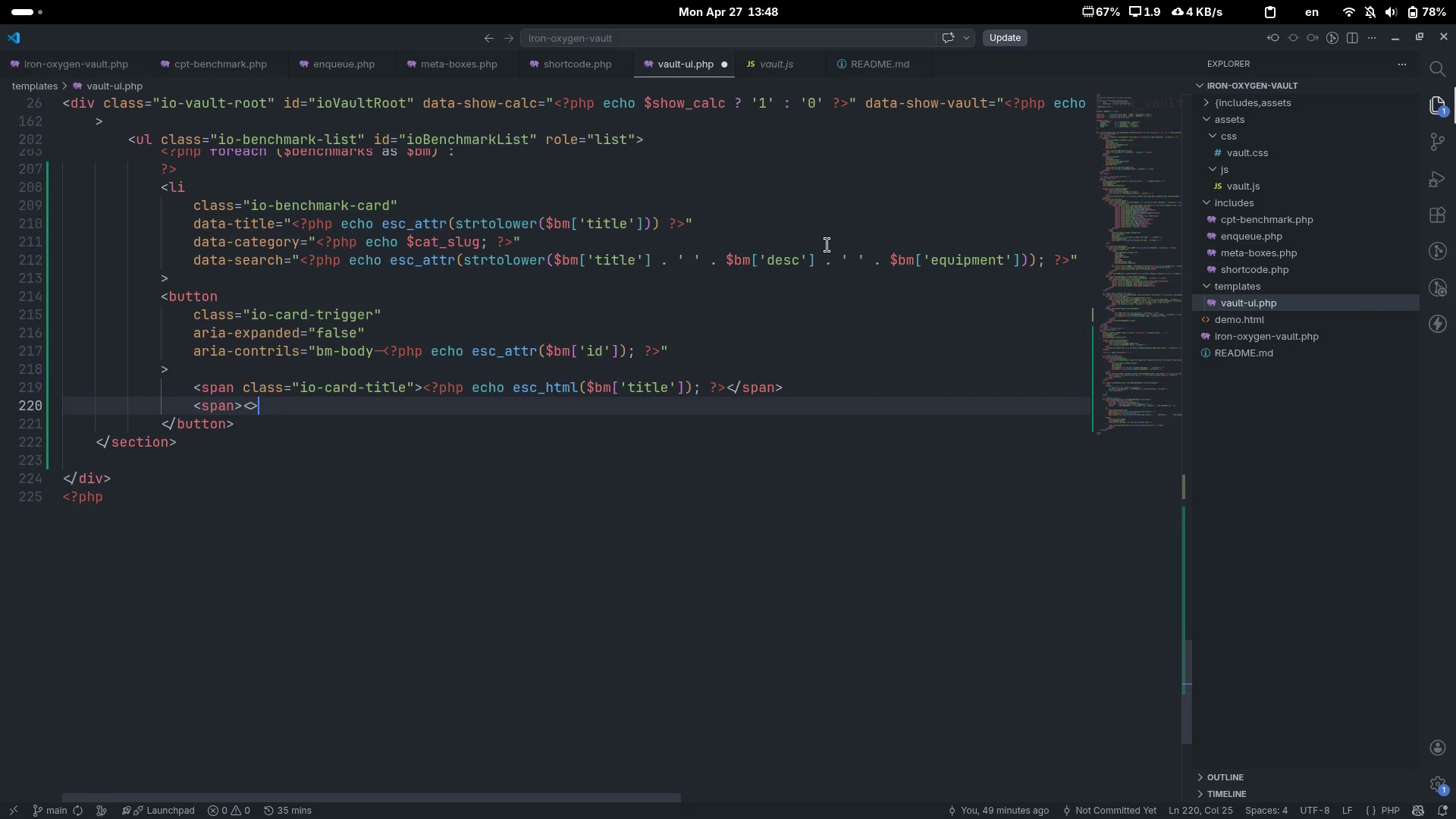 
key(ArrowLeft)
 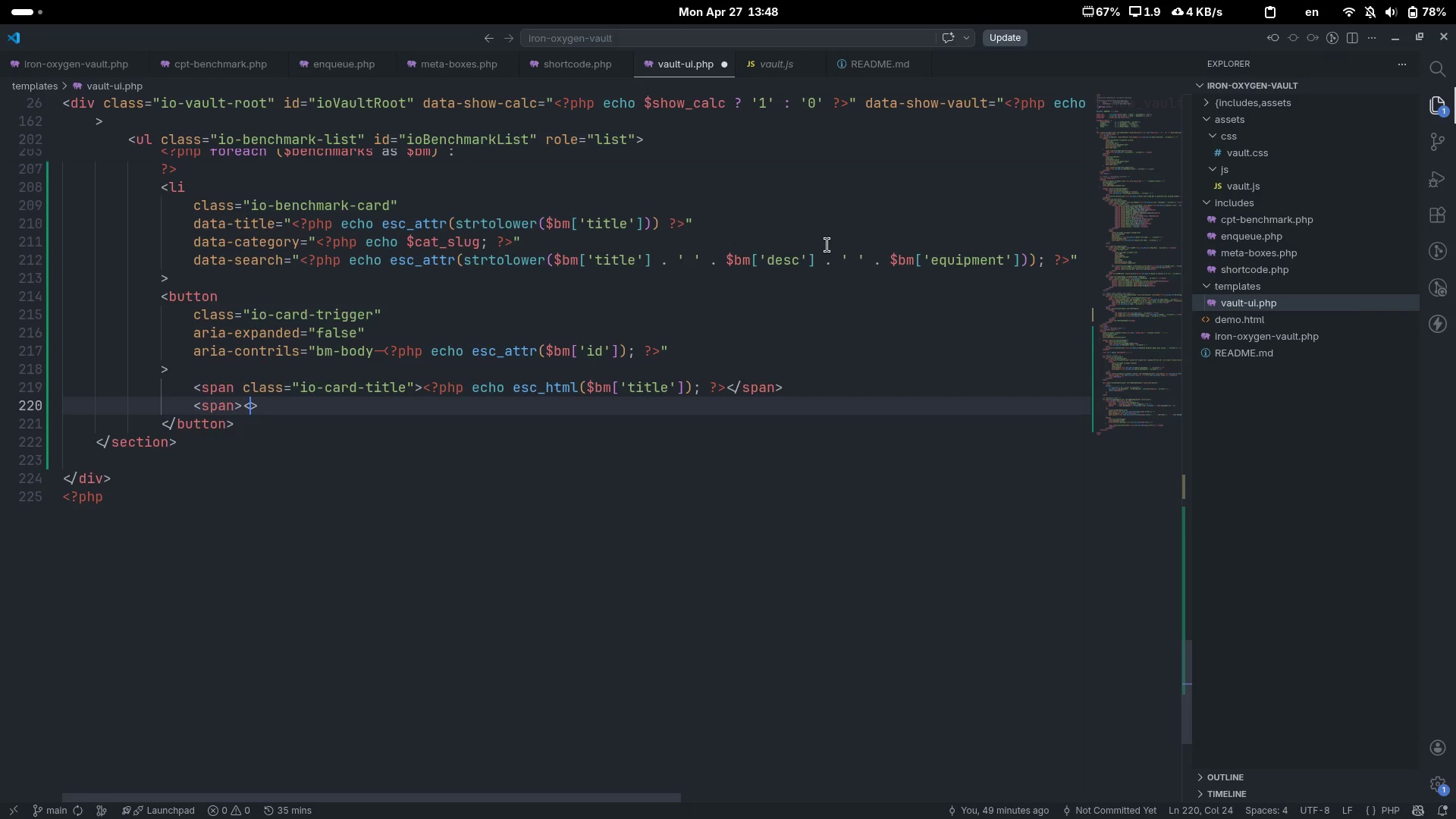 
type(/span)
key(Escape)
 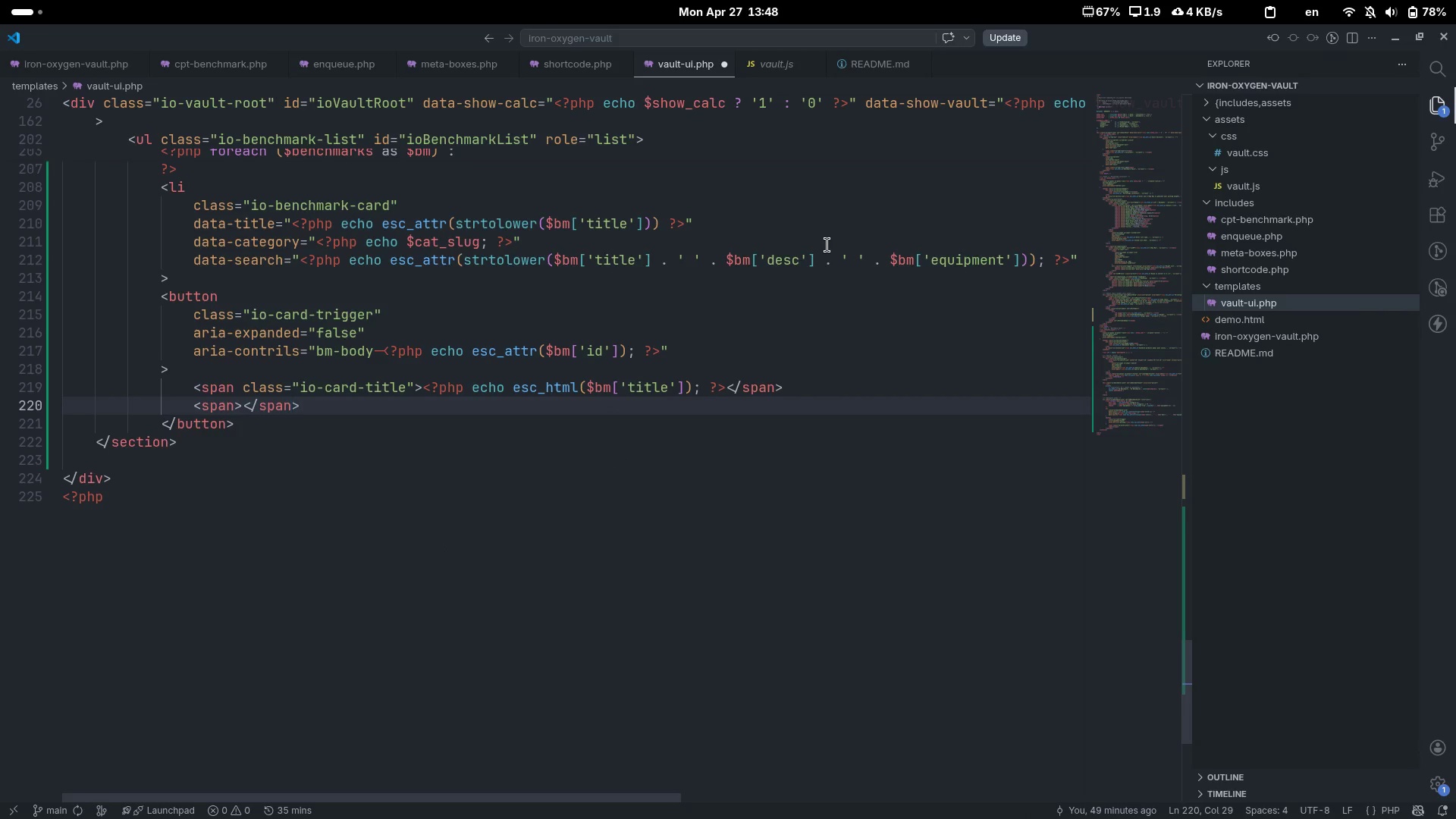 
key(Control+ControlLeft)
 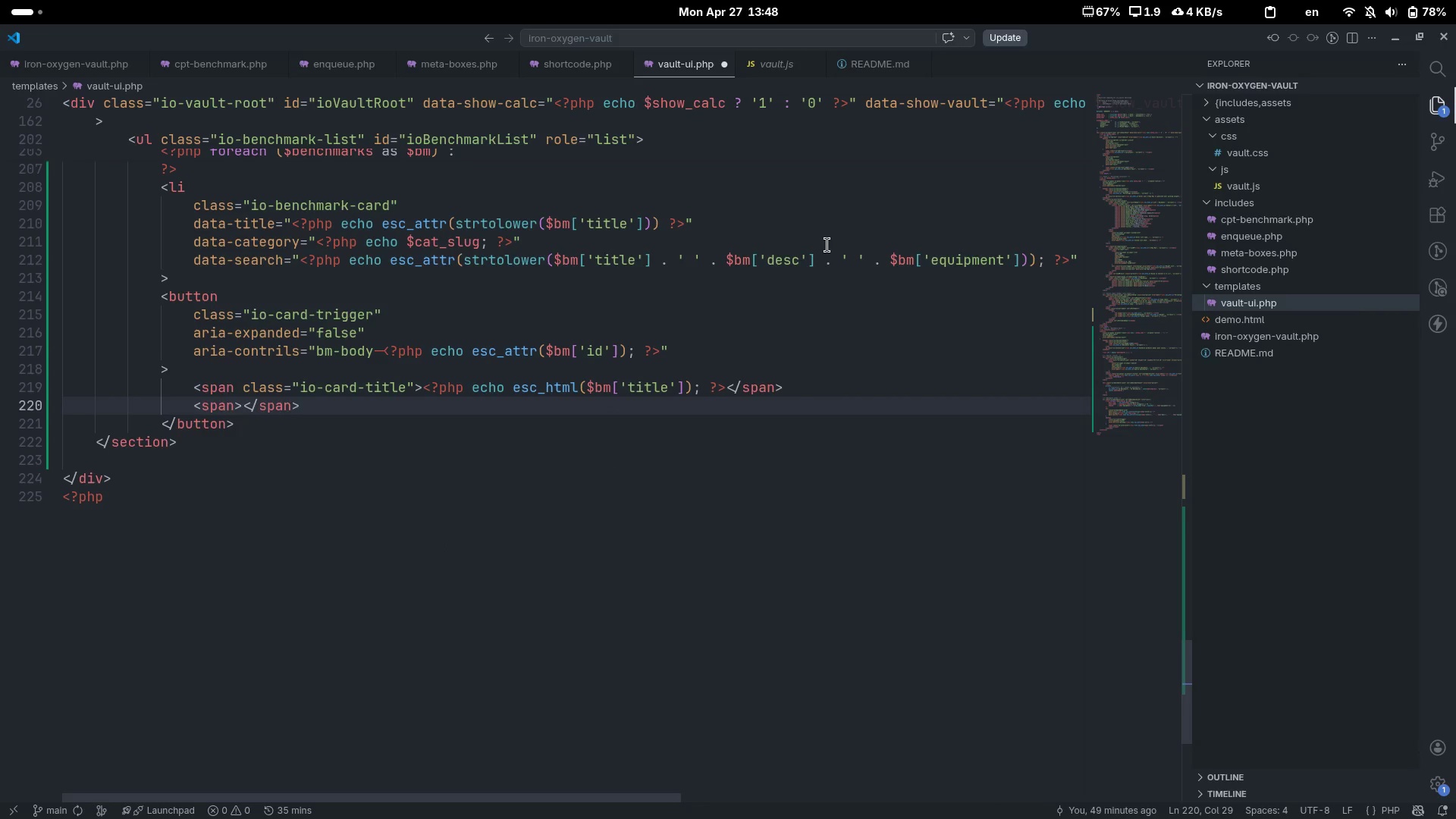 
key(Control+ArrowLeft)
 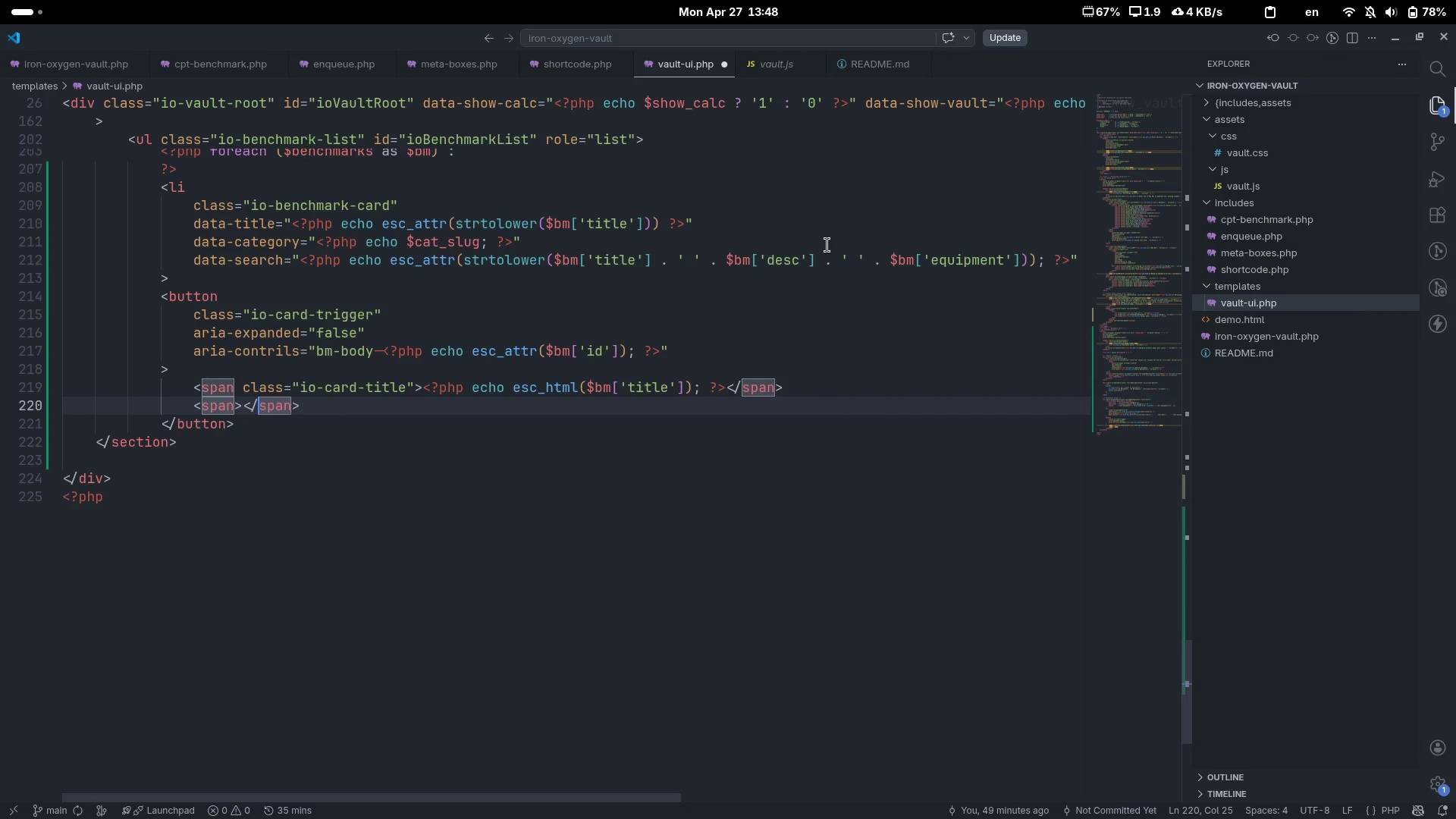 
key(ArrowLeft)
 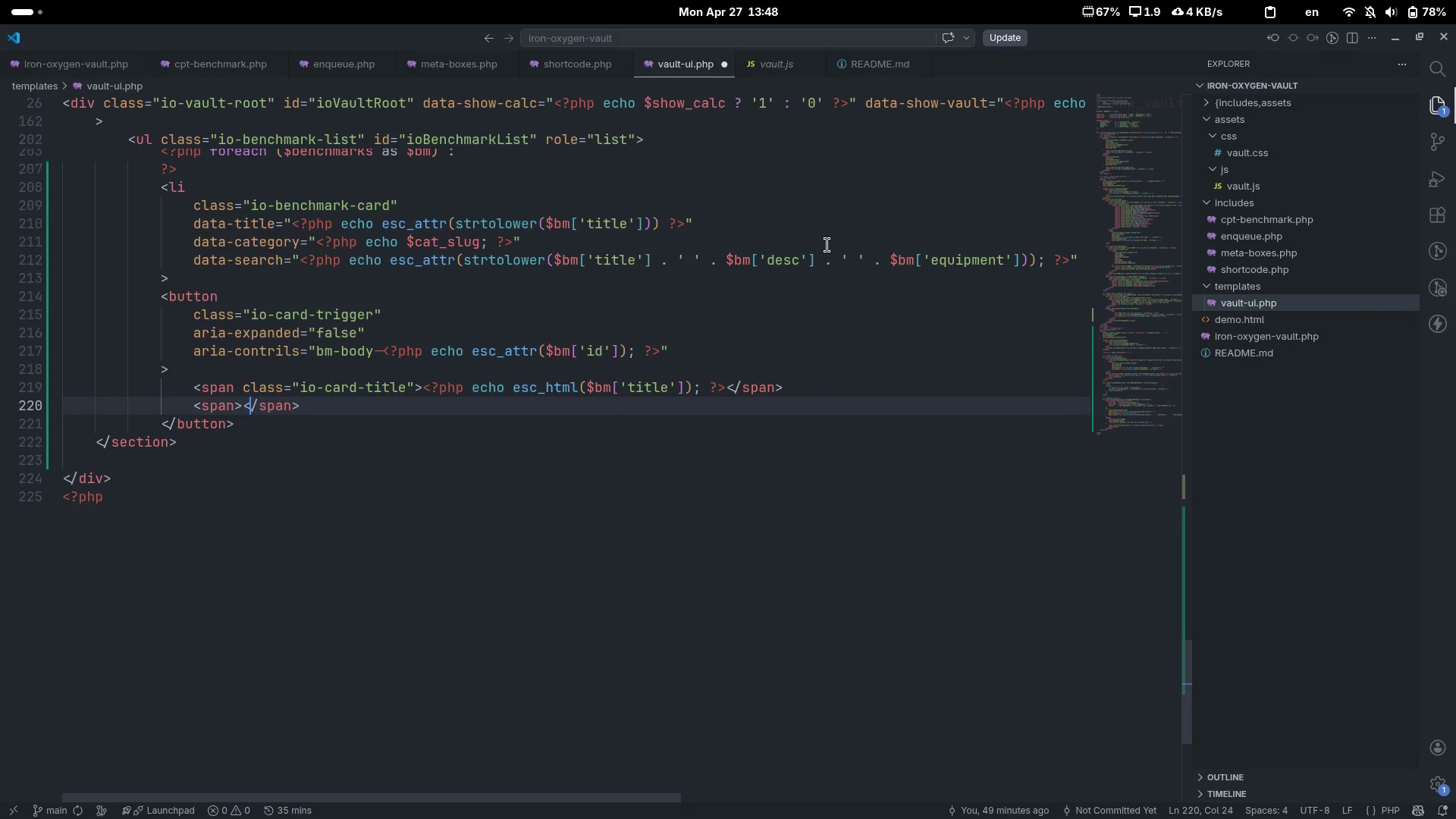 
key(ArrowLeft)
 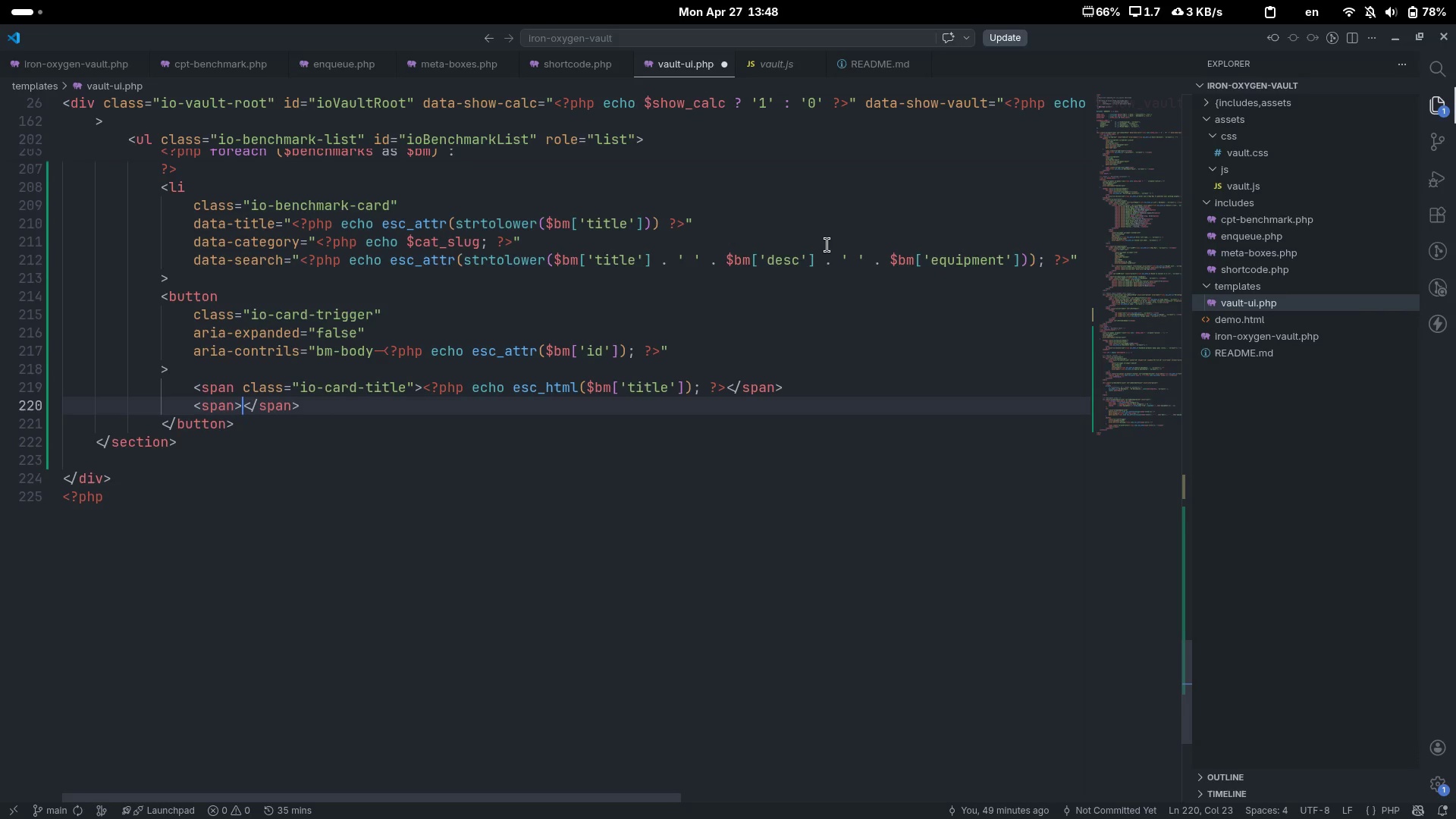 
wait(12.1)
 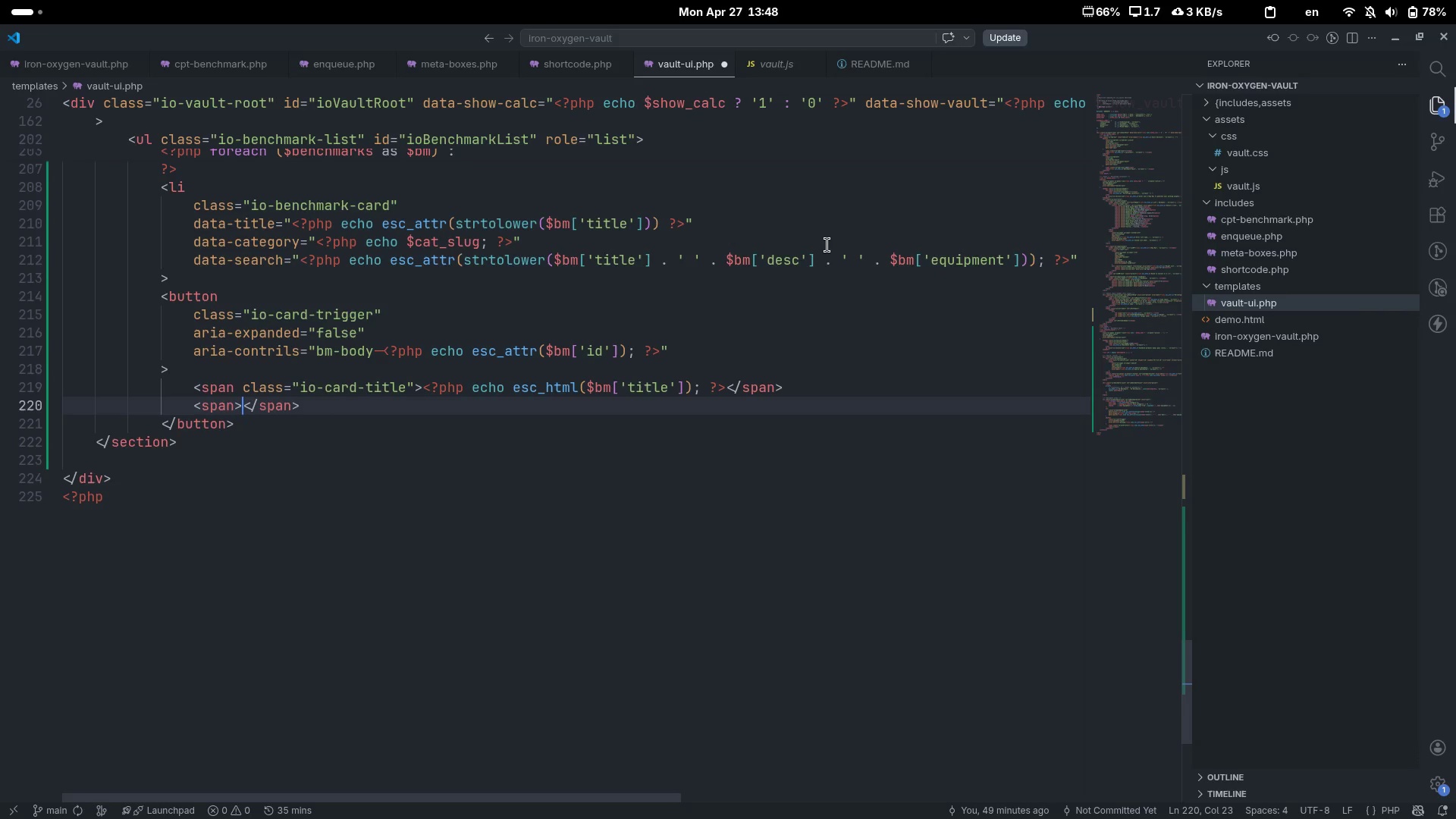 
key(ArrowLeft)
 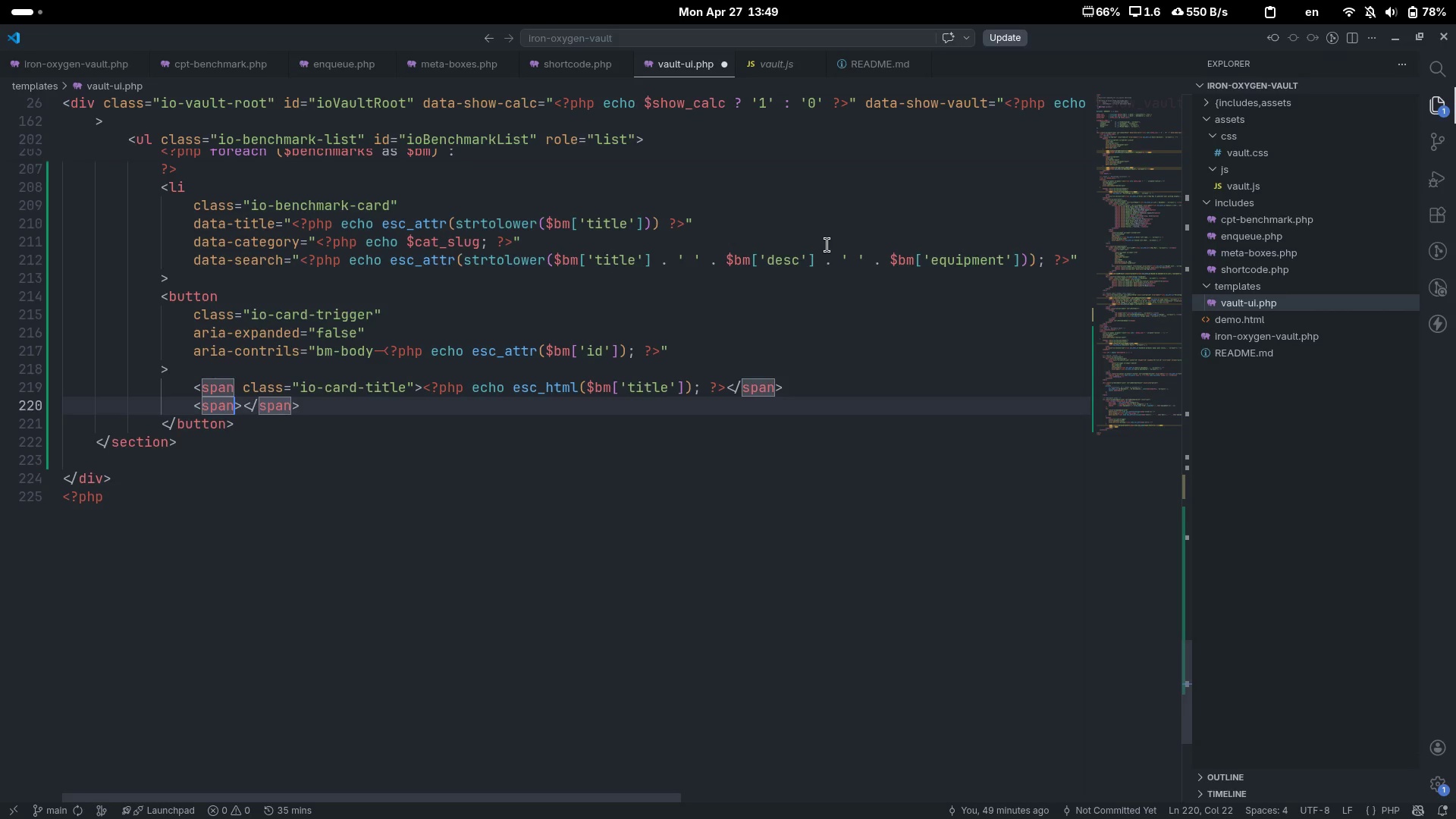 
type( class="")
 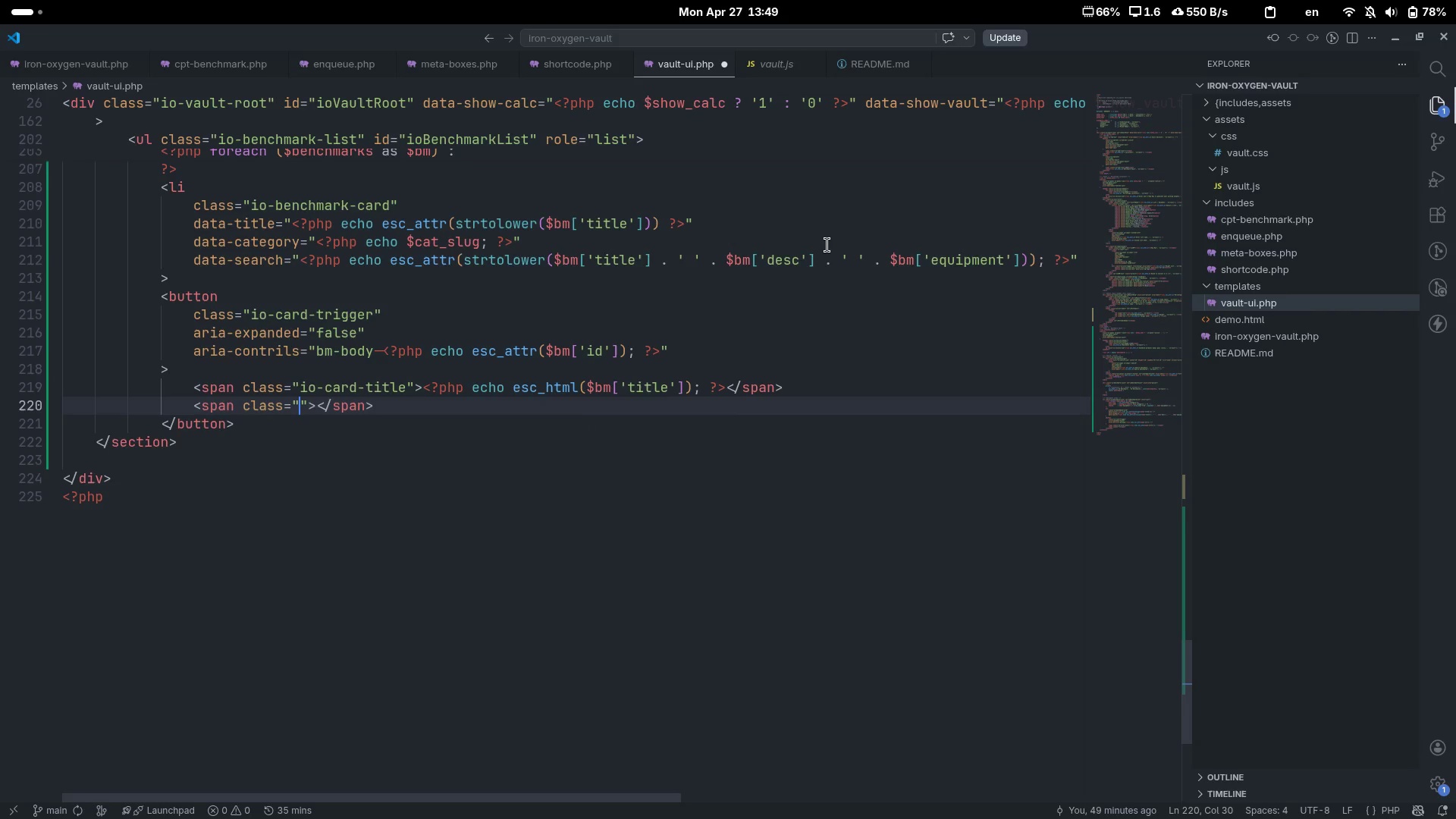 
 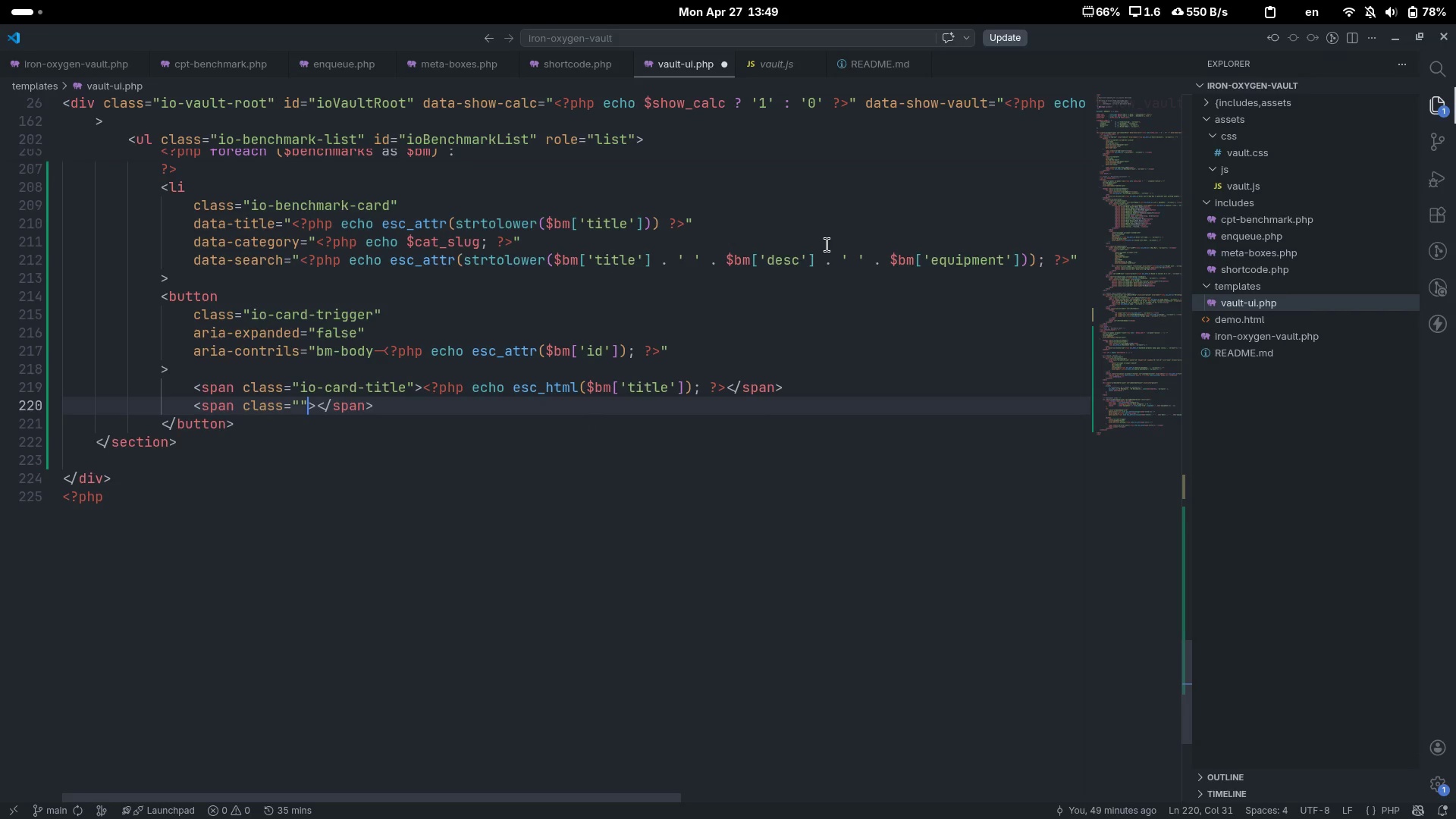 
key(ArrowLeft)
 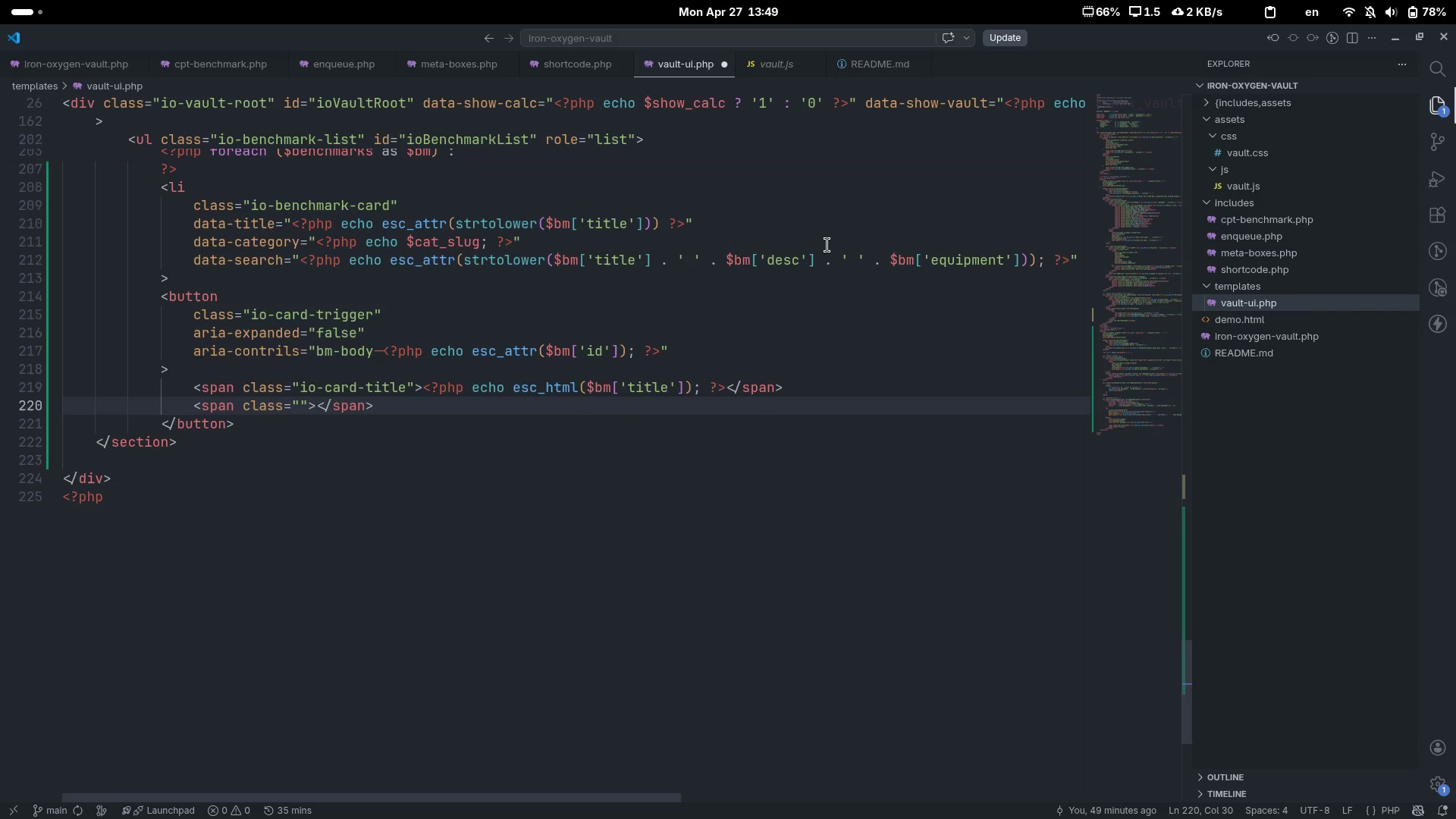 
type(io-card-meta)
 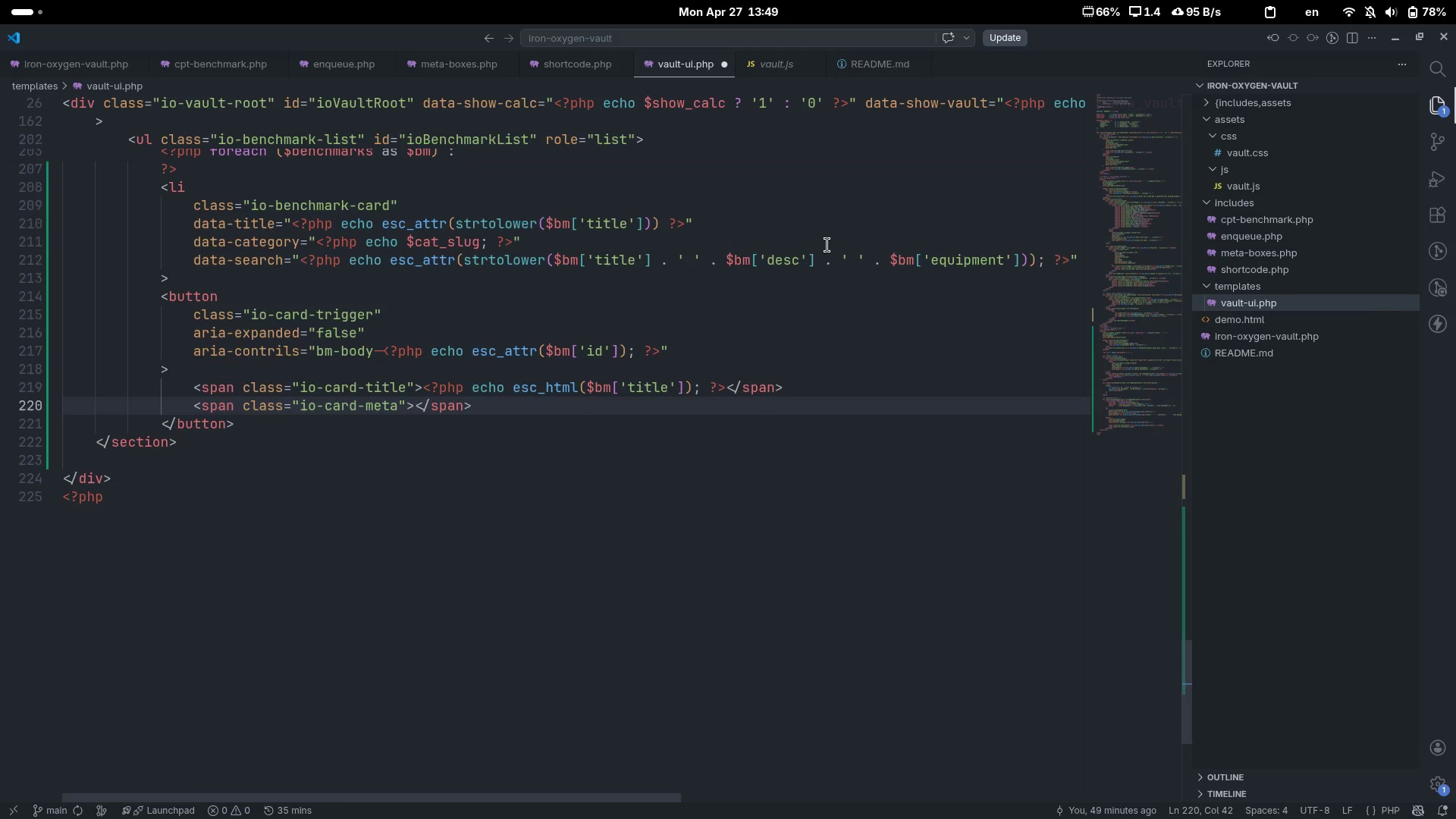 
wait(5.15)
 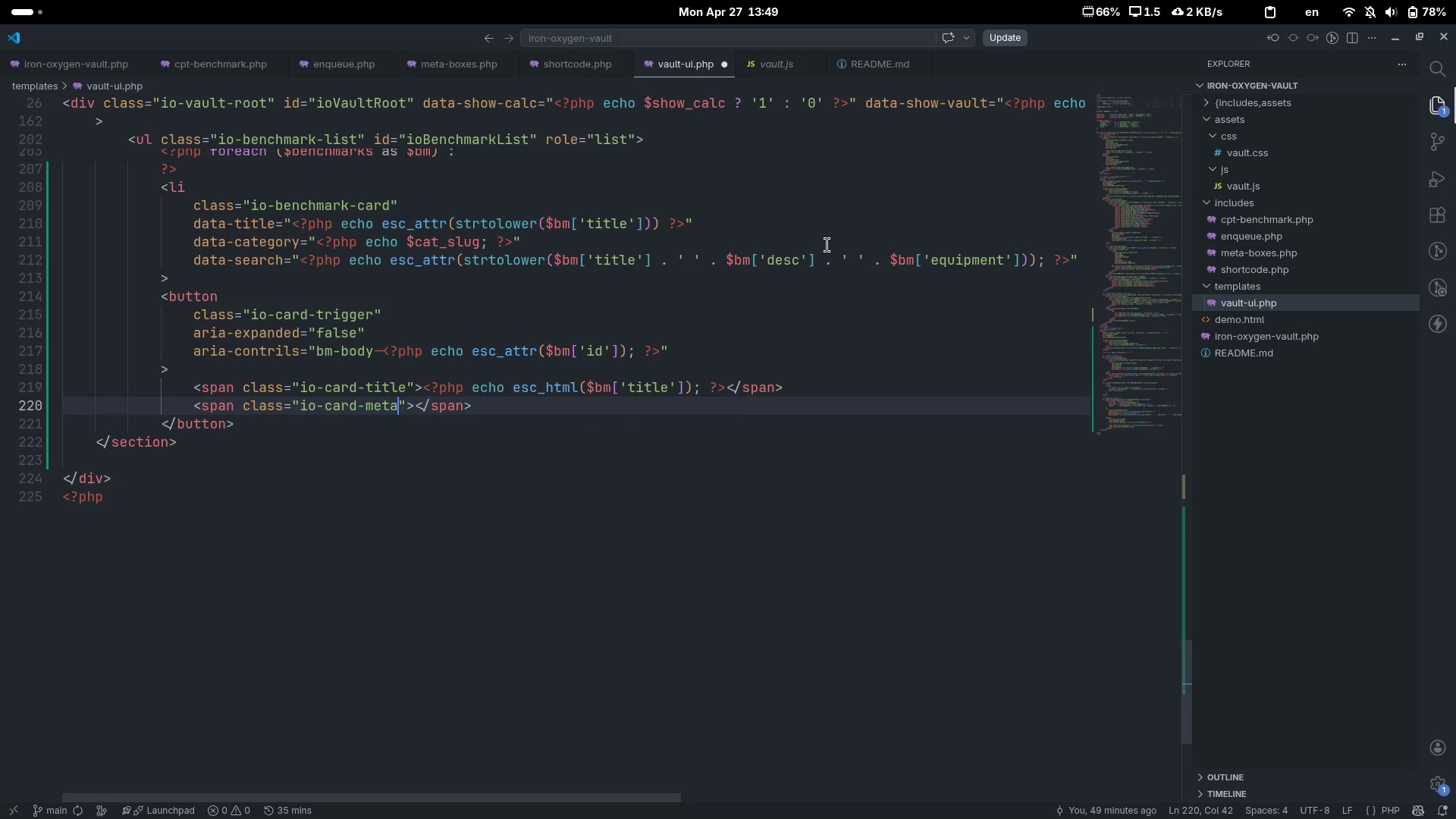 
key(ArrowRight)
 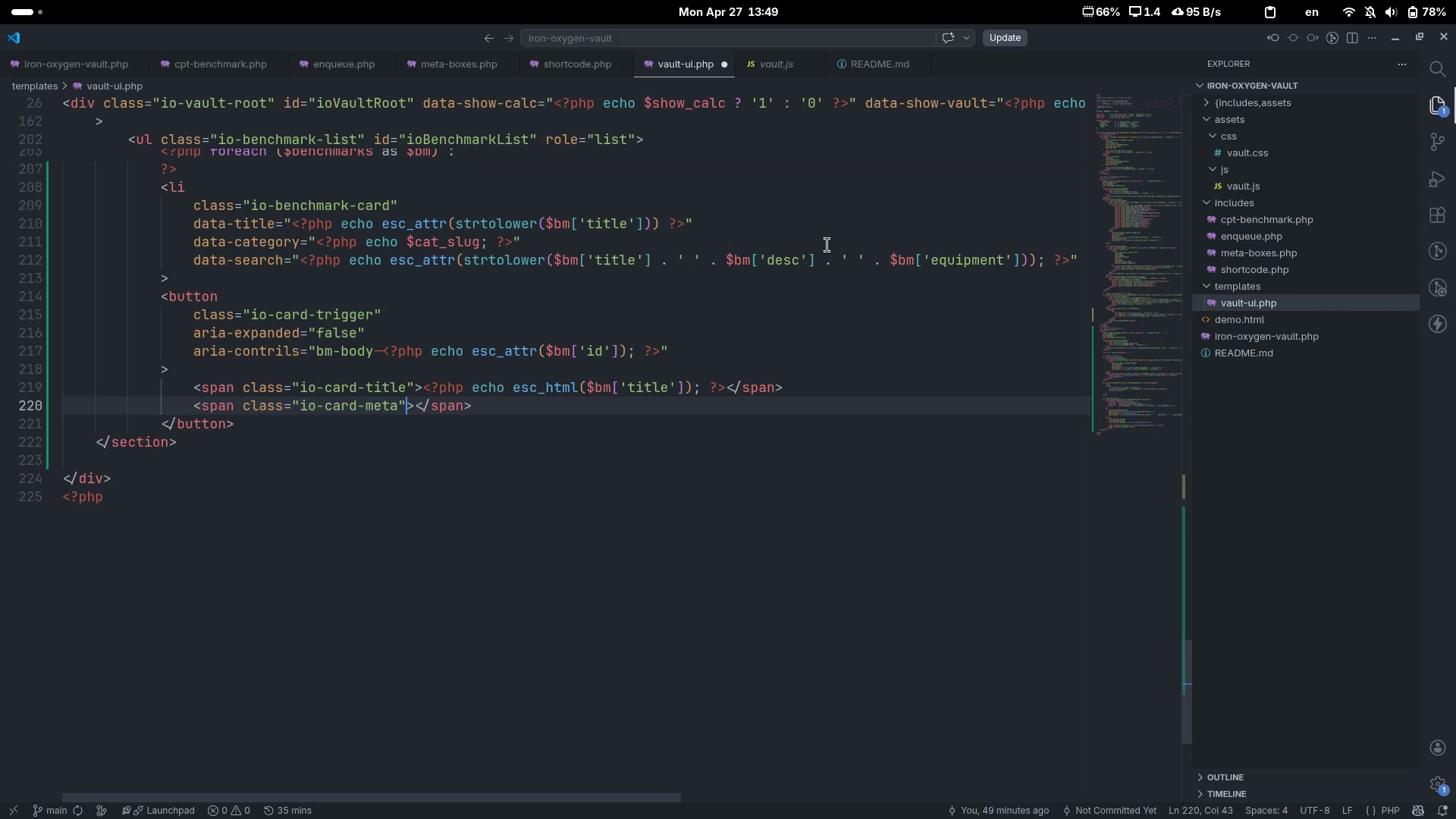 
key(ArrowRight)
 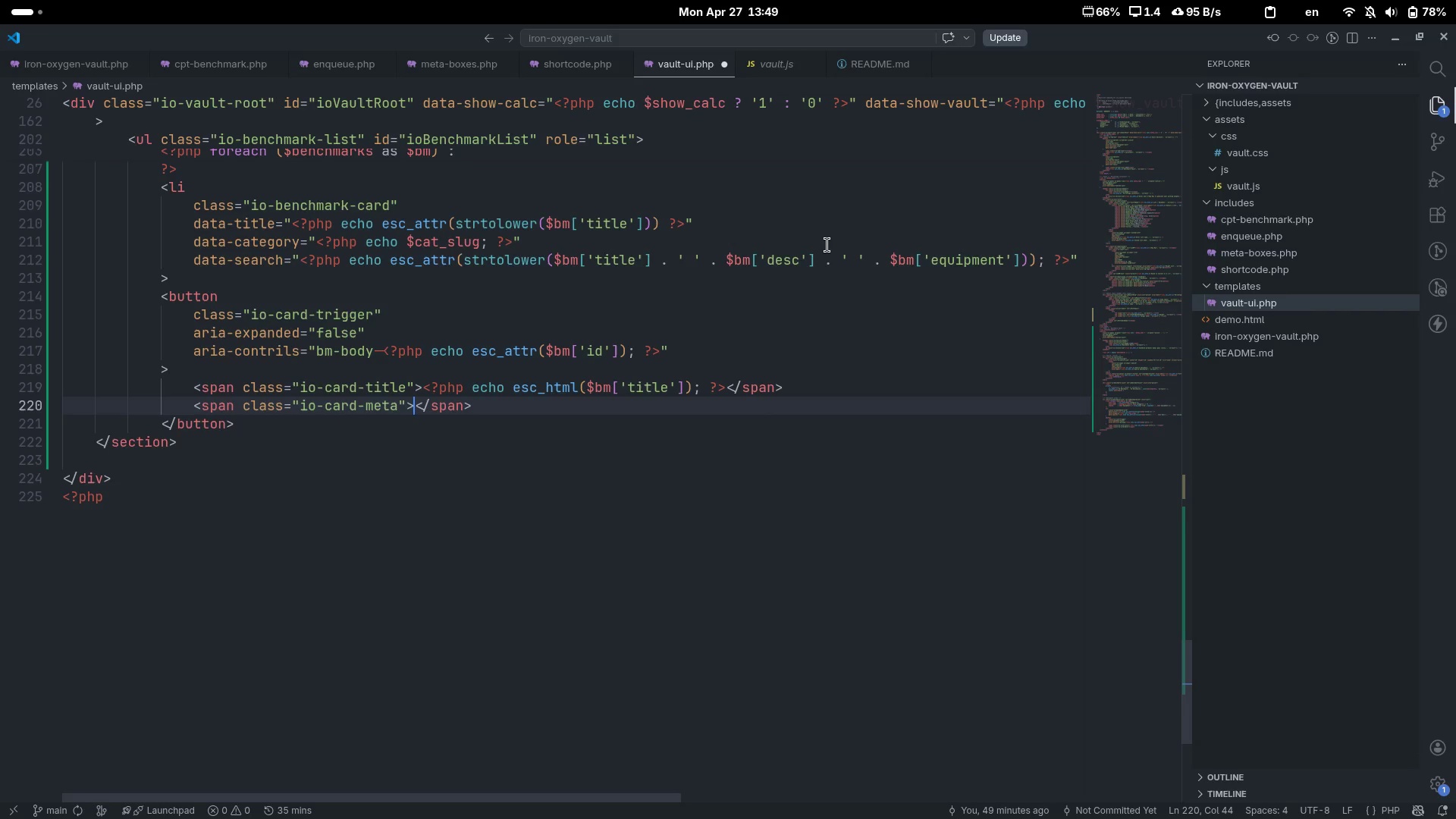 
key(Enter)
 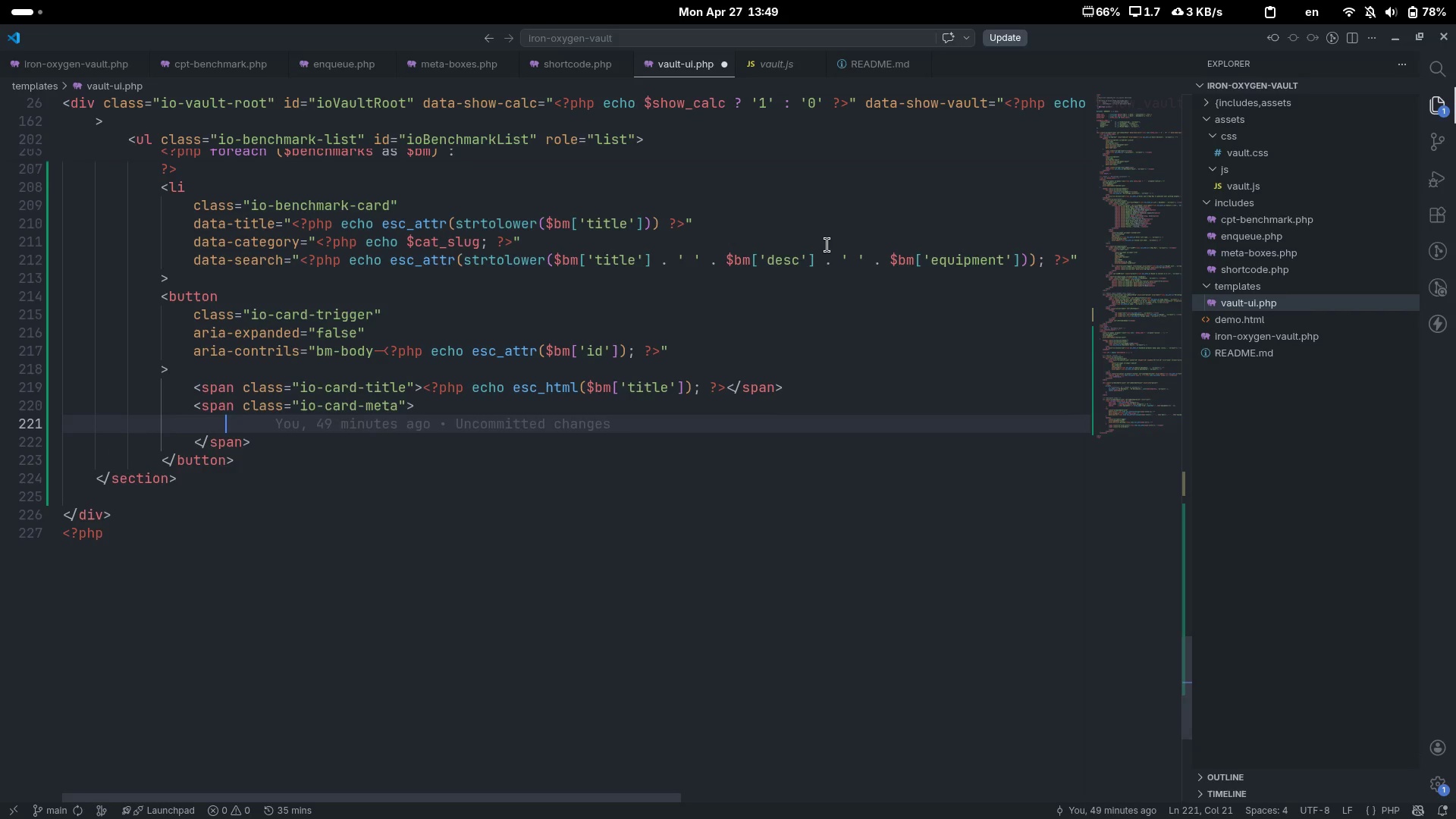 
key(Shift+Comma)
 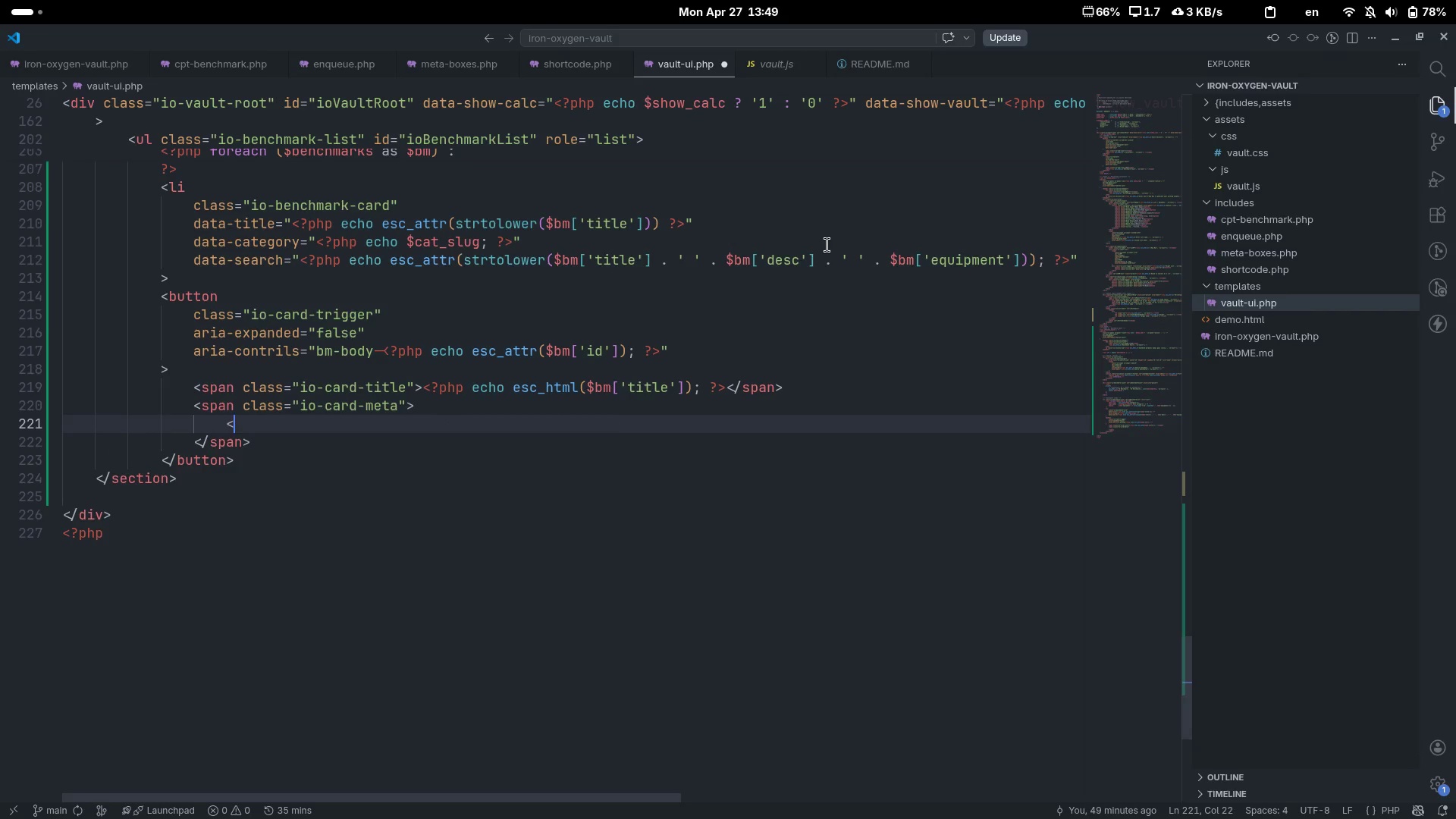 
key(Shift+Slash)
 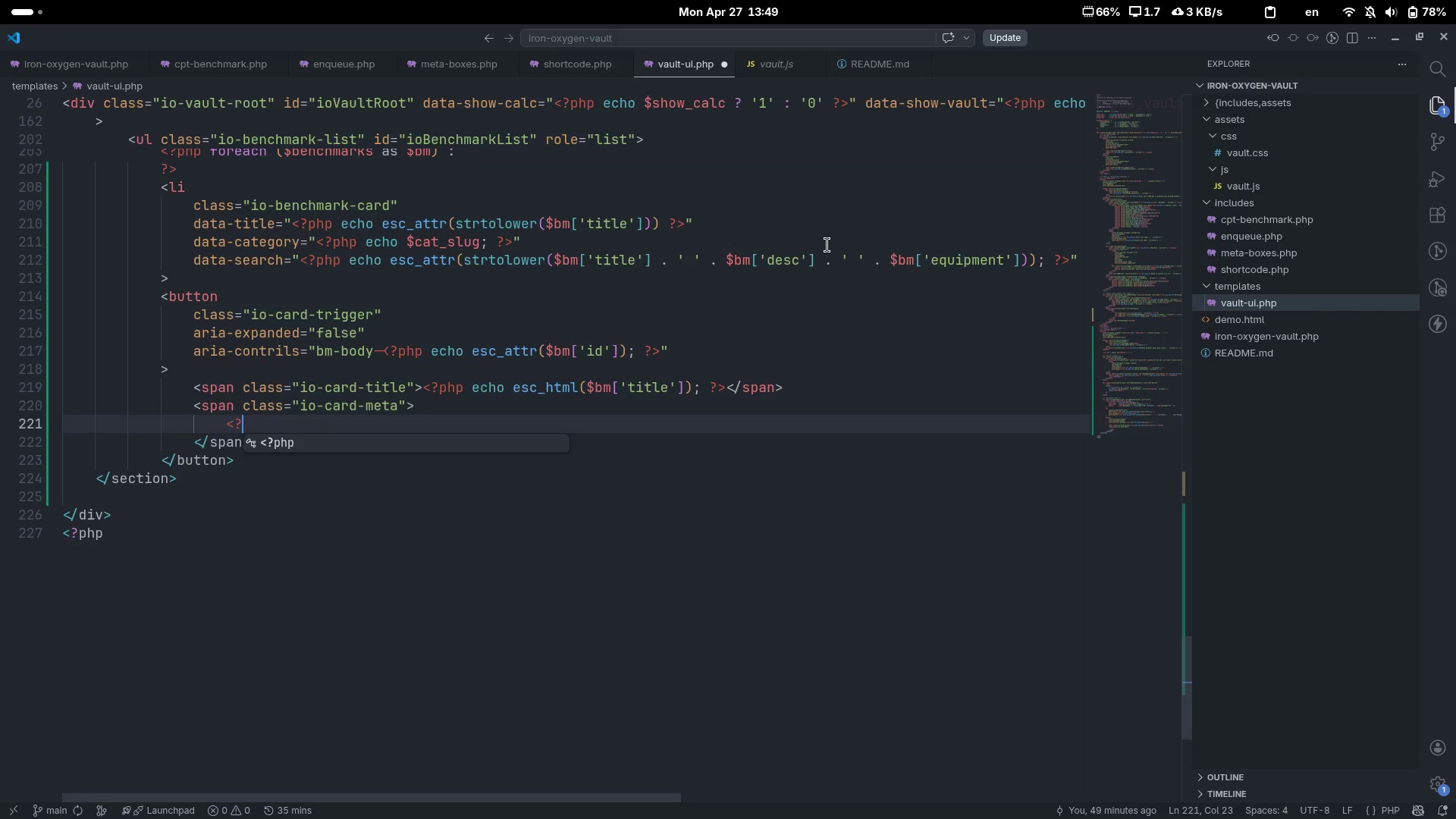 
key(Tab)
 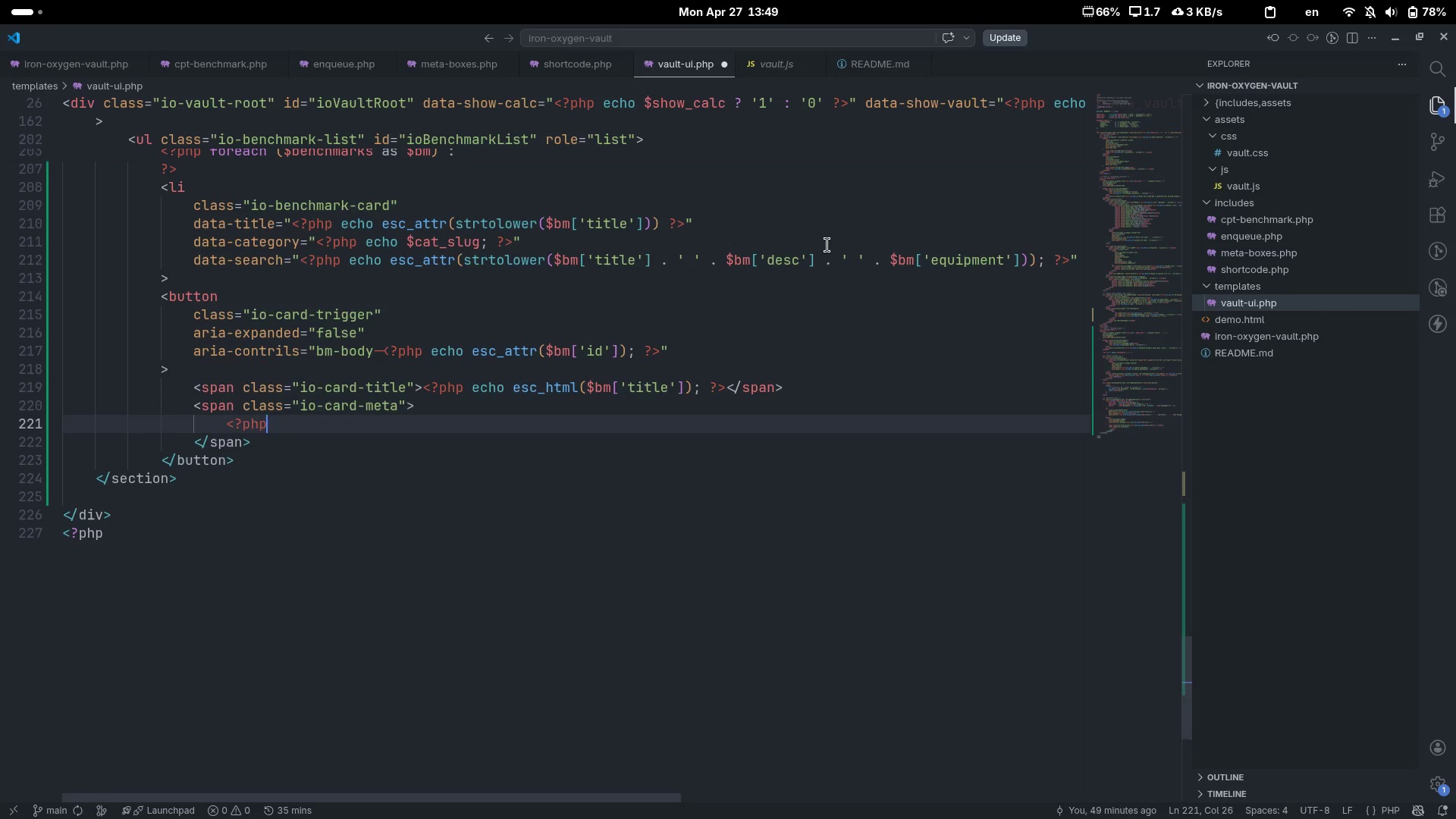 
key(Space)
 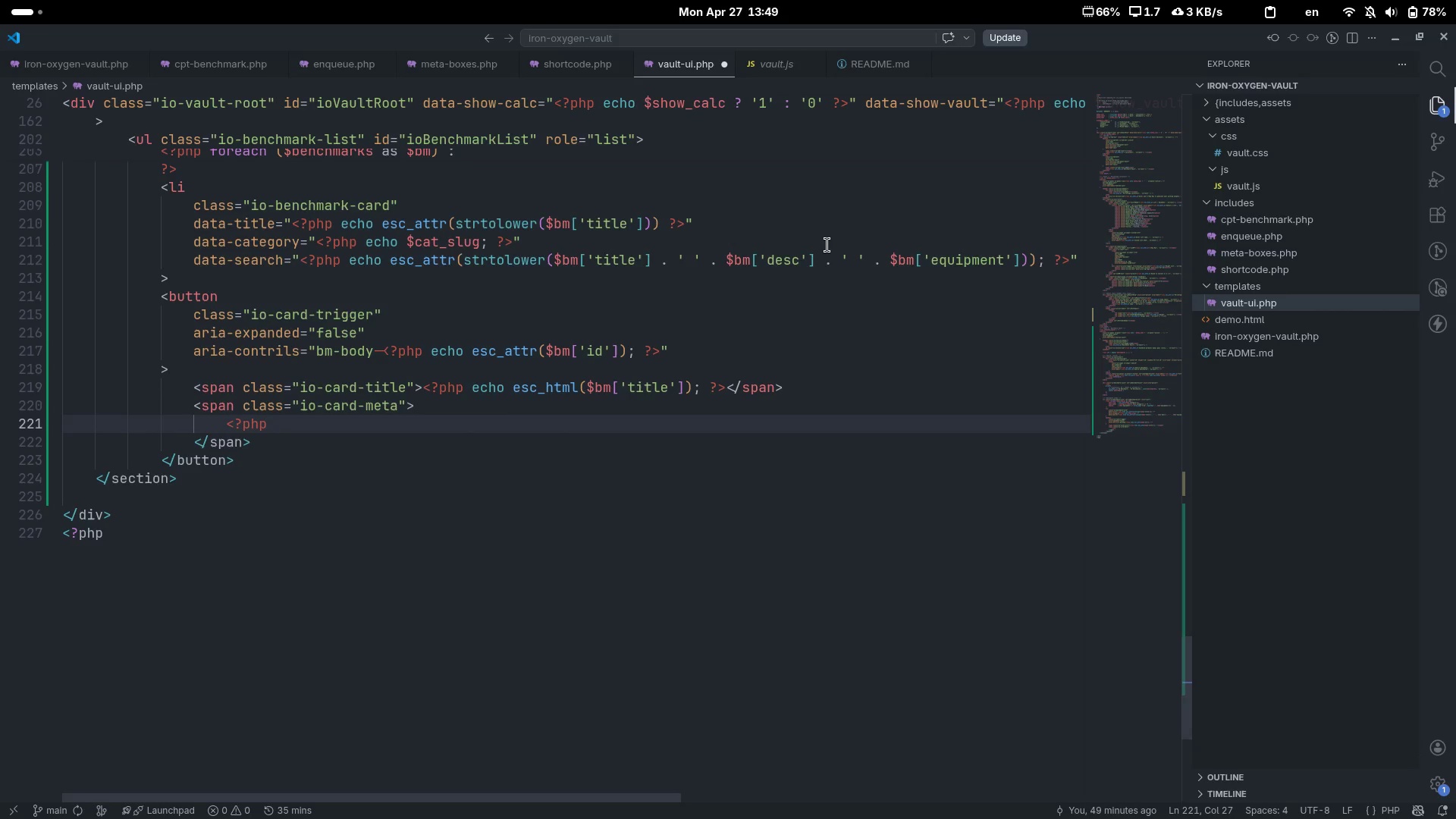 
key(Shift+Period)
 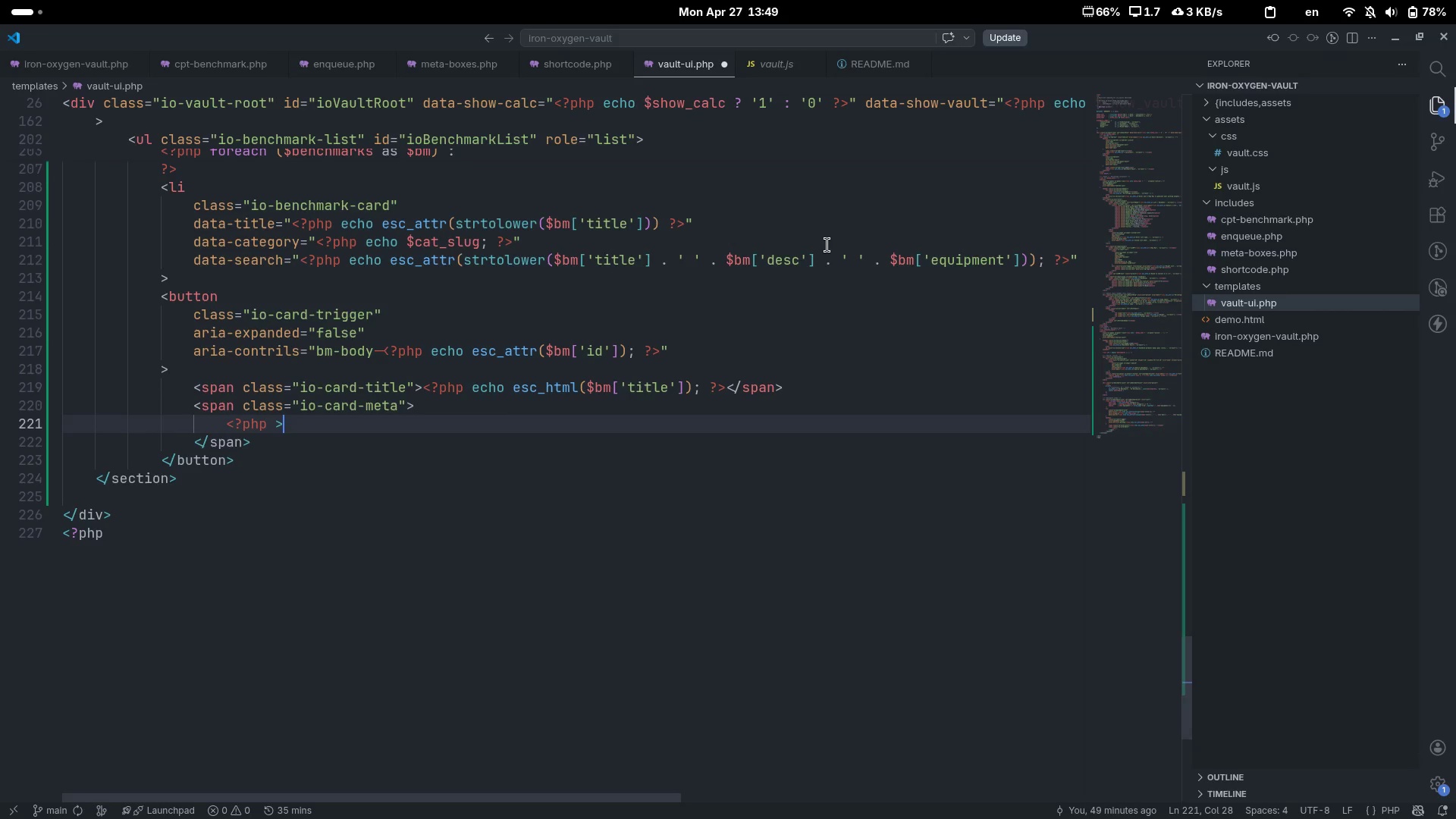 
key(Shift+Comma)
 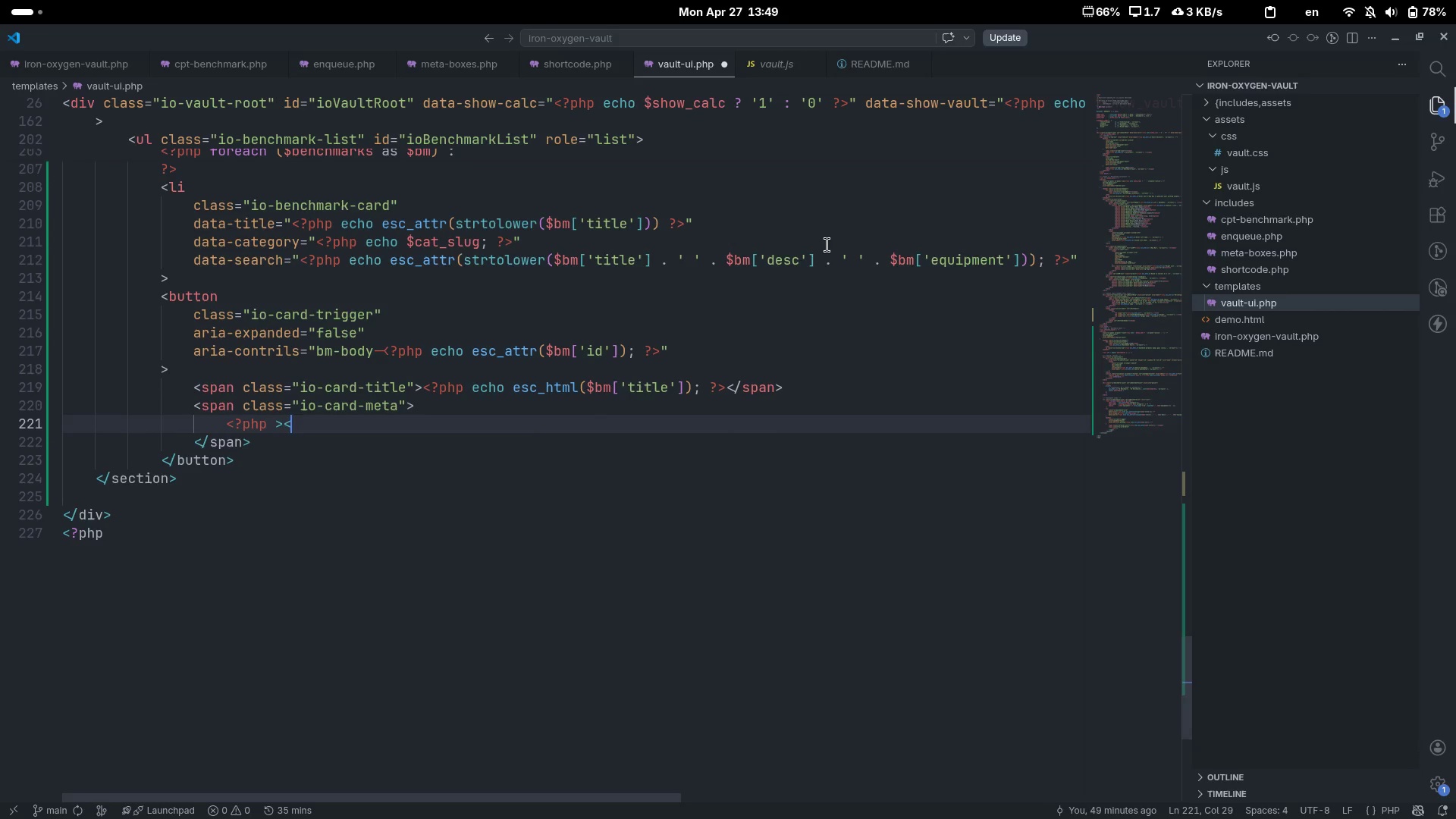 
key(ArrowLeft)
 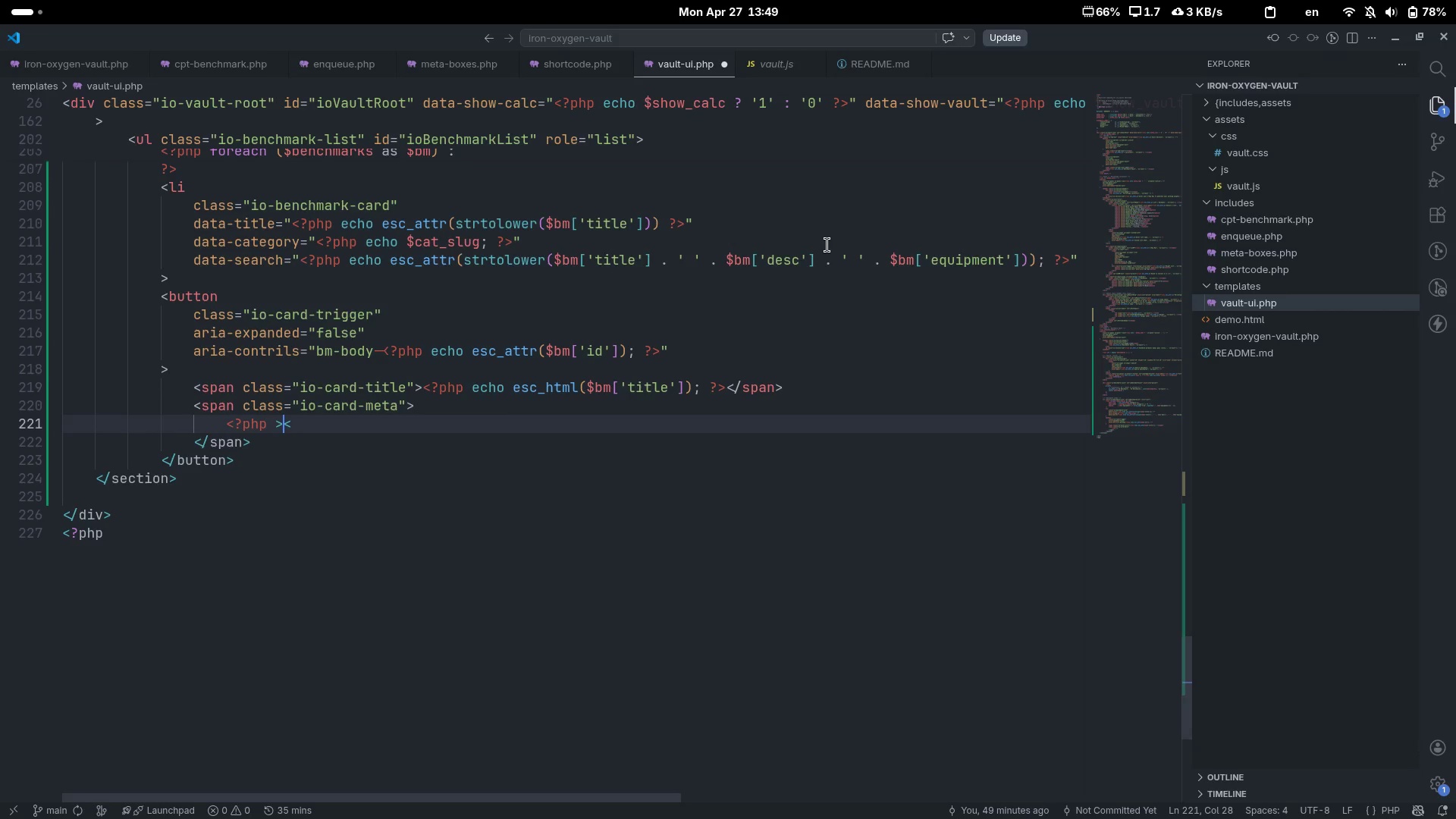 
key(ArrowLeft)
 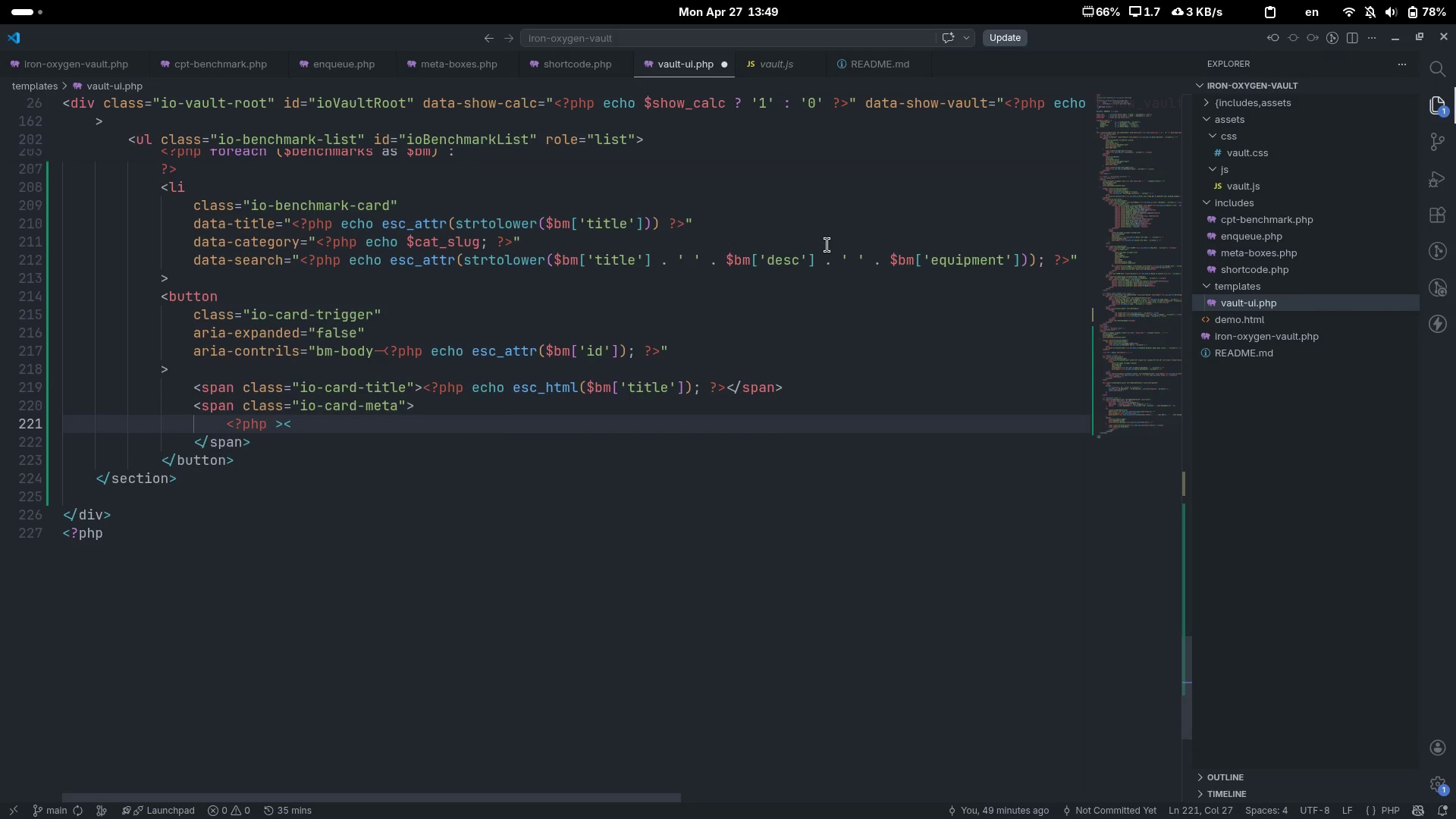 
key(ArrowRight)
 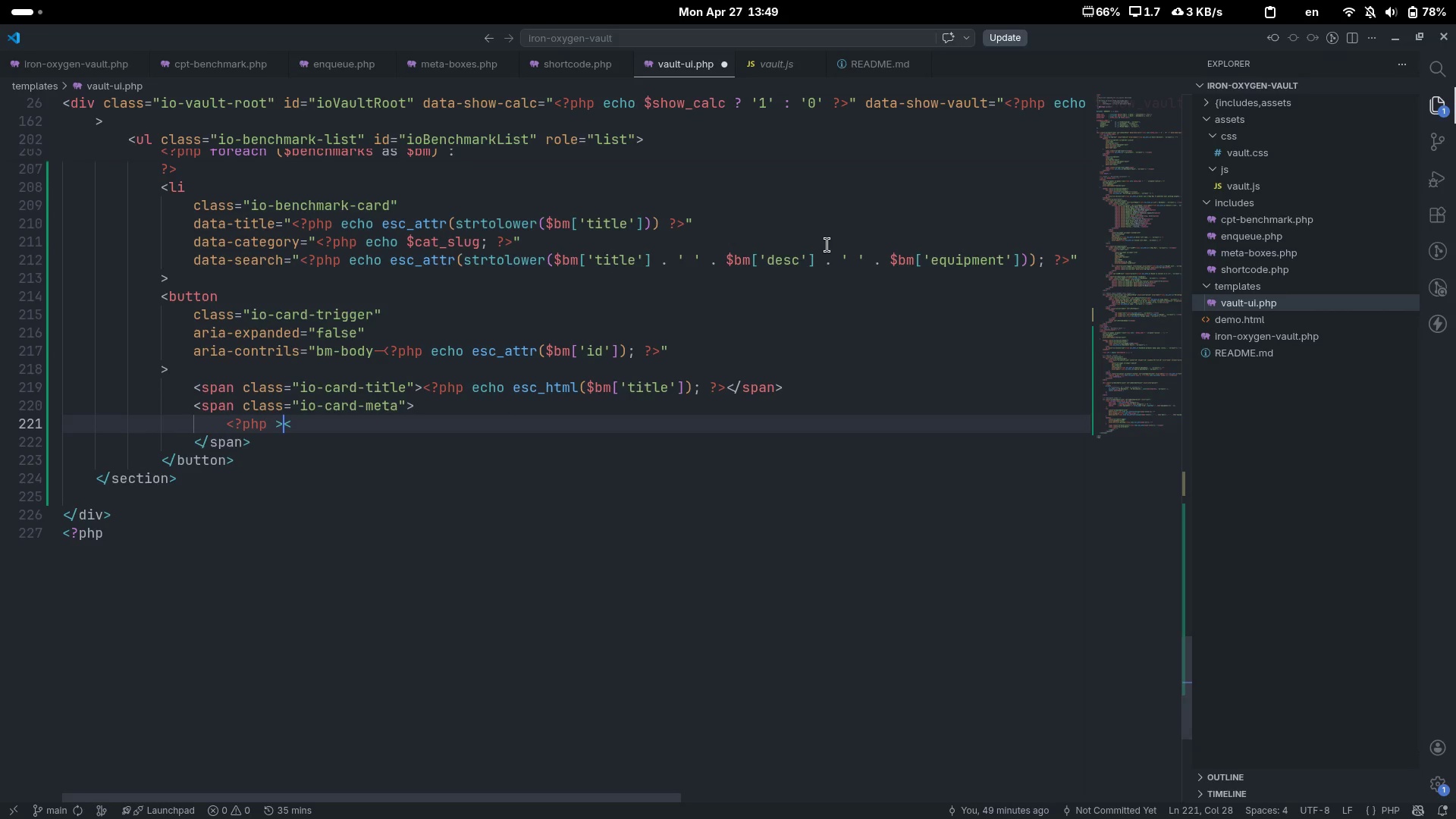 
key(ArrowRight)
 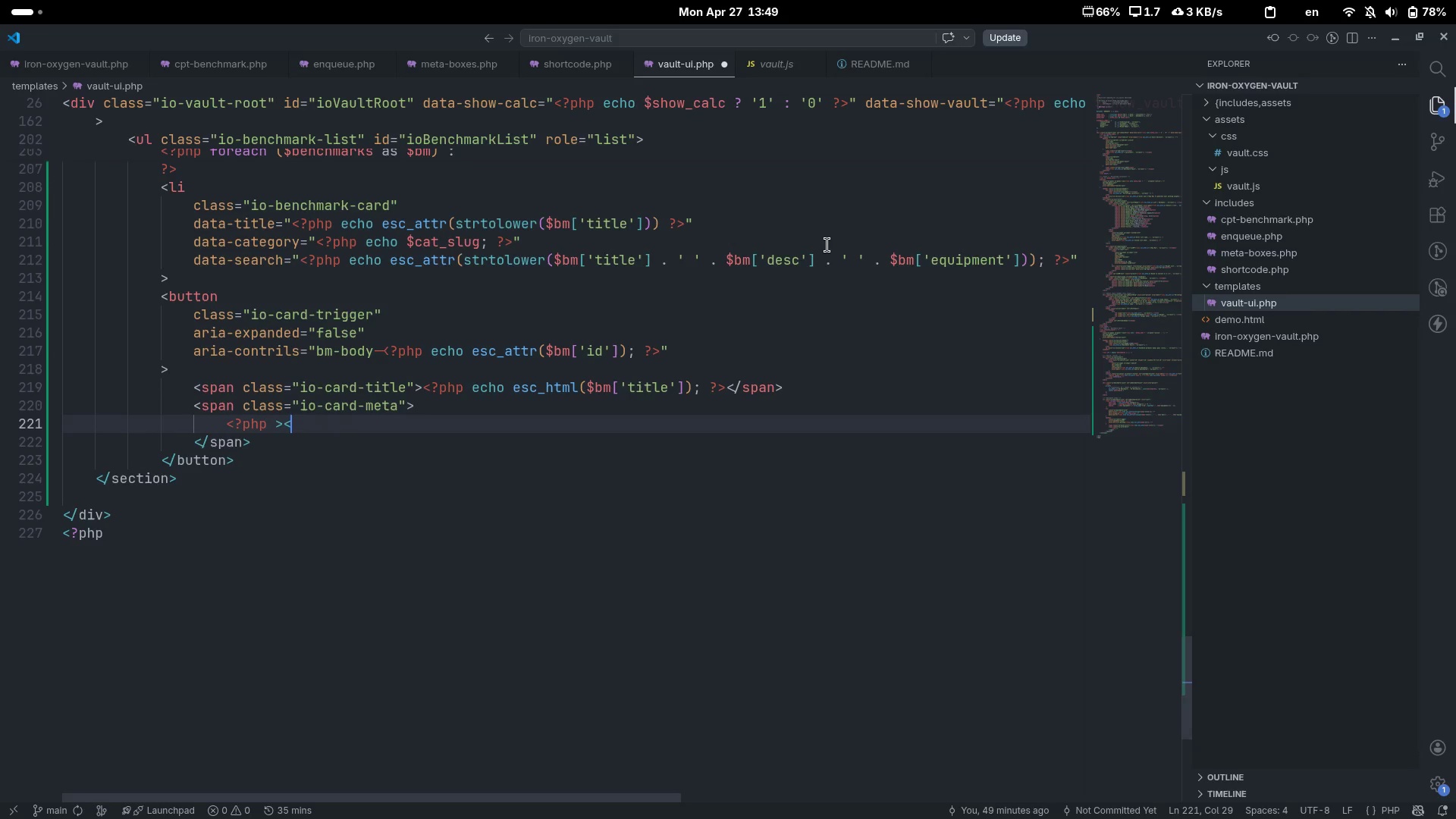 
key(Backspace)
 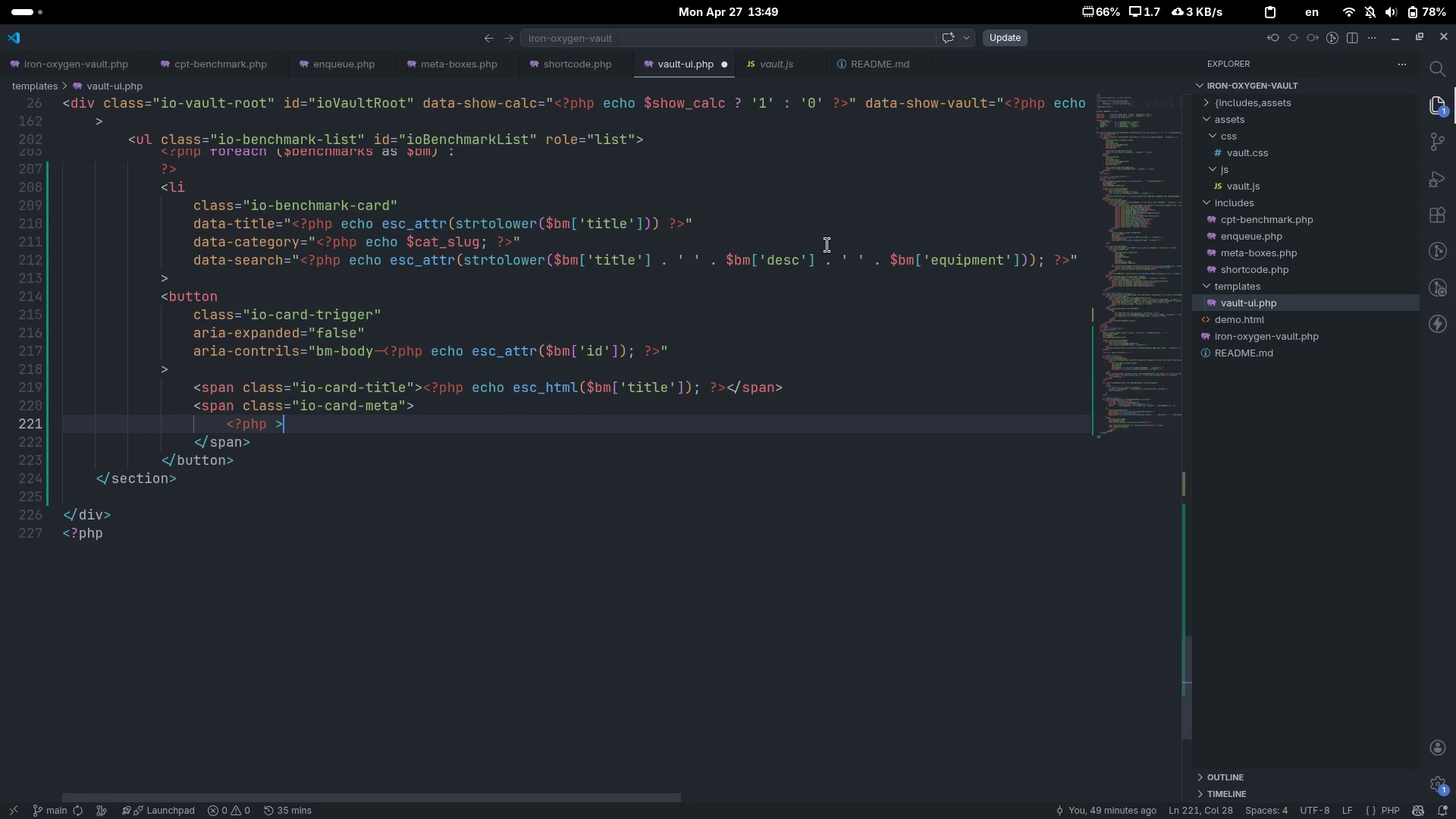 
key(Backspace)
 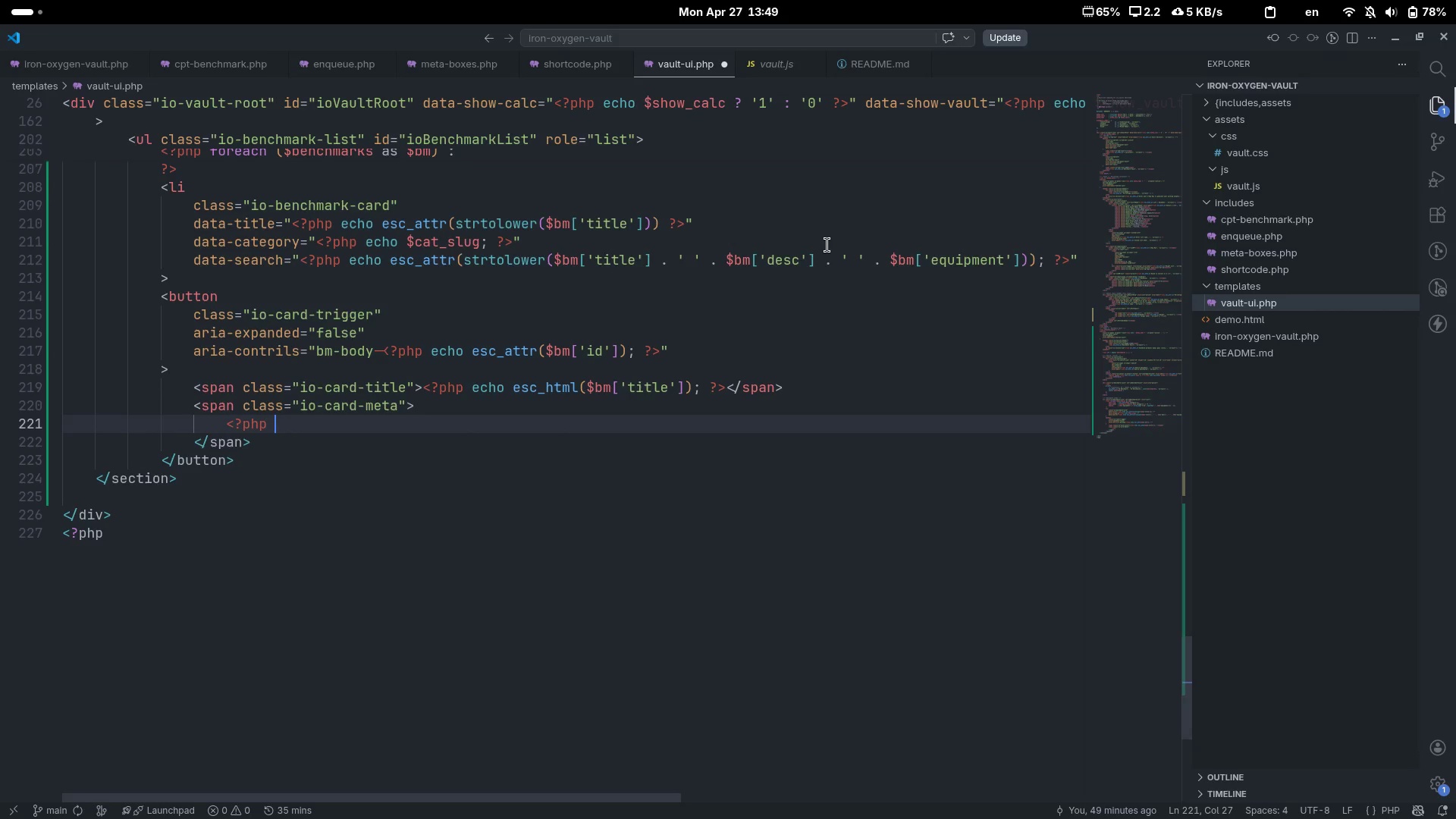 
key(Shift+Slash)
 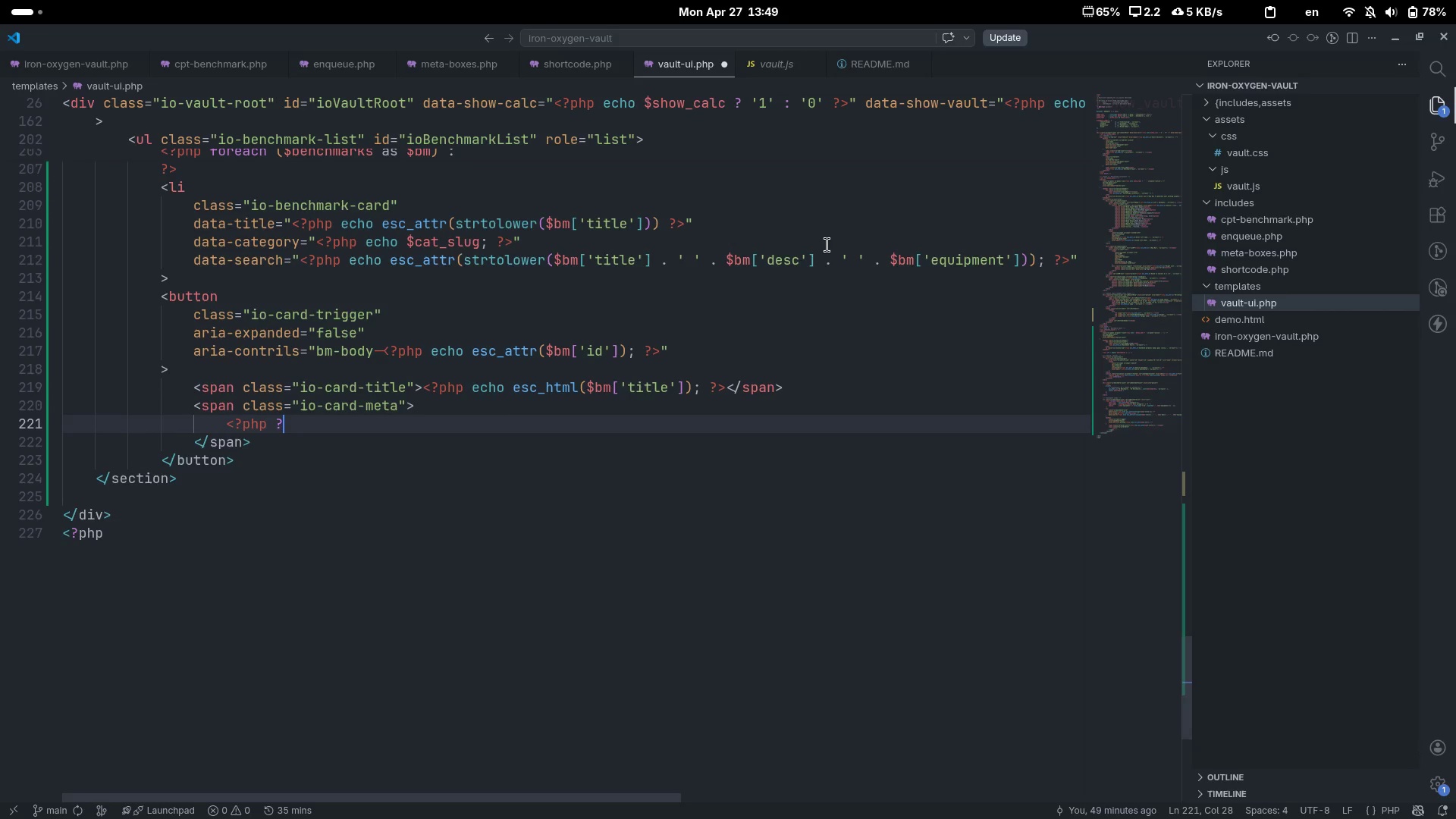 
key(Shift+Period)
 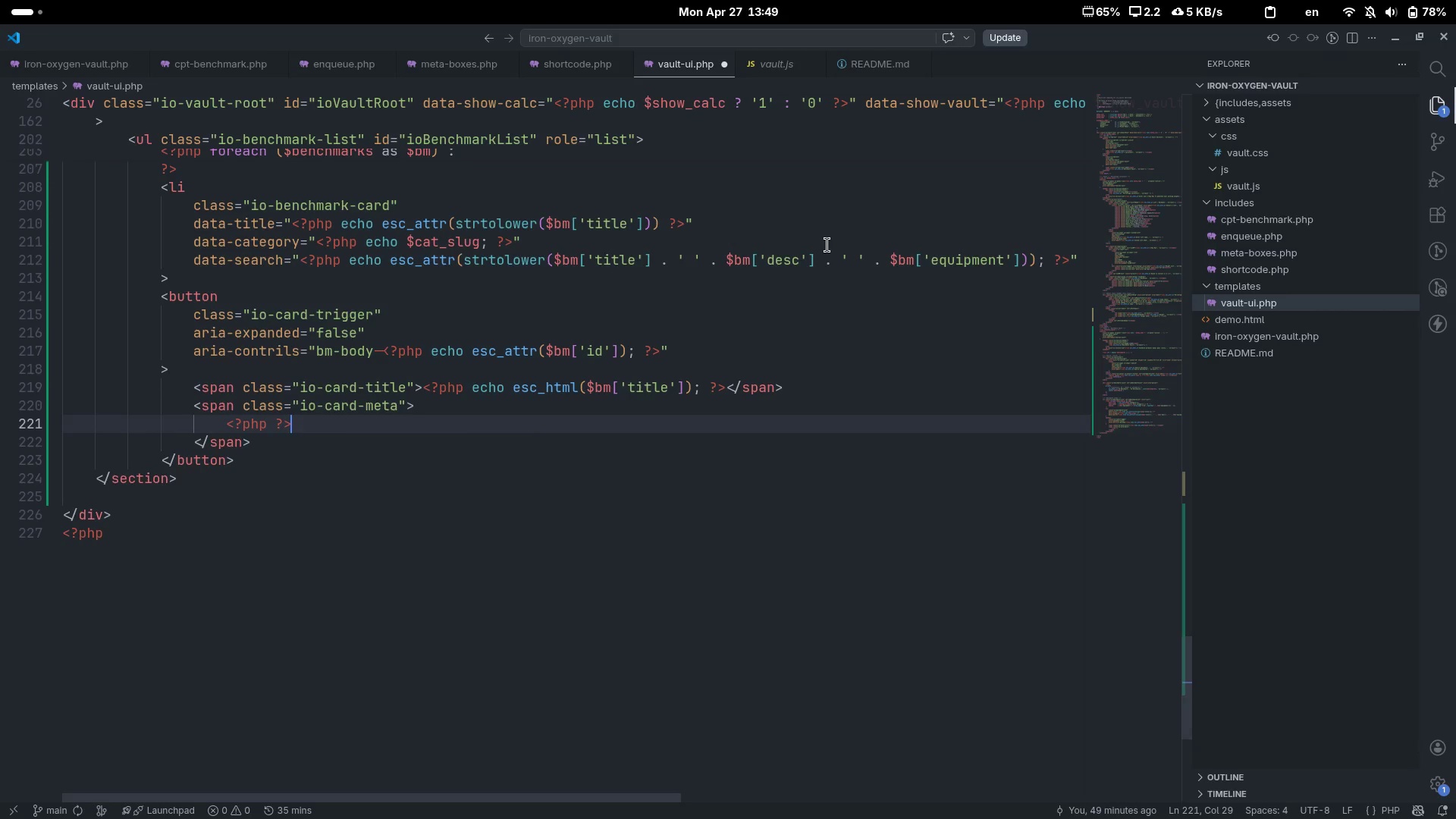 
key(ArrowLeft)
 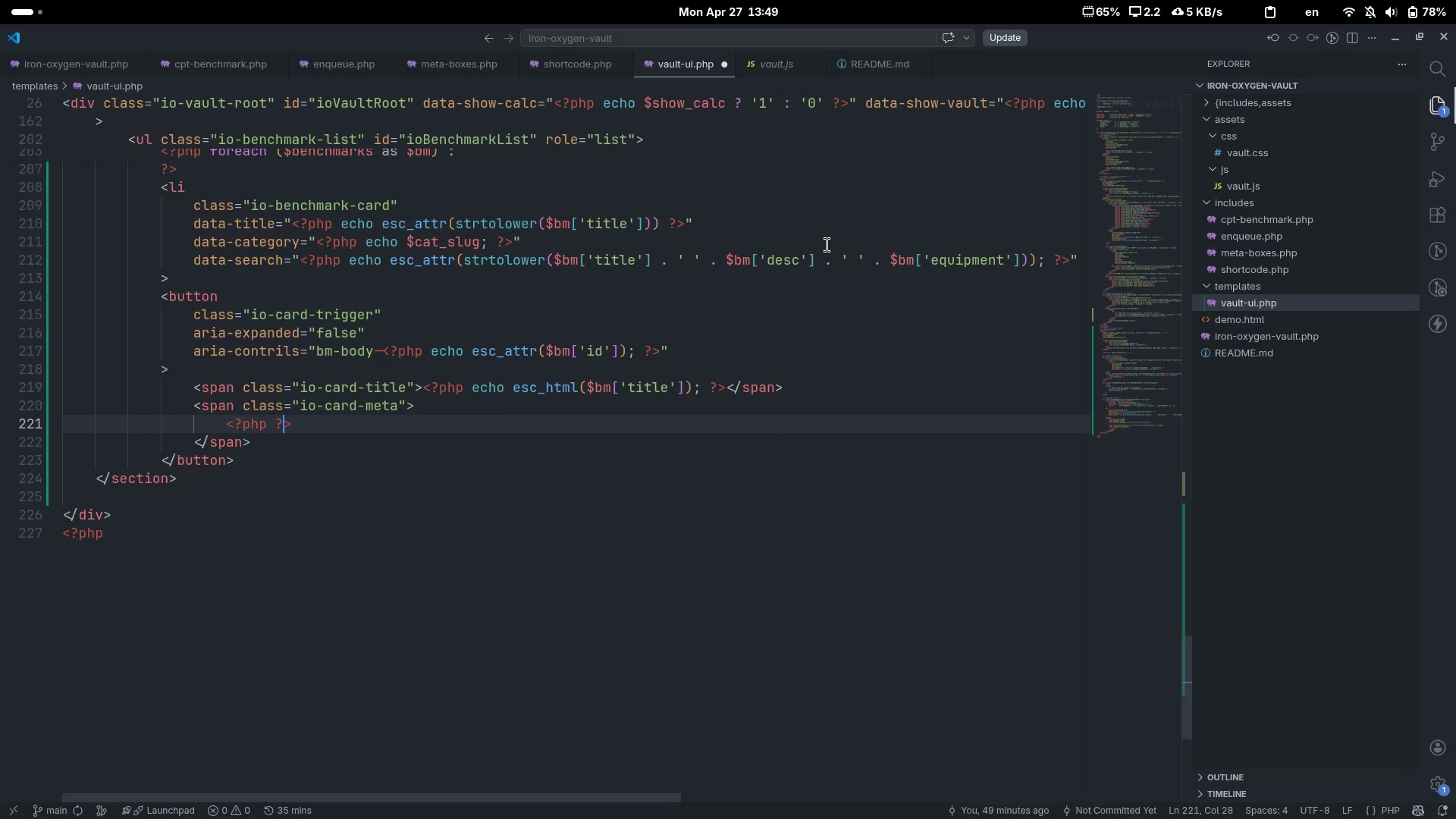 
key(ArrowLeft)
 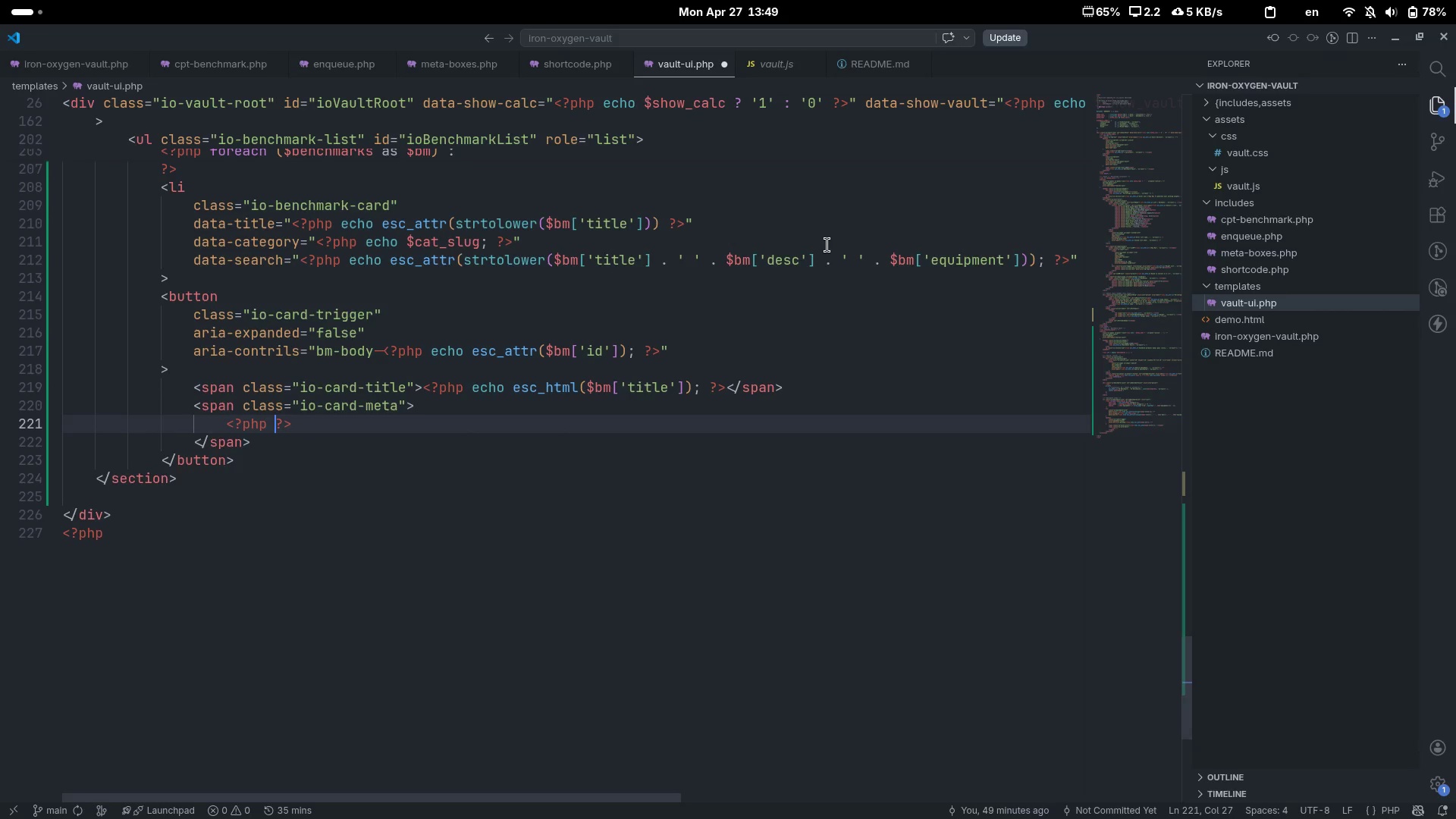 
key(ArrowLeft)
 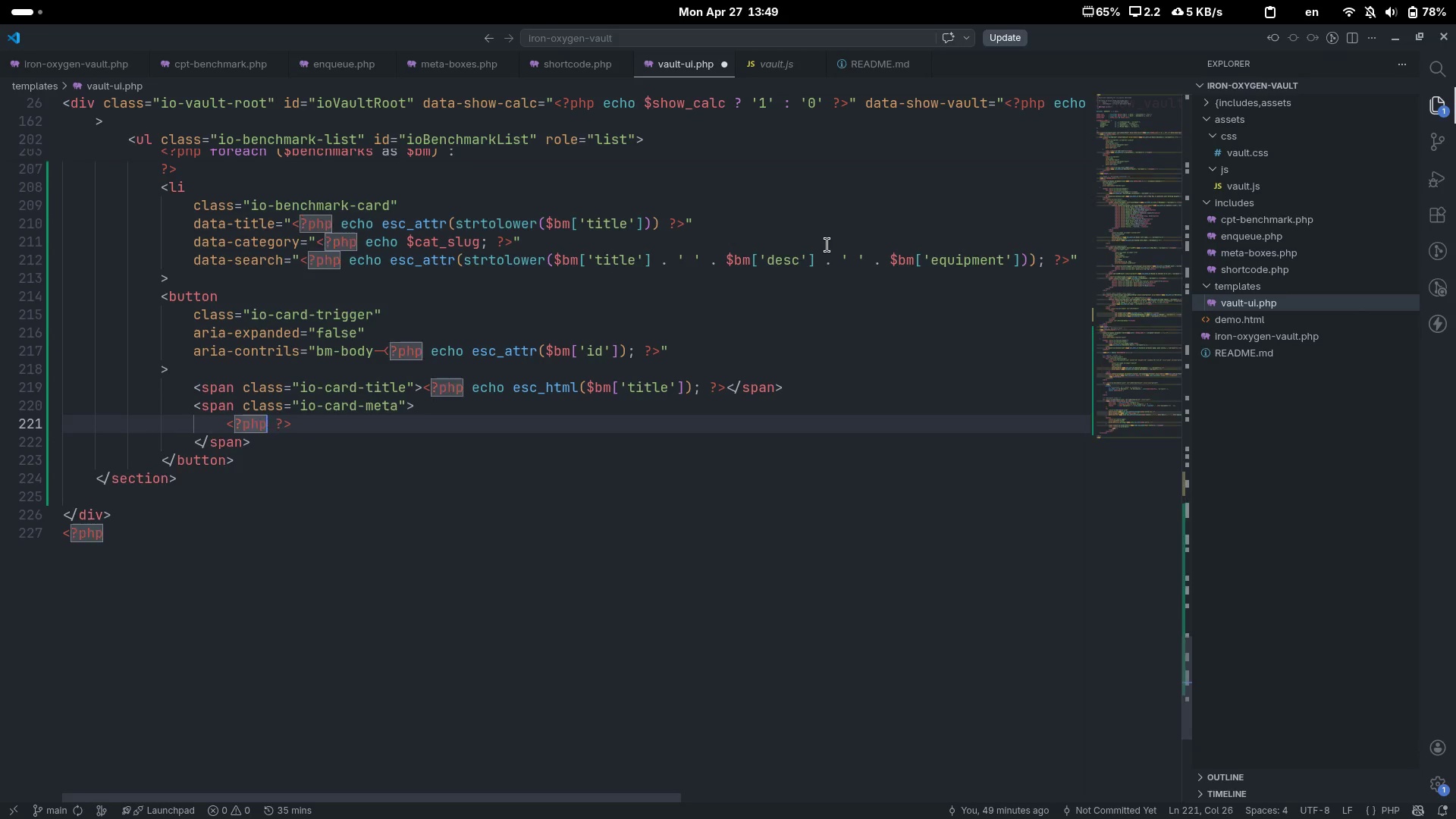 
key(Space)
 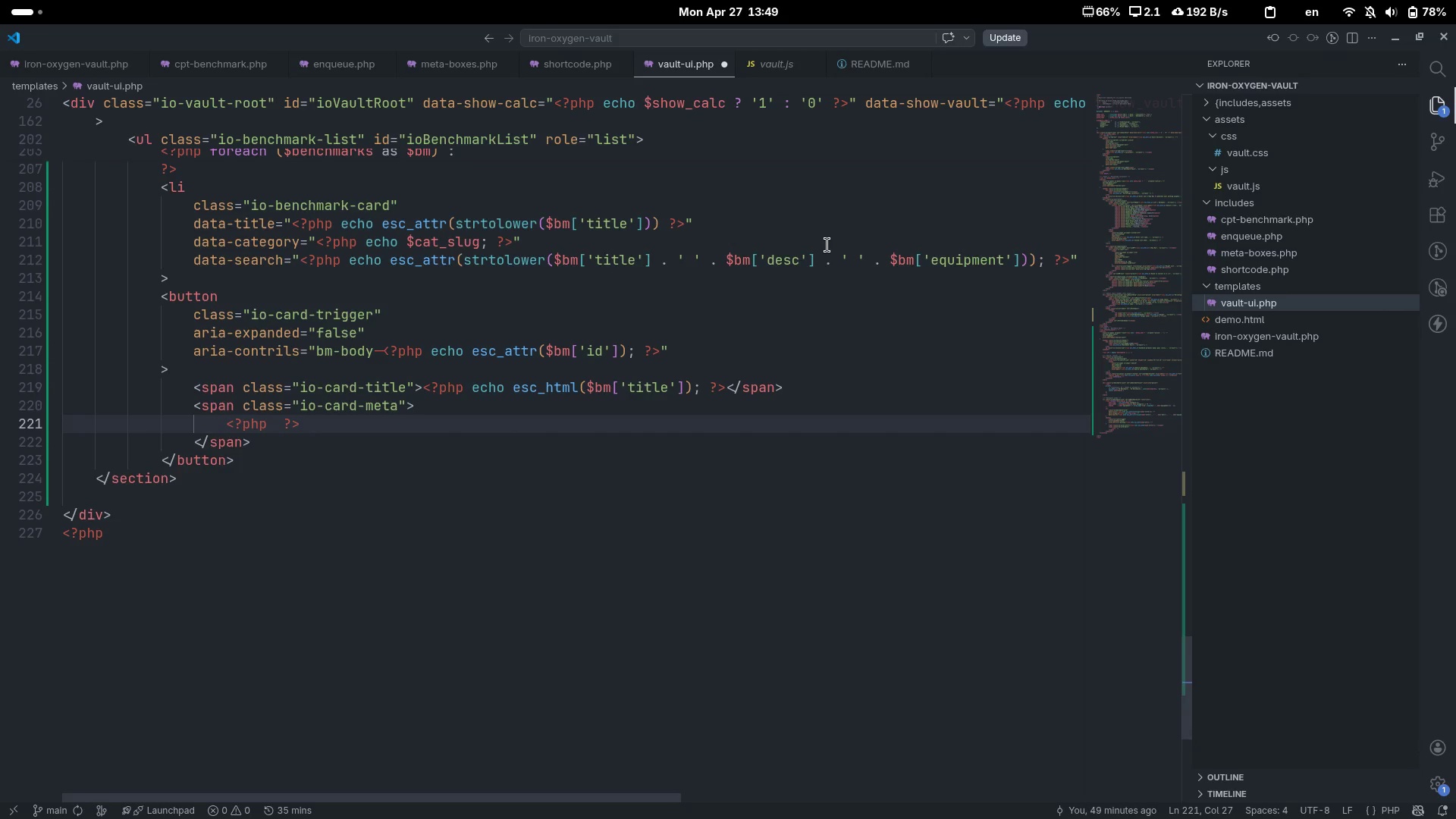 
wait(24.9)
 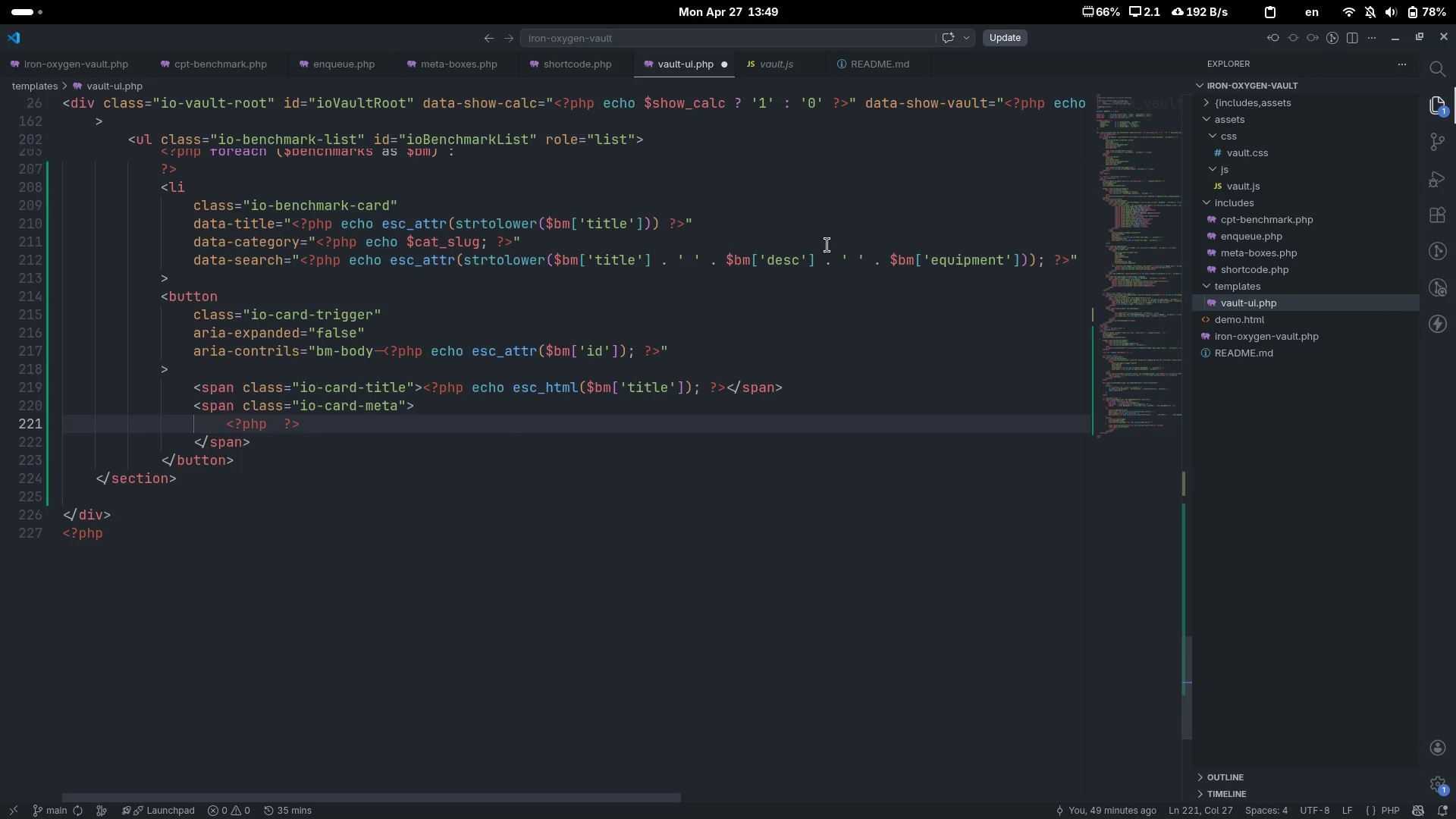 
type(f )
key(Backspace)
type(if ()
 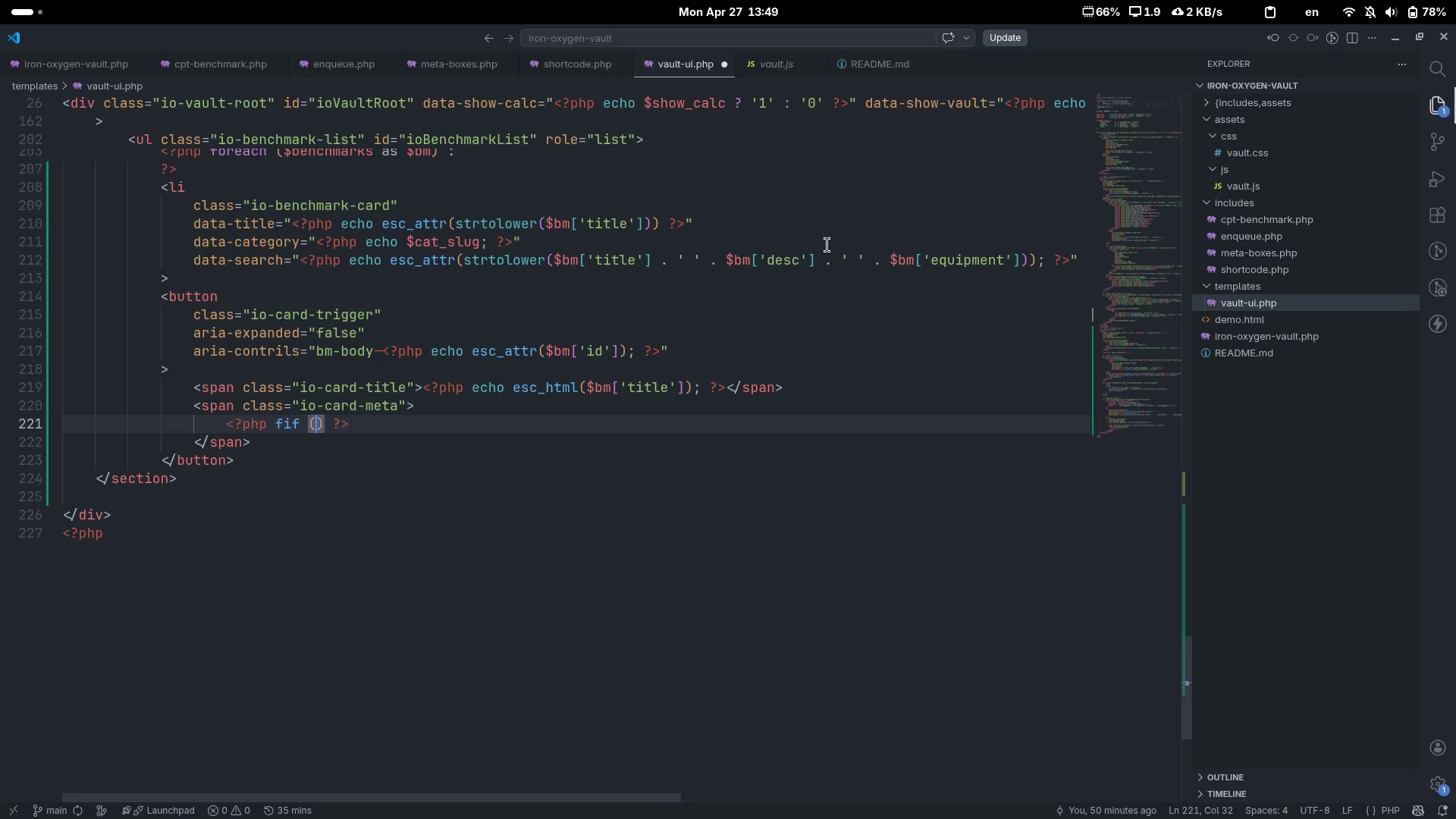 
key(Control+Backspace)
 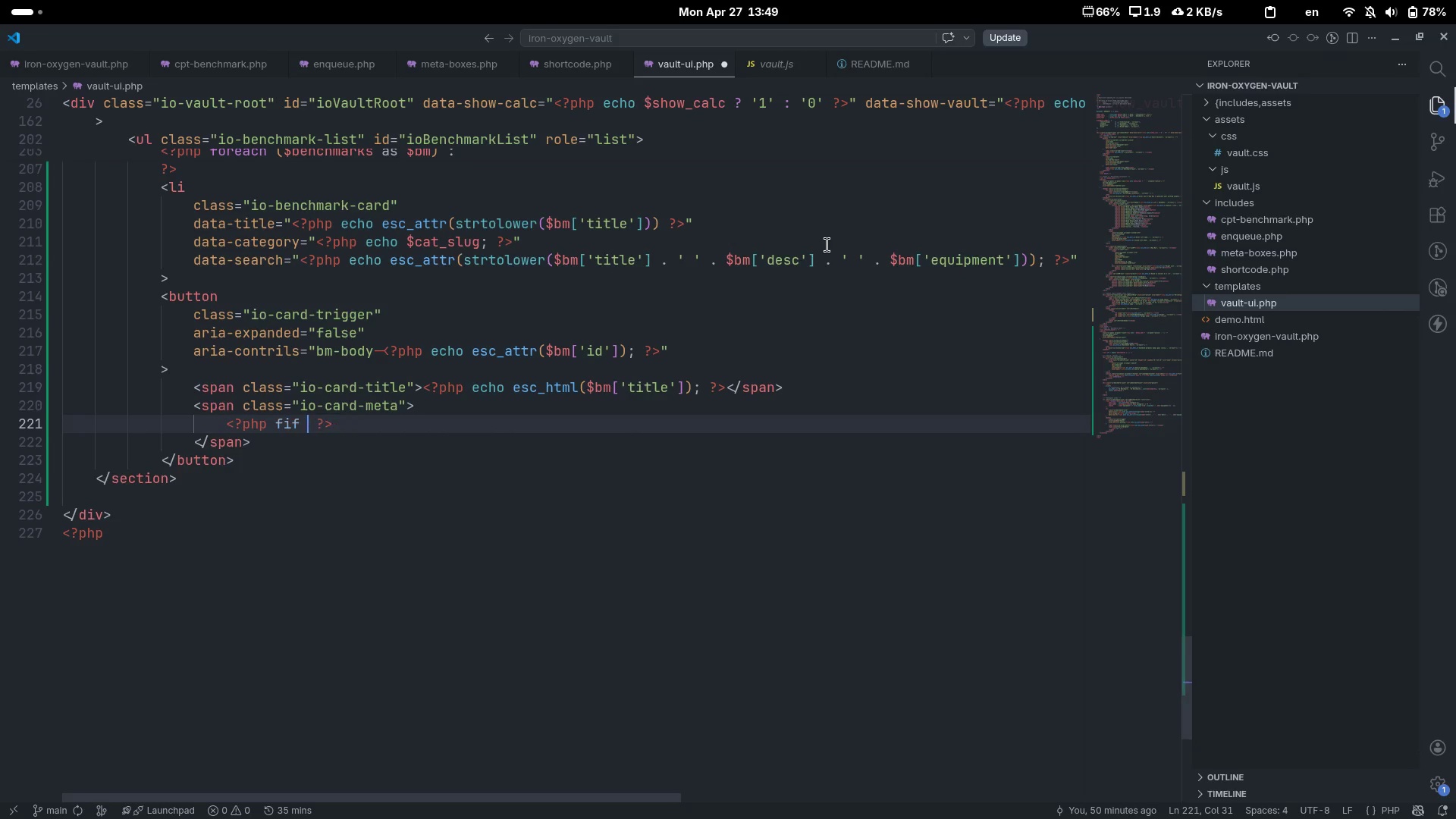 
key(Control+Backspace)
 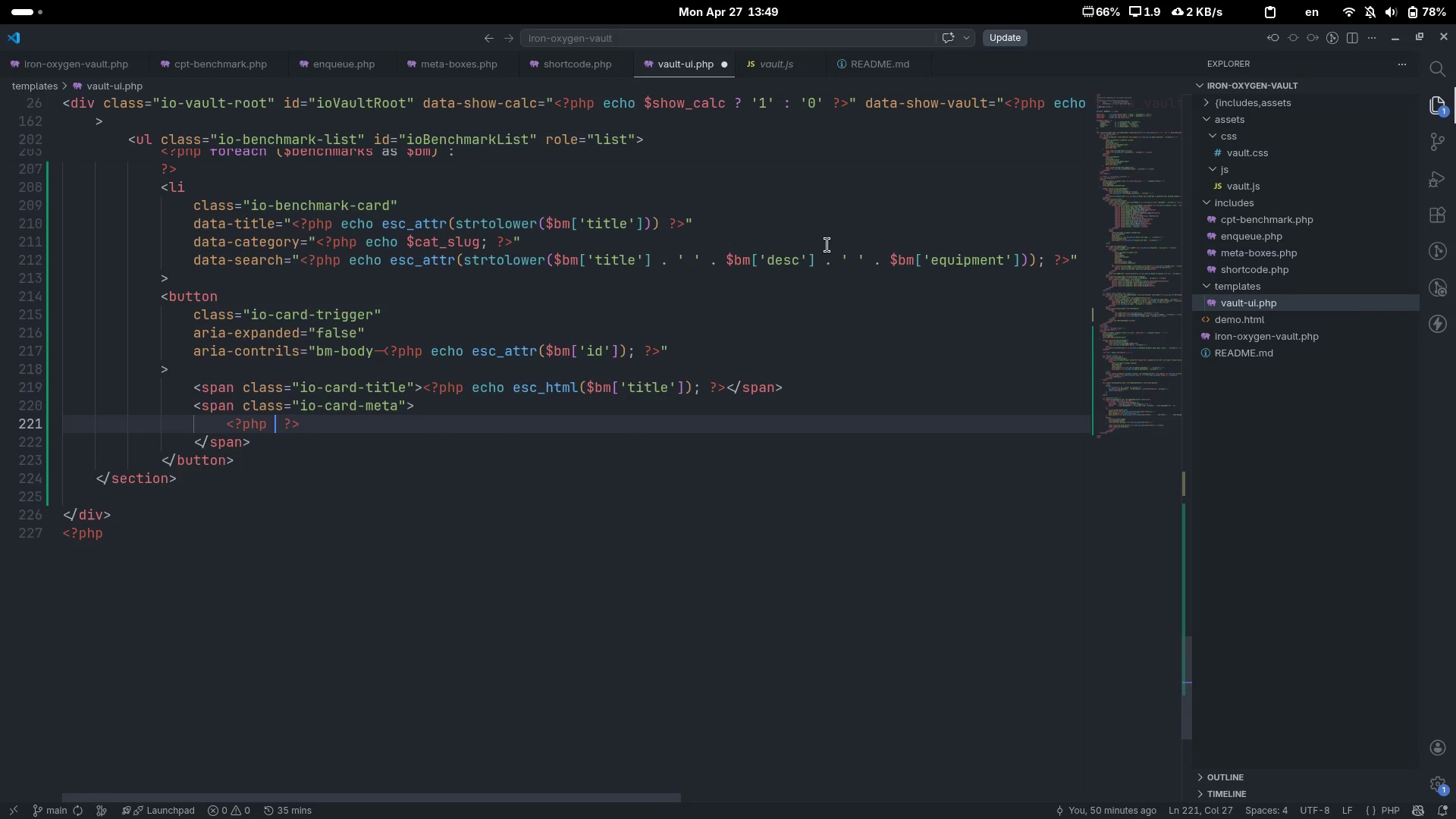 
type(if( )
 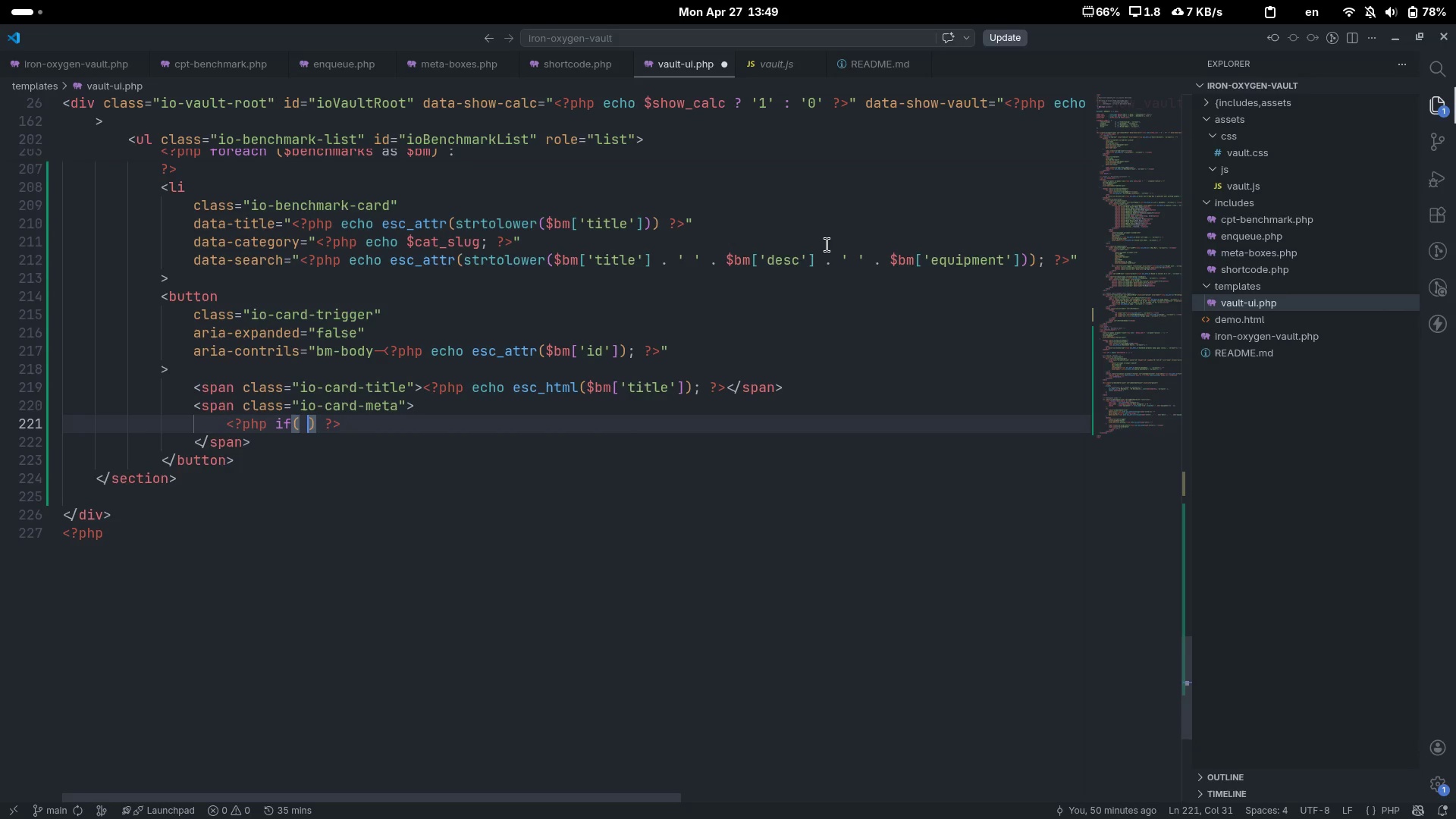 
key(ArrowLeft)
 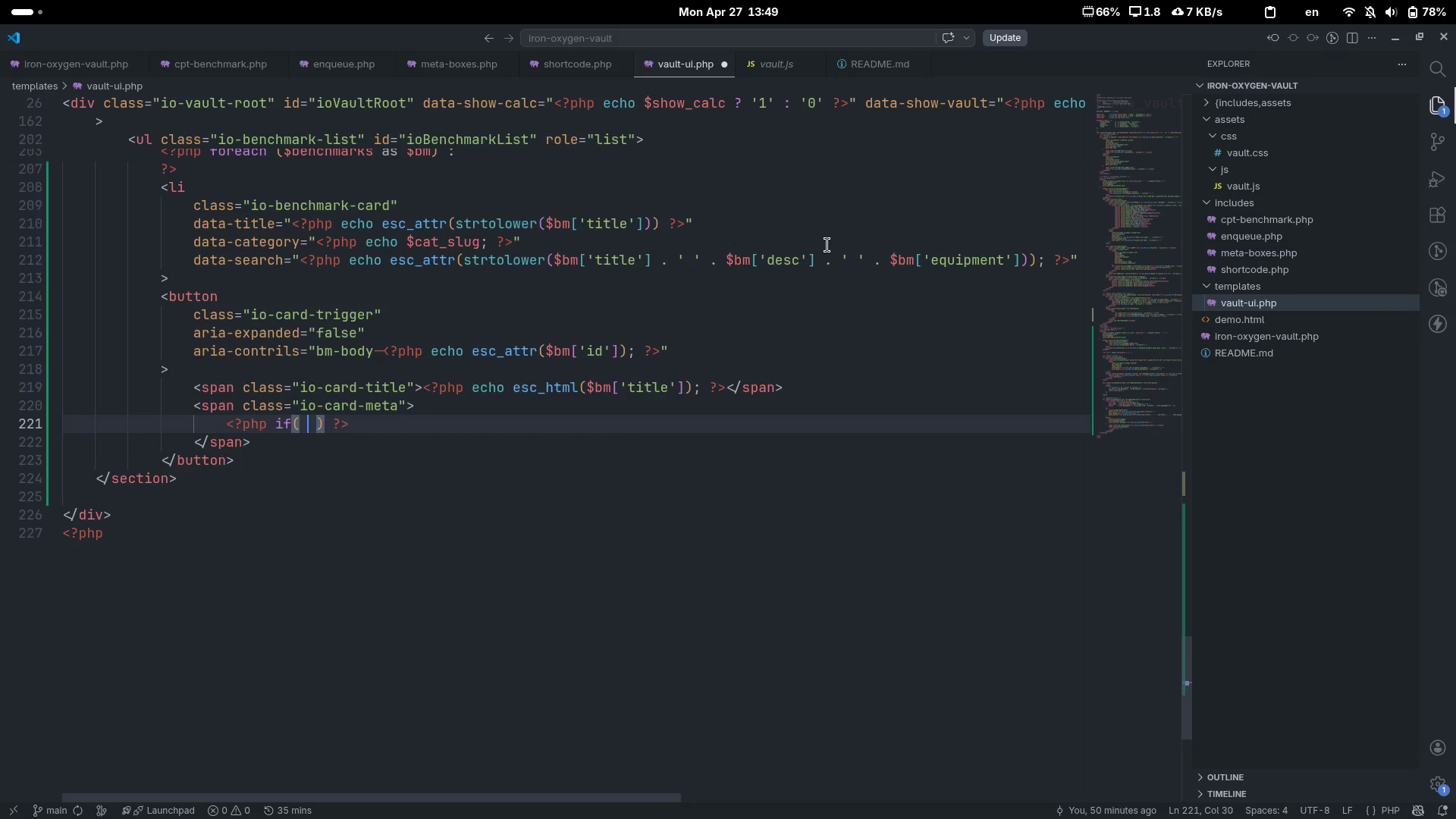 
type( $cat)
key(Tab)
 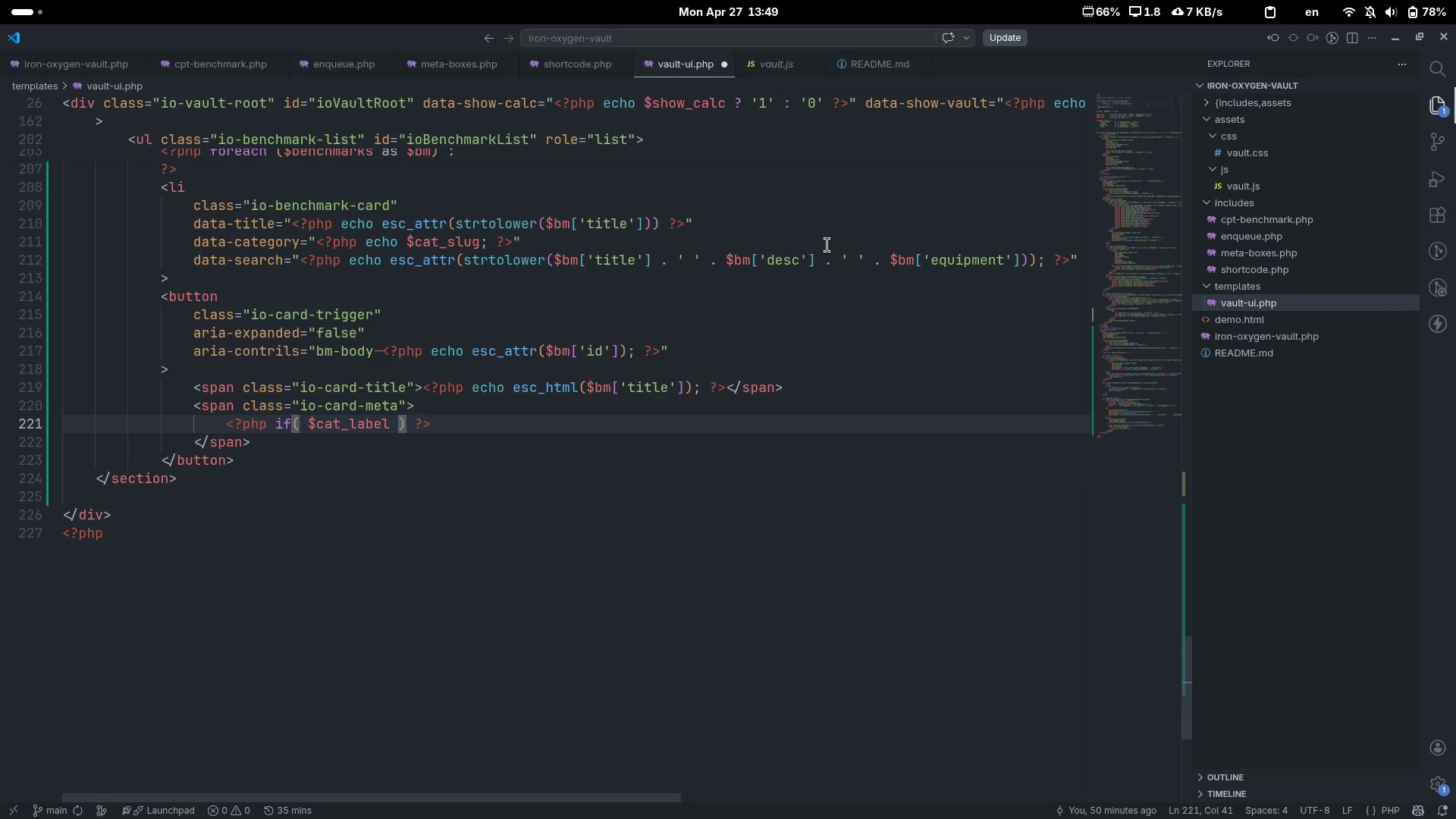 
key(ArrowRight)
 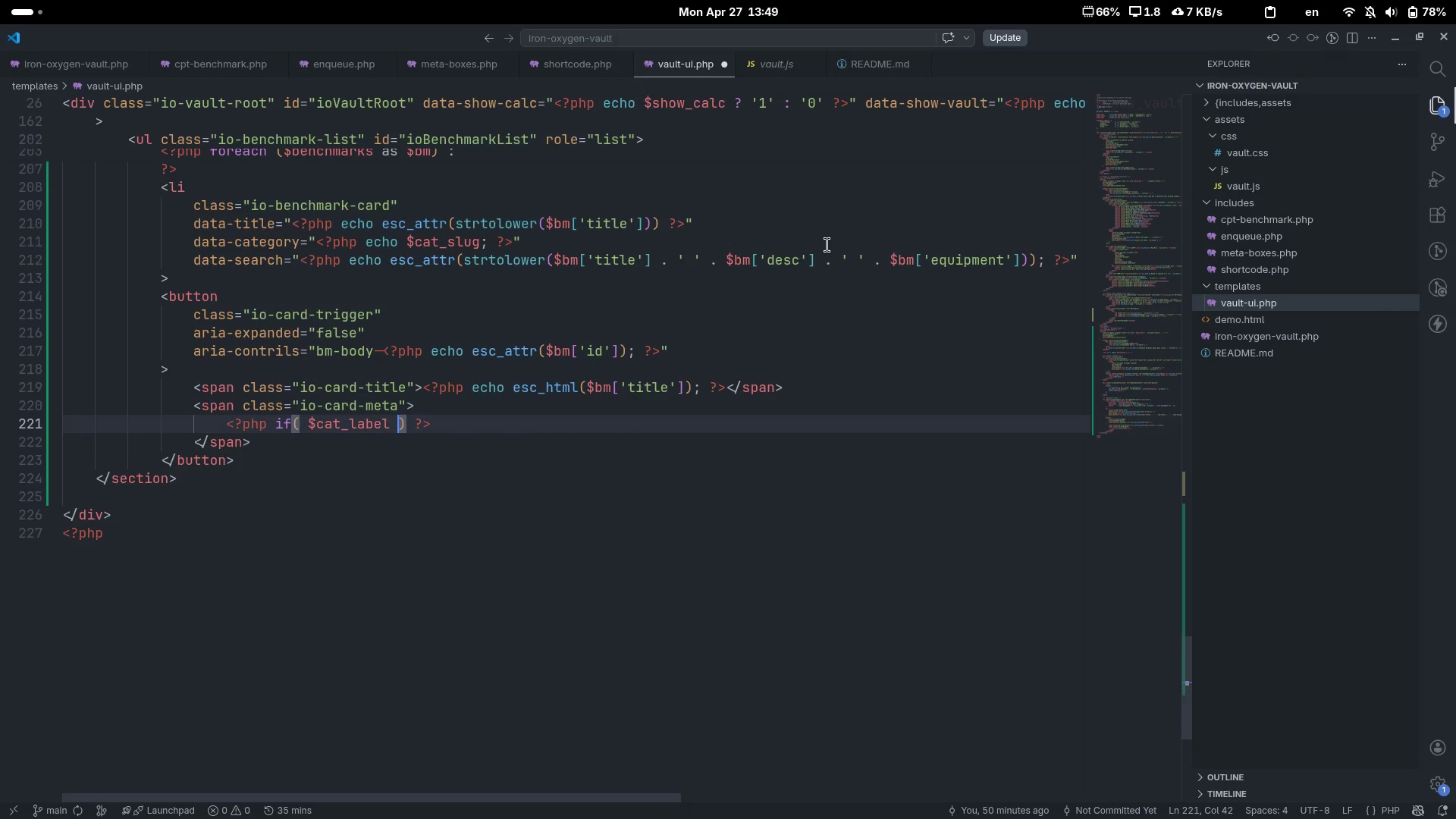 
key(ArrowRight)
 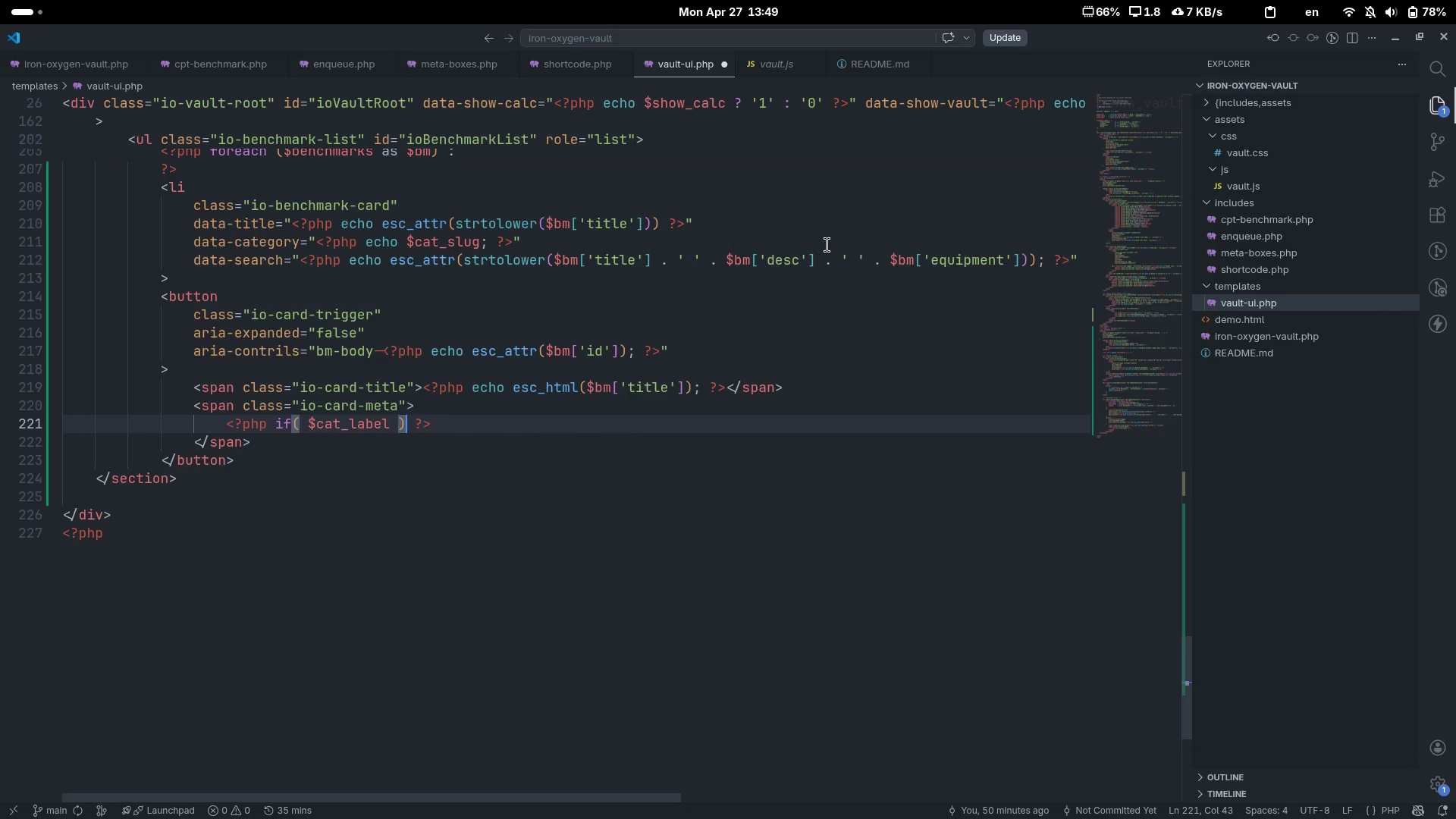 
hold_key(key=ShiftLeft, duration=0.7)
 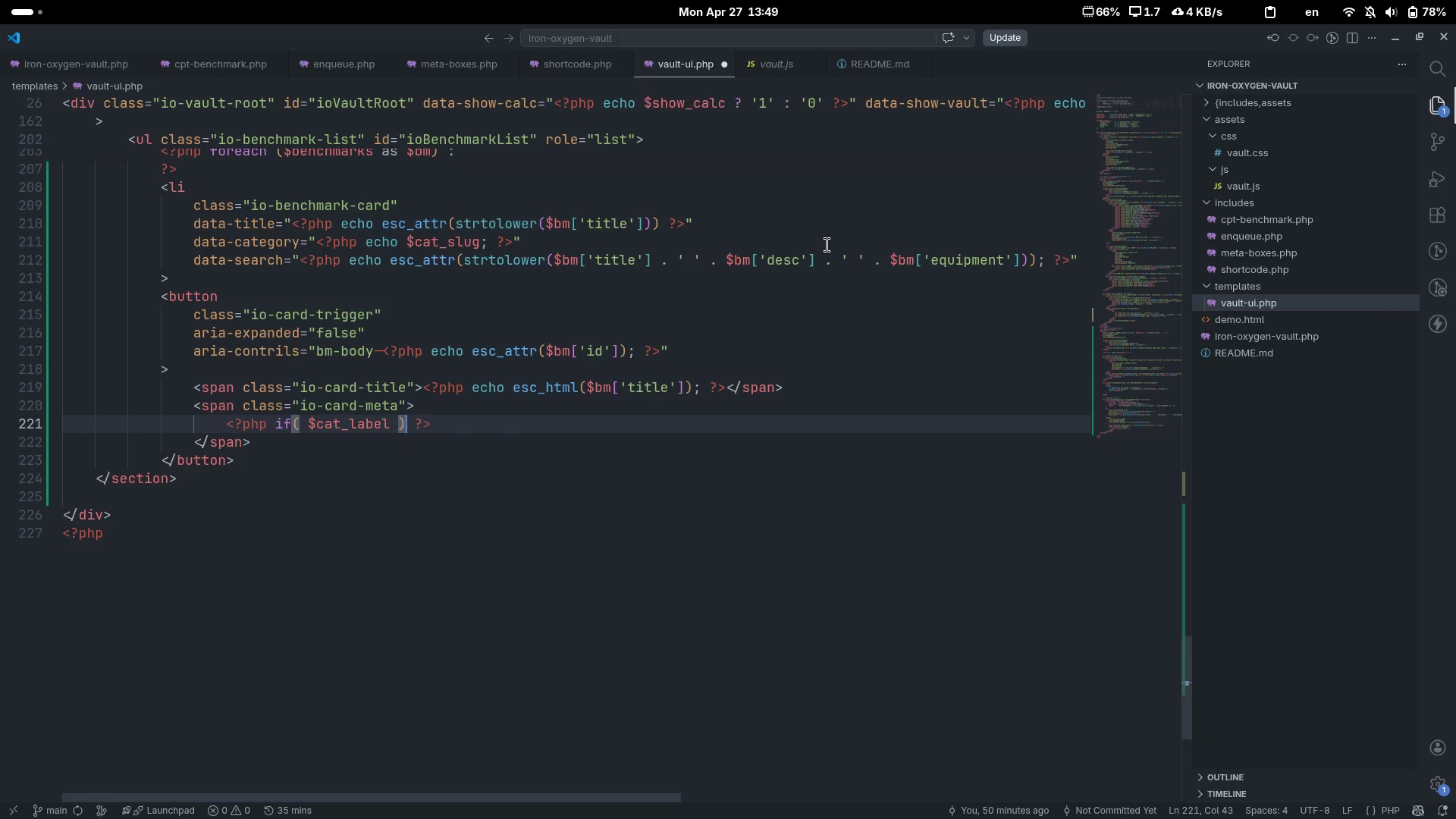 
key(Space)
 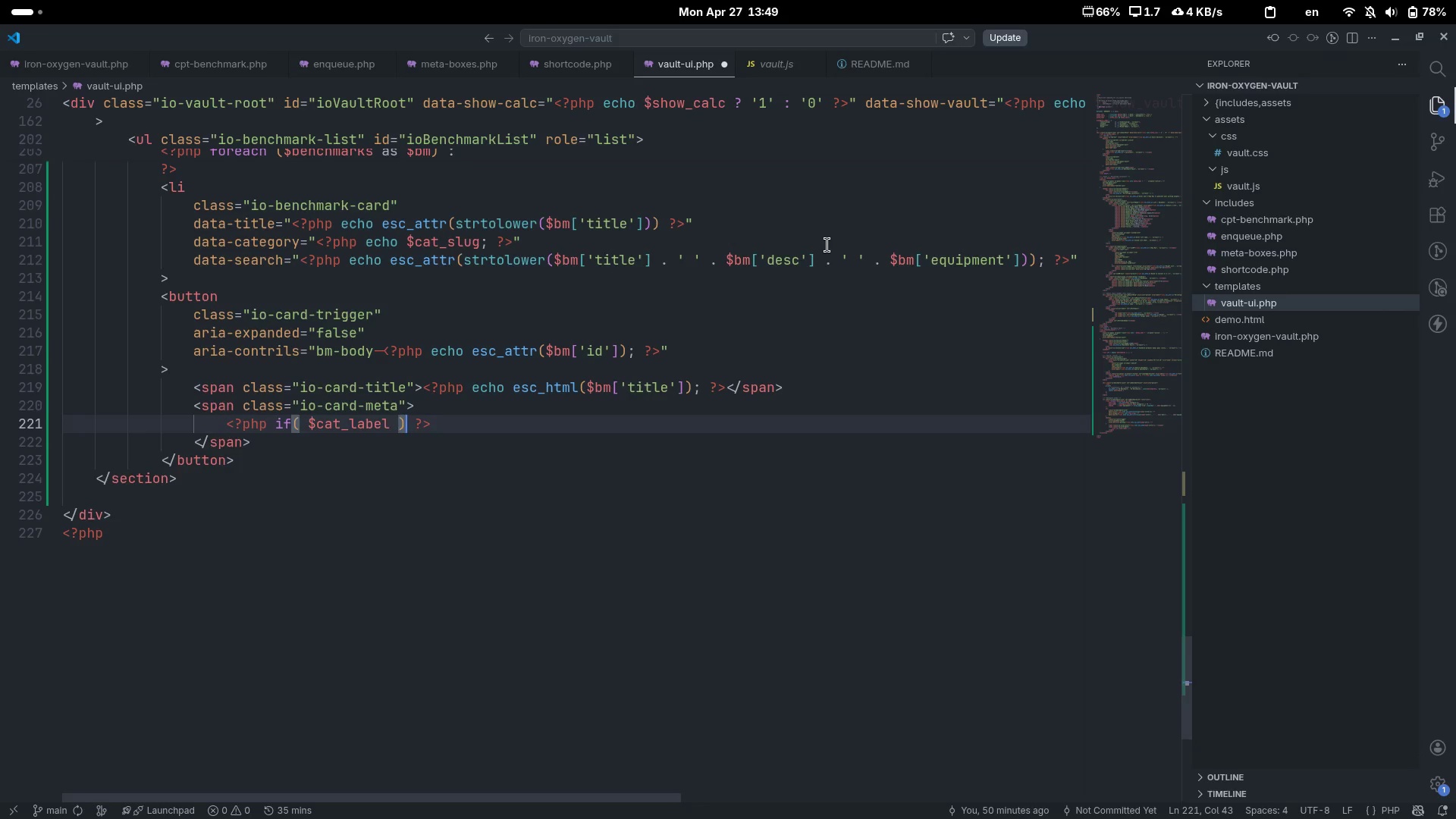 
key(Shift+Semicolon)
 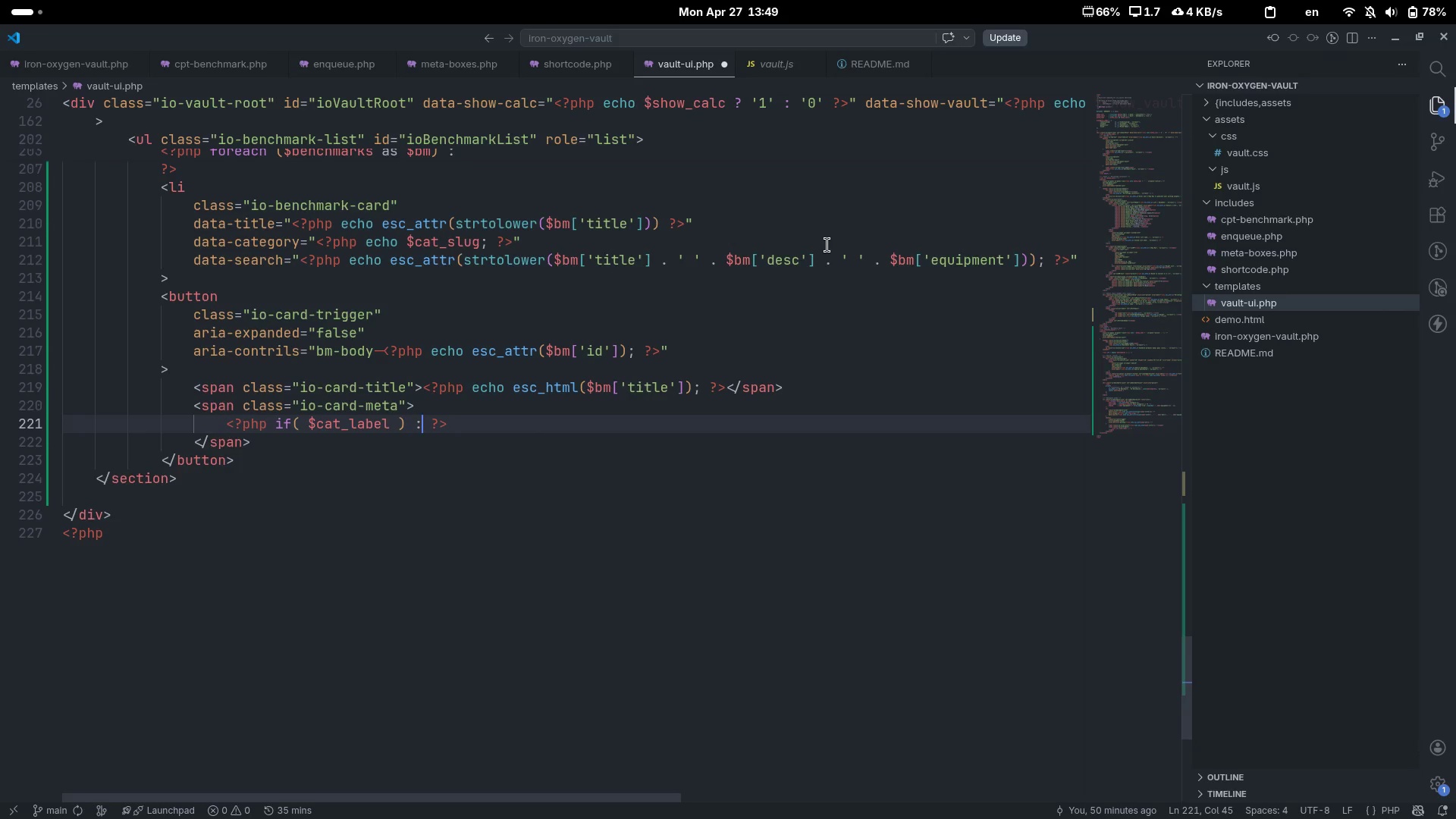 
key(Control+ControlLeft)
 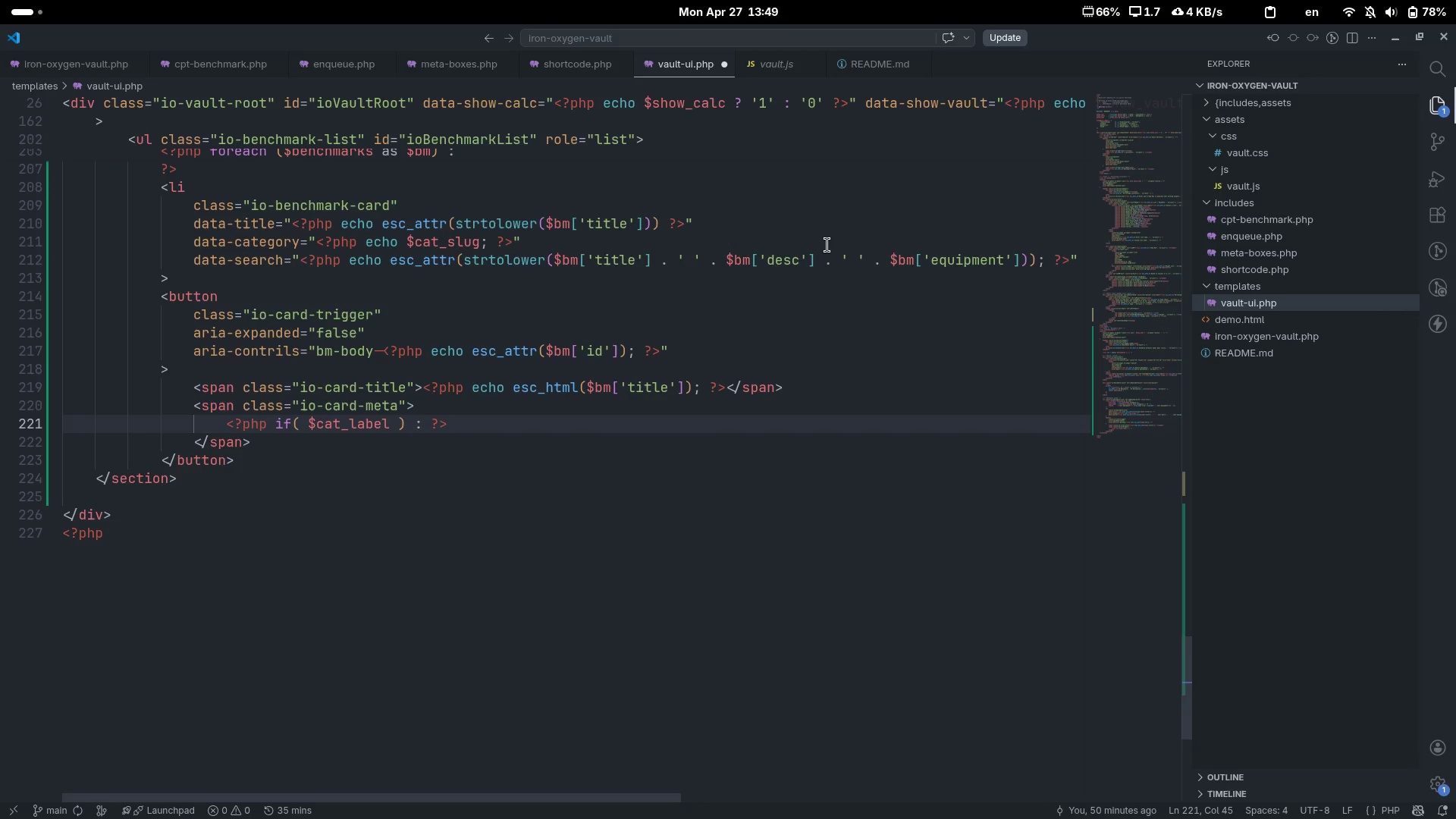 
key(Control+ArrowRight)
 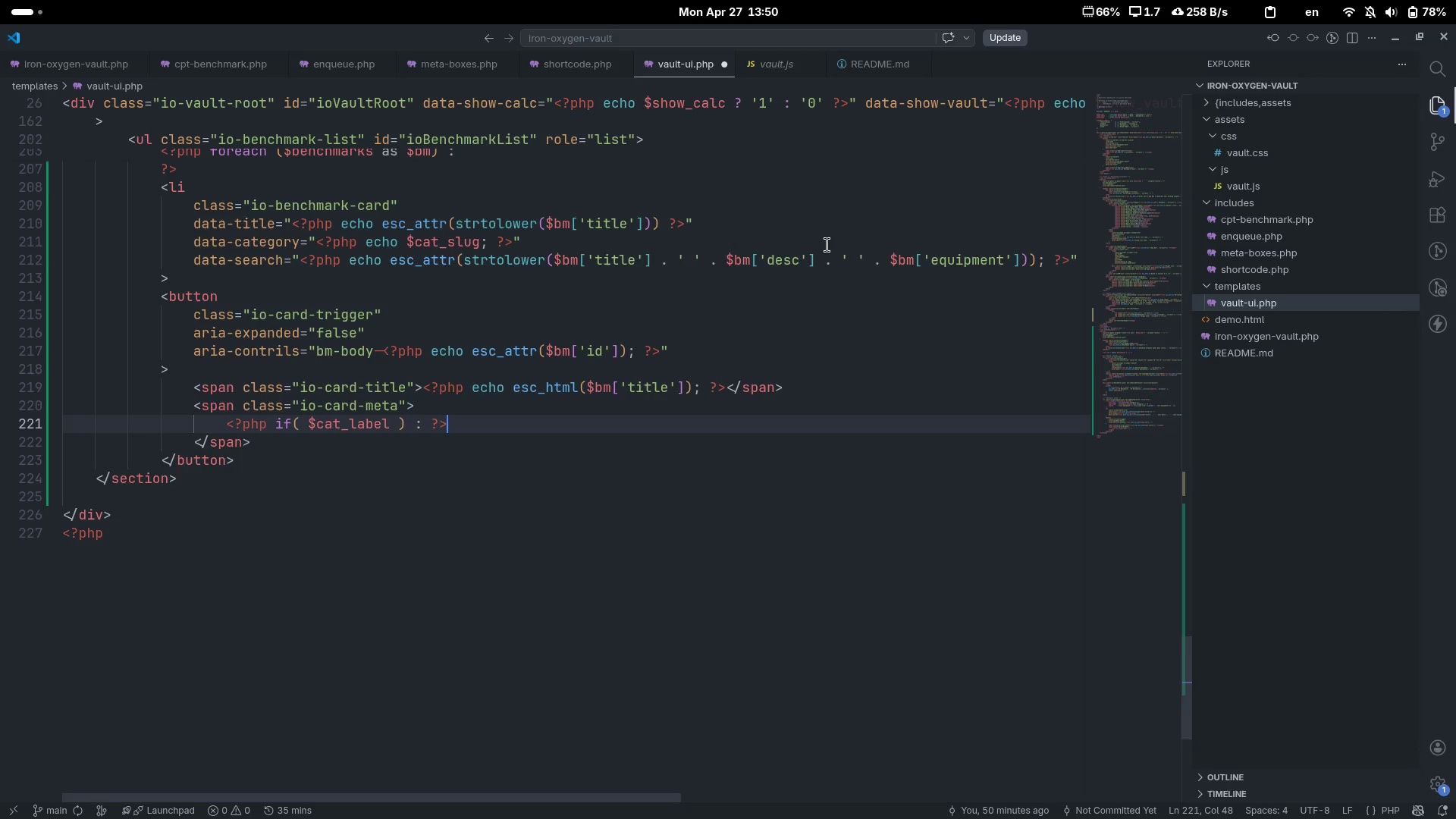 
wait(6.85)
 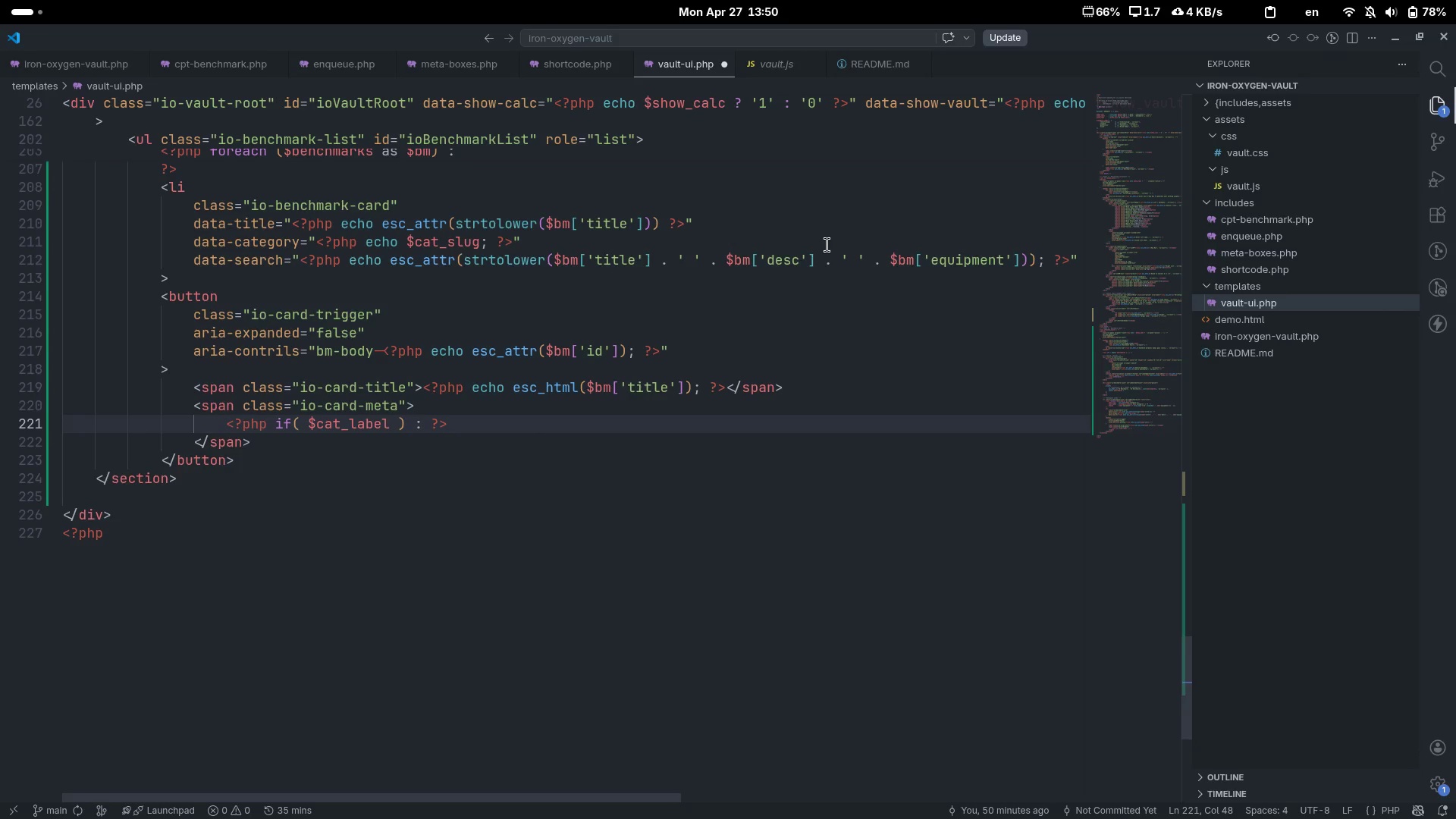 
key(Enter)
 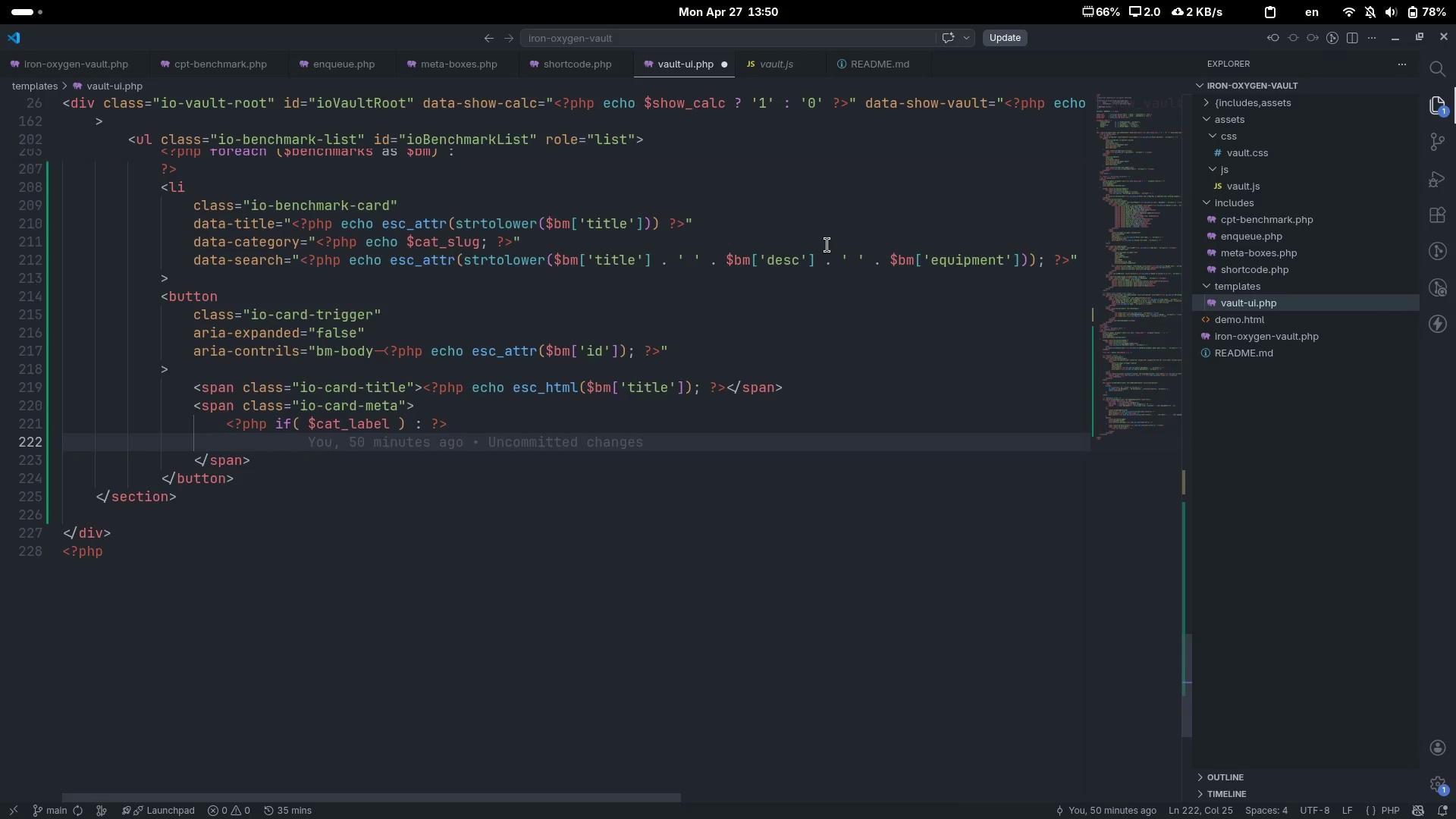 
wait(5.02)
 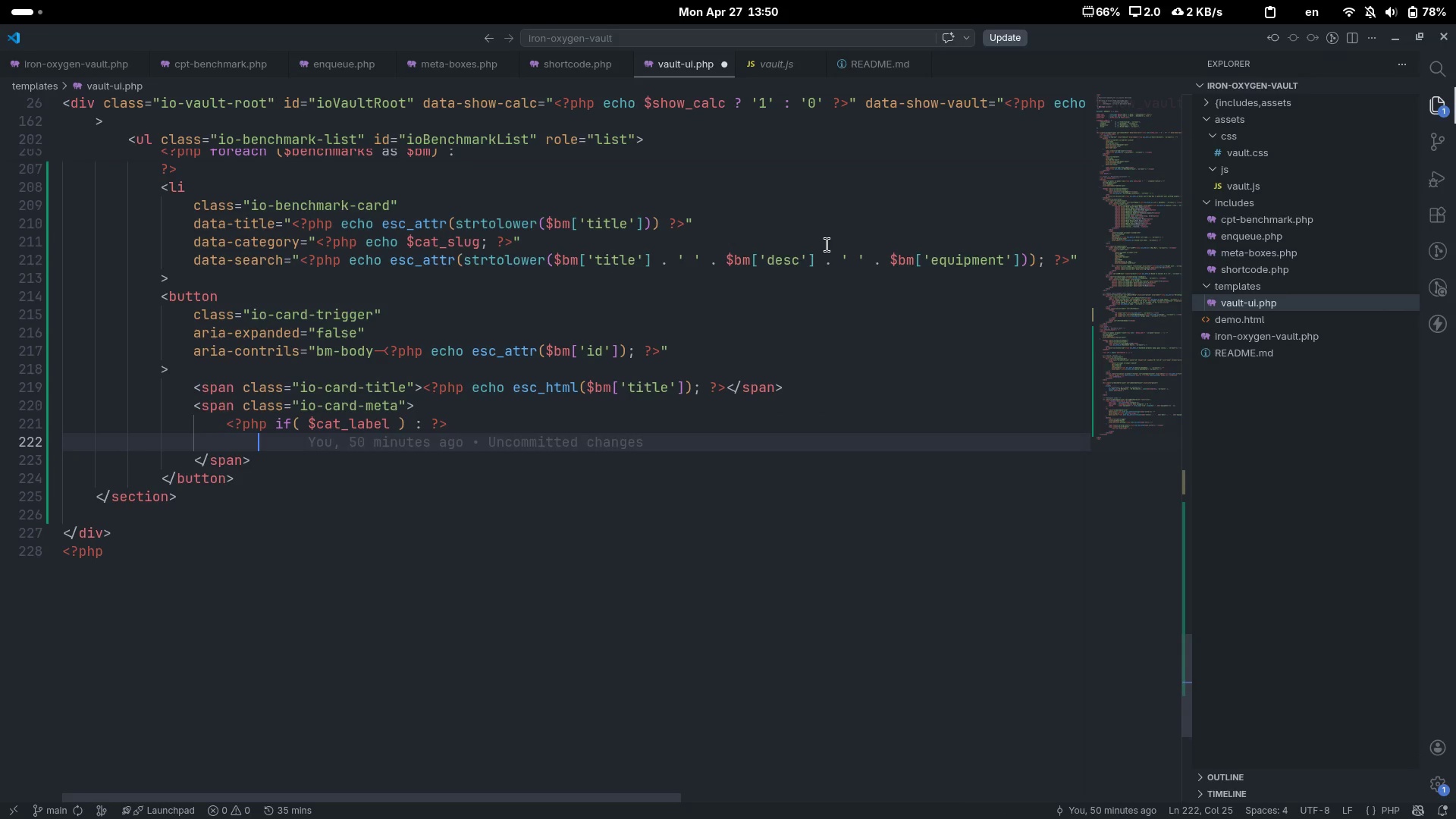 
key(Shift+Comma)
 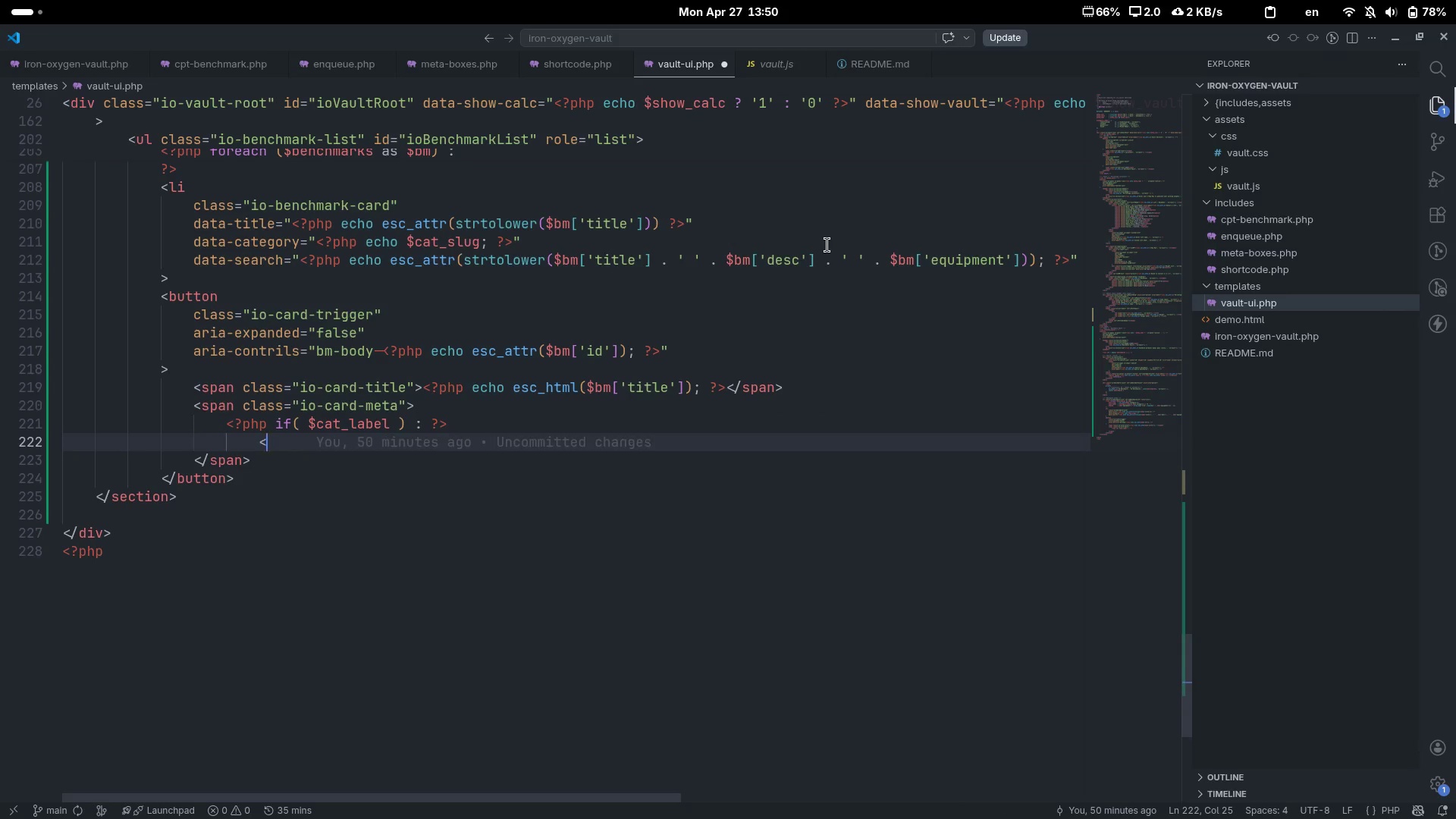 
key(Shift+Period)
 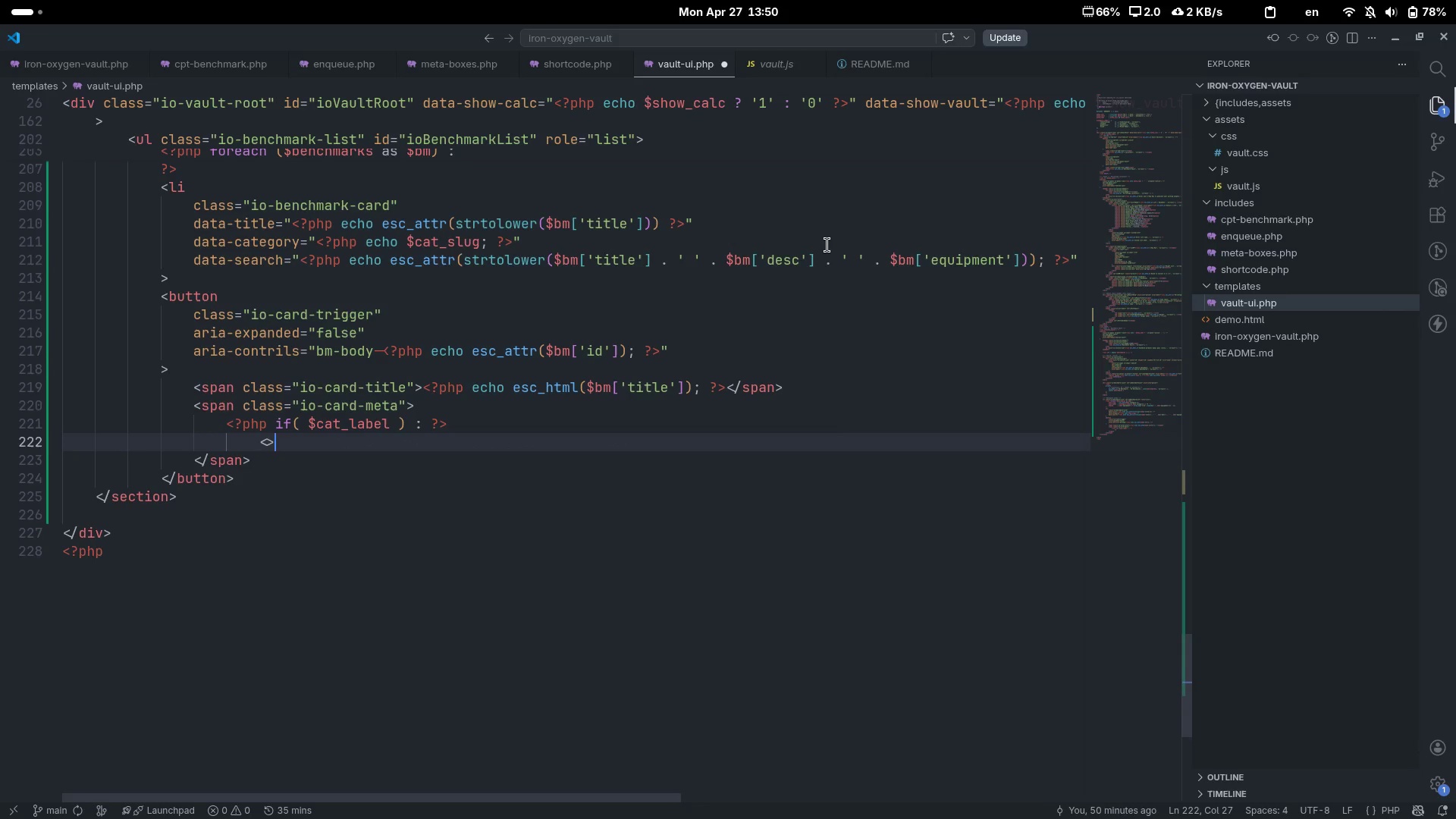 
key(ArrowLeft)
 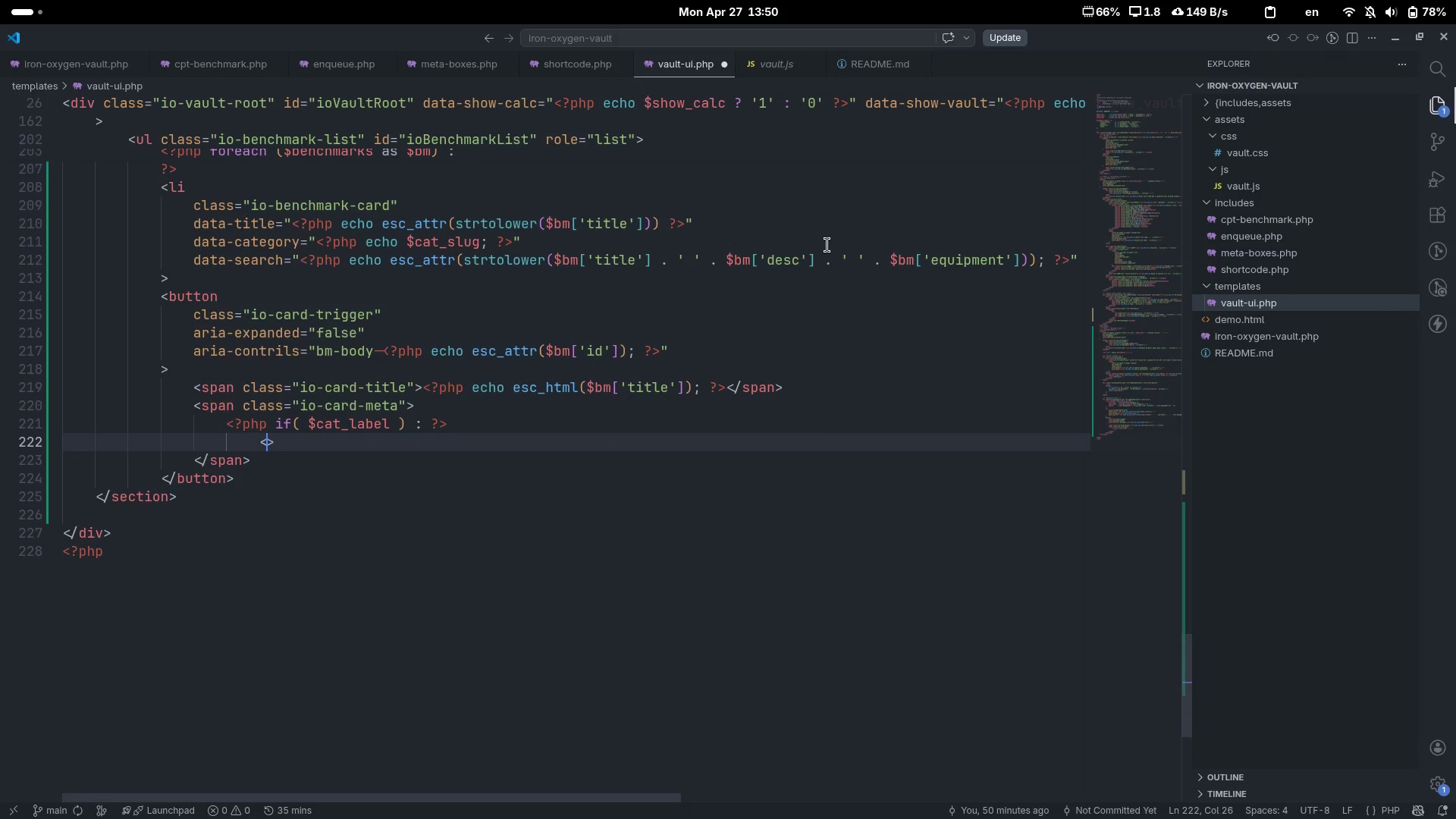 
type(span)
 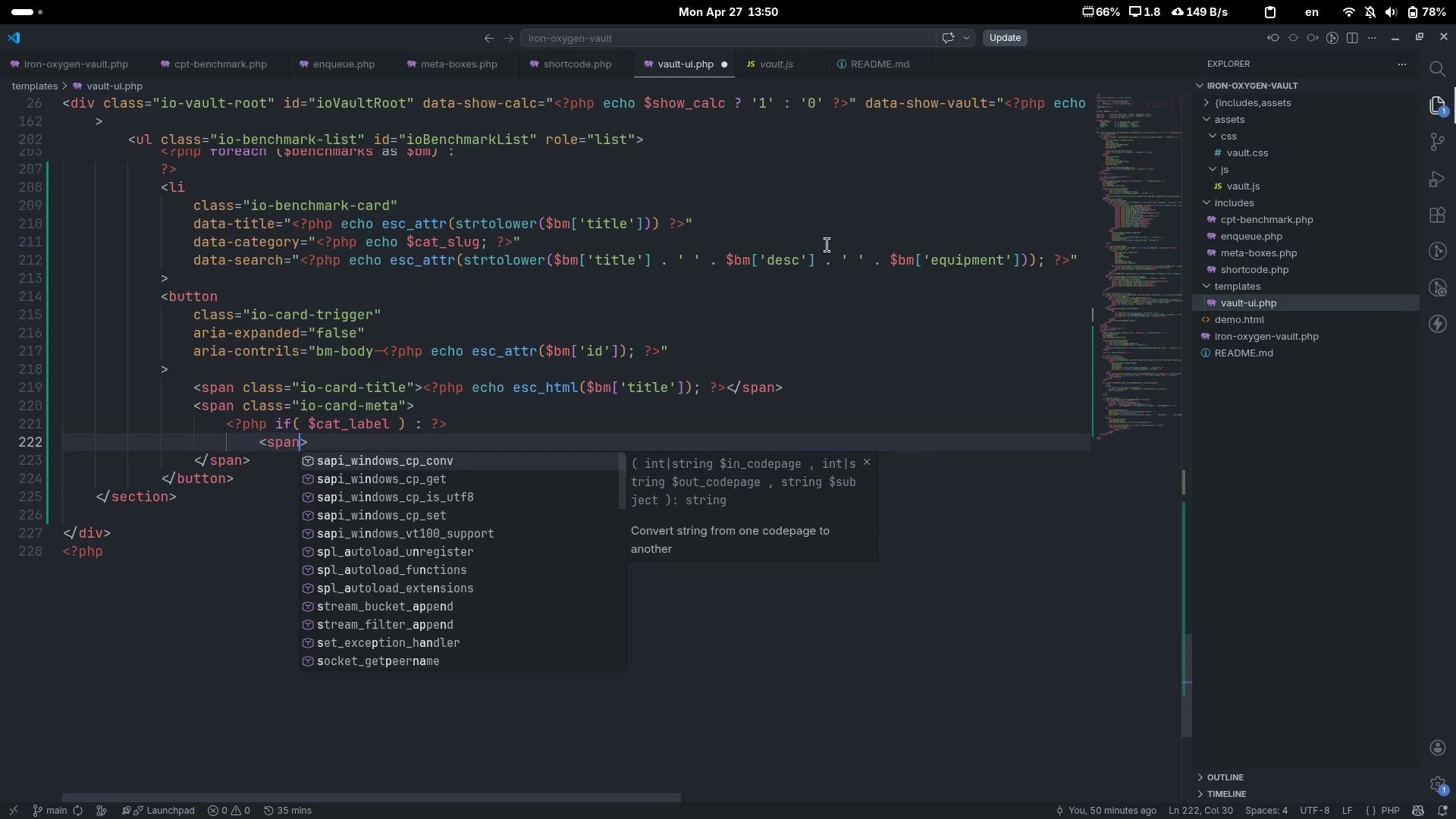 
key(ArrowRight)
 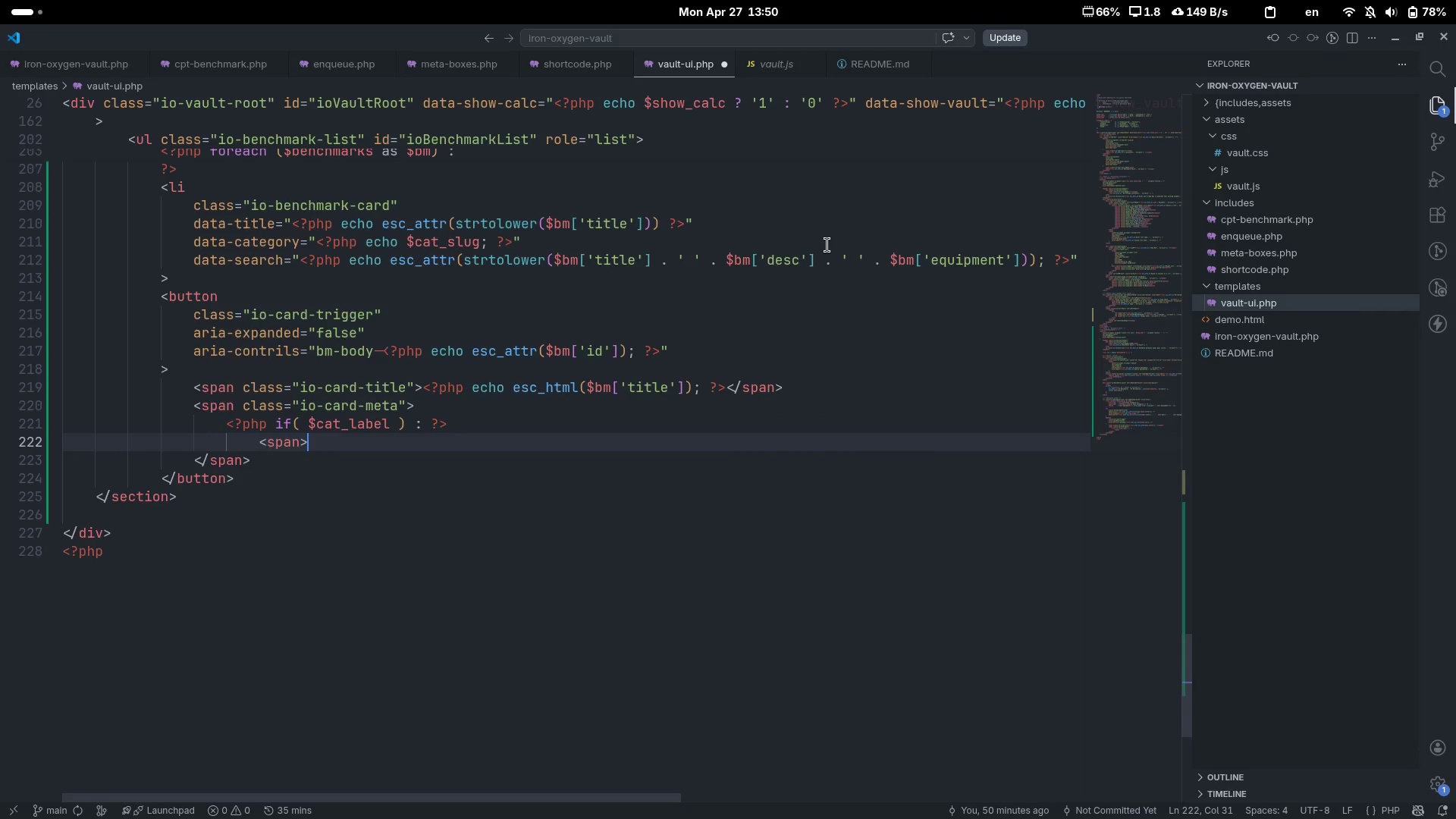 
key(Shift+Comma)
 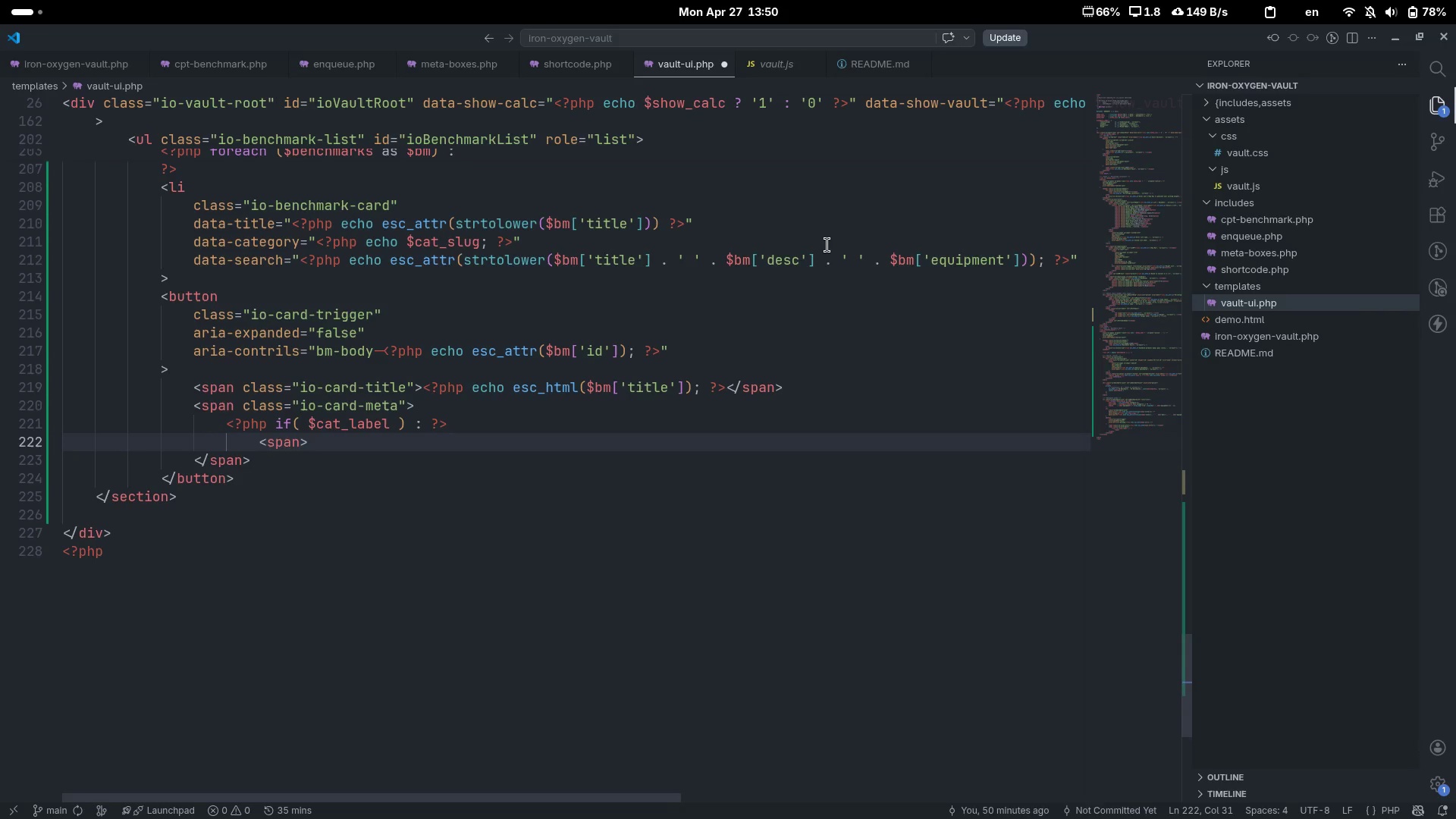 
key(Shift+Period)
 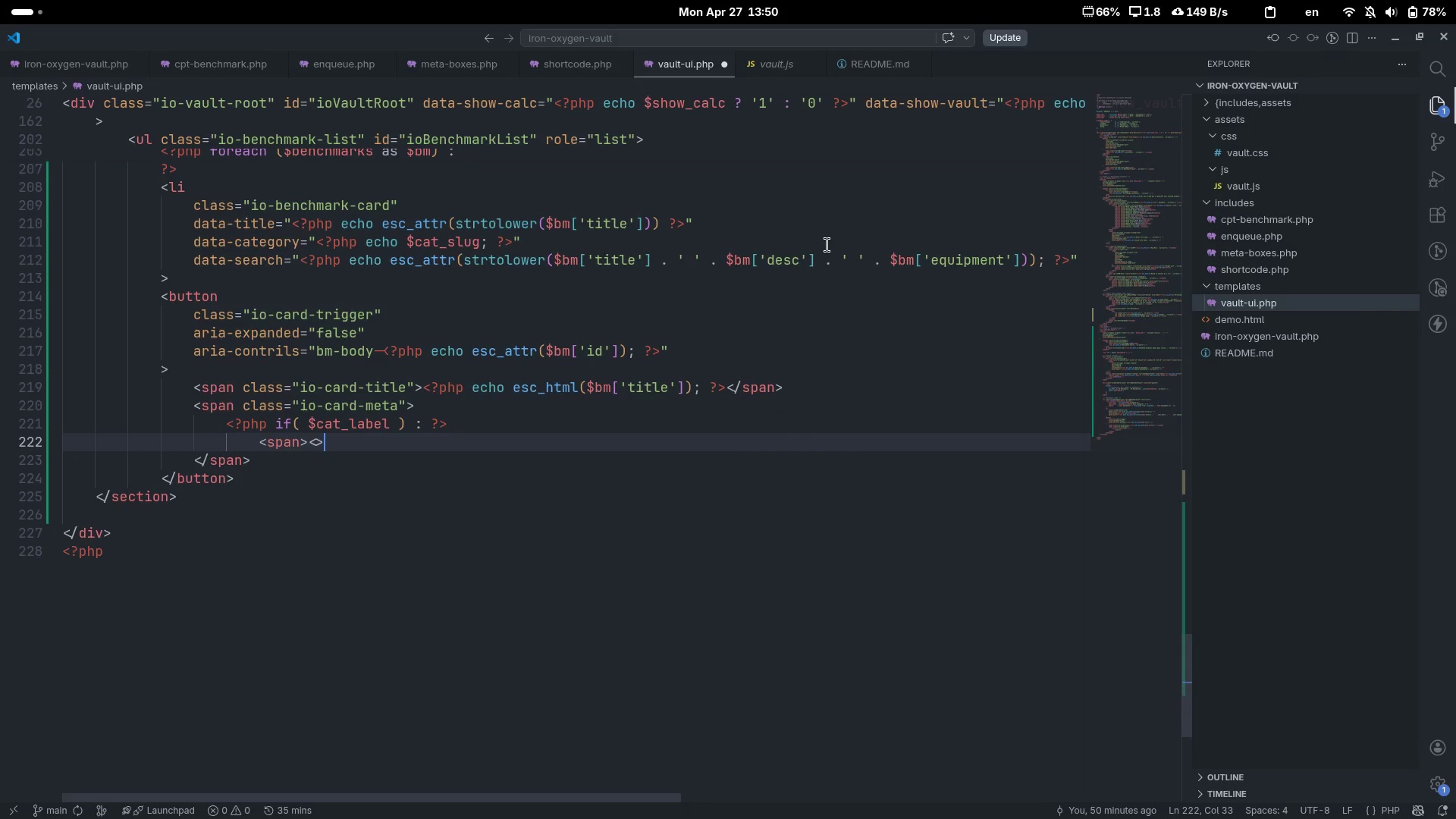 
key(ArrowLeft)
 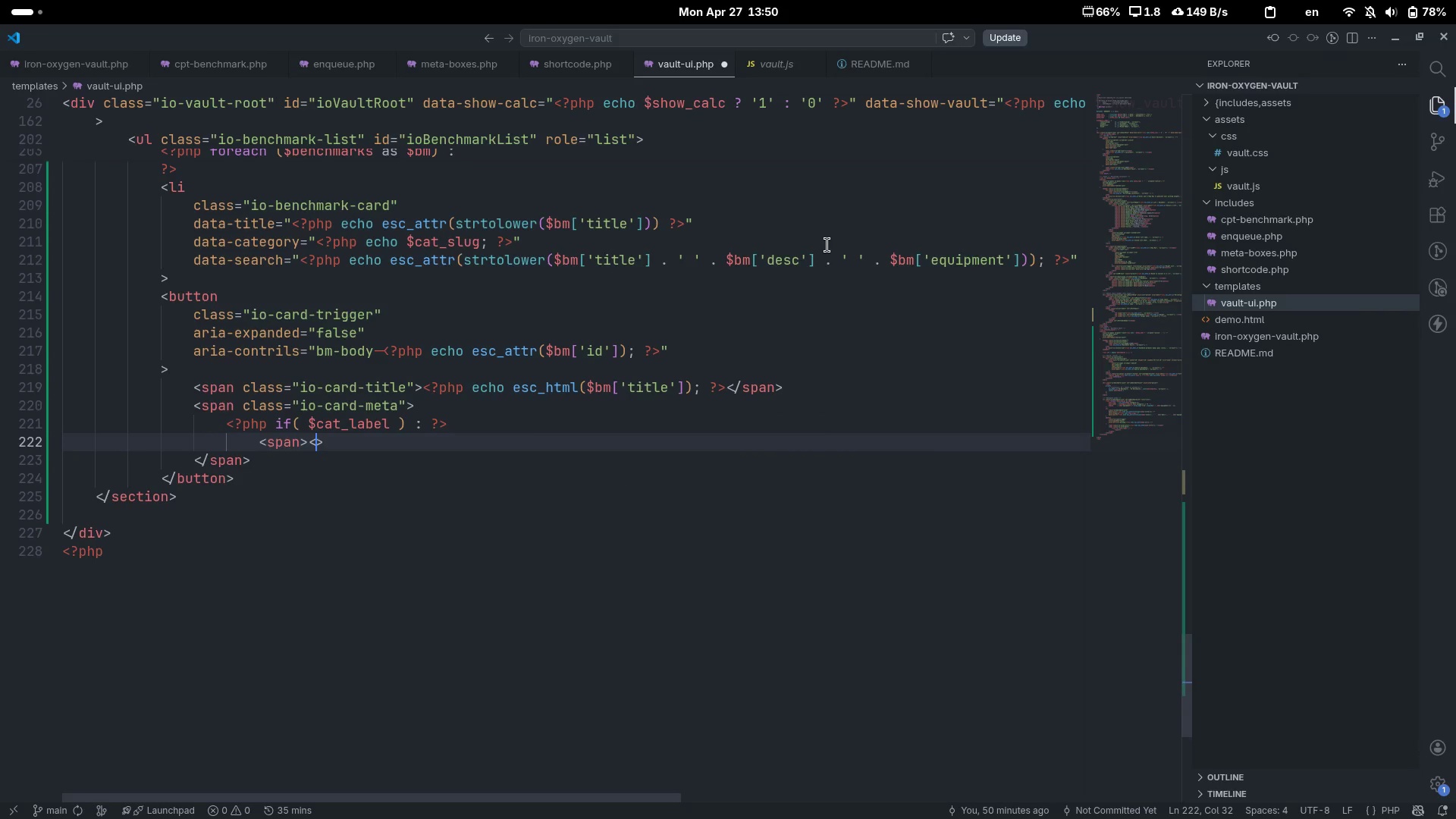 
type(/span)
key(Escape)
 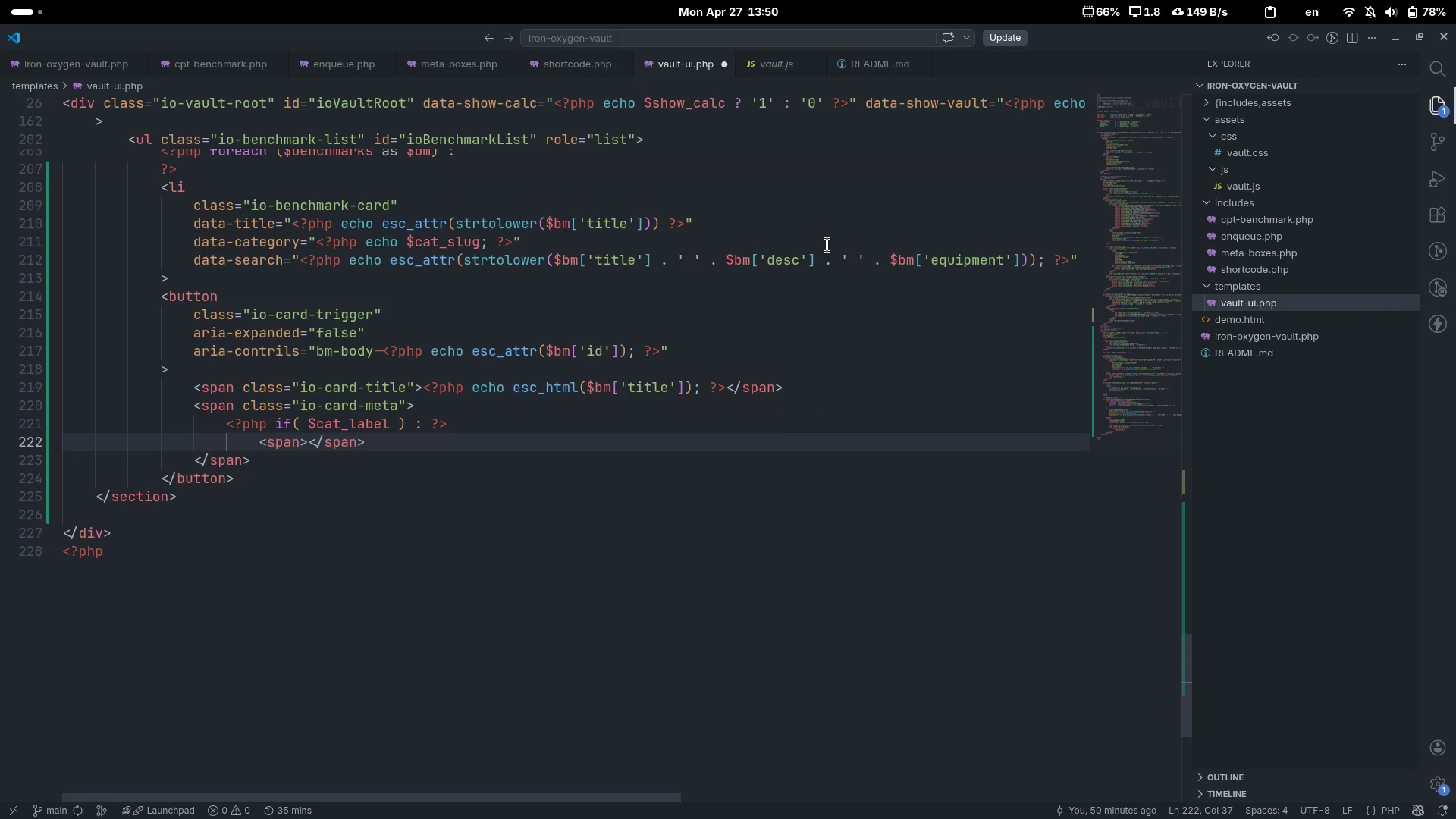 
key(ArrowLeft)
 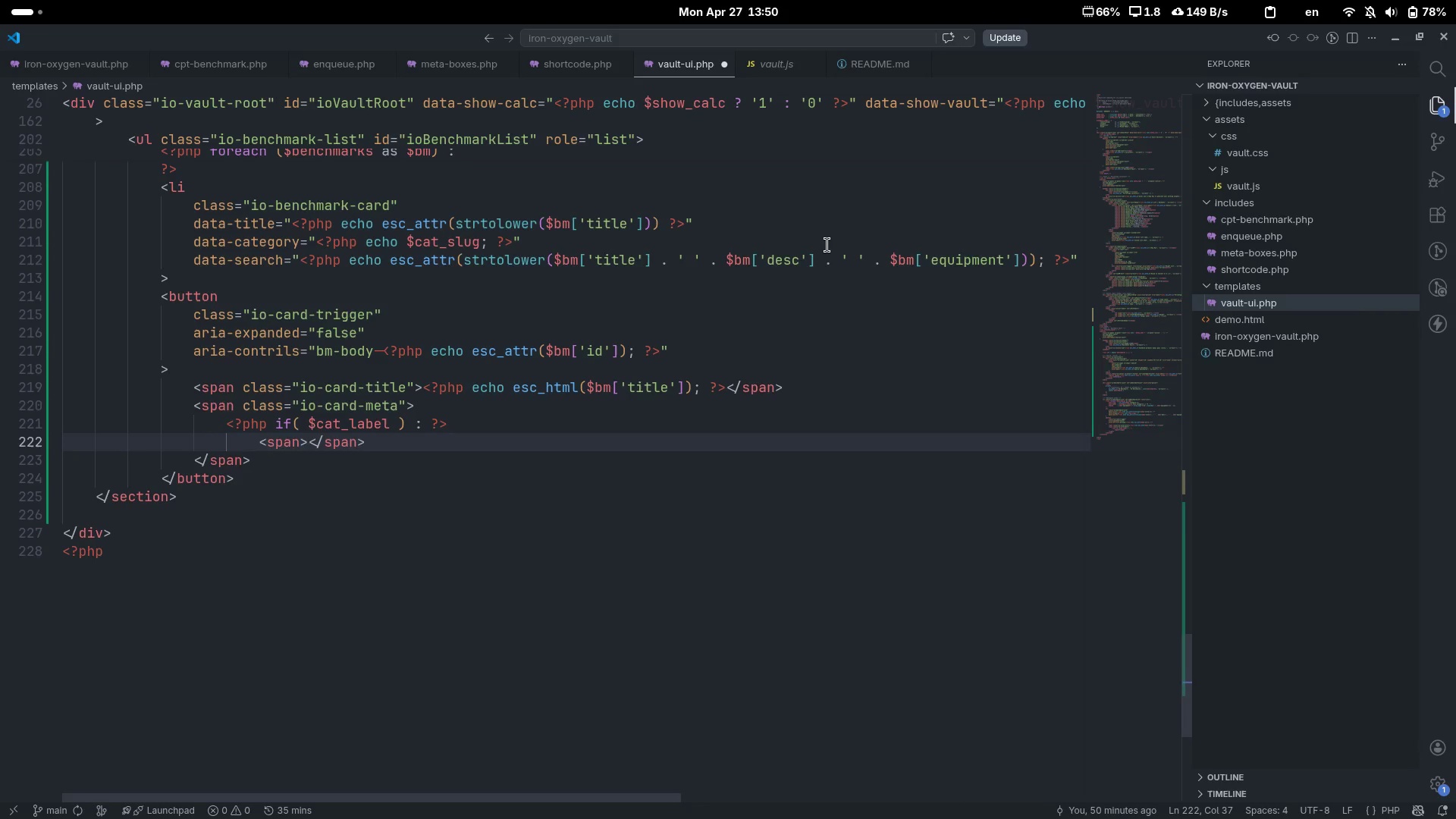 
key(Control+ControlLeft)
 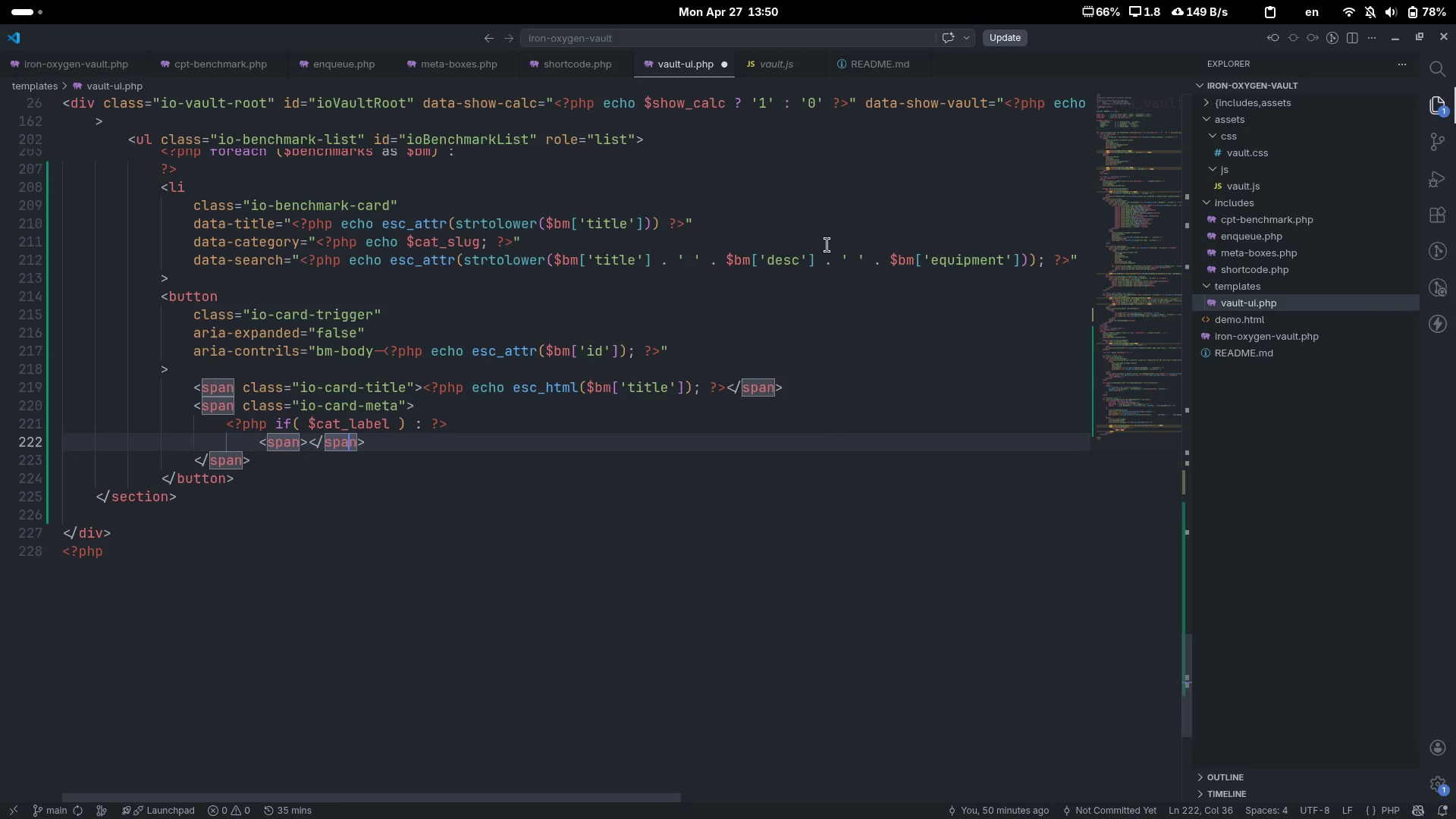 
key(ArrowLeft)
 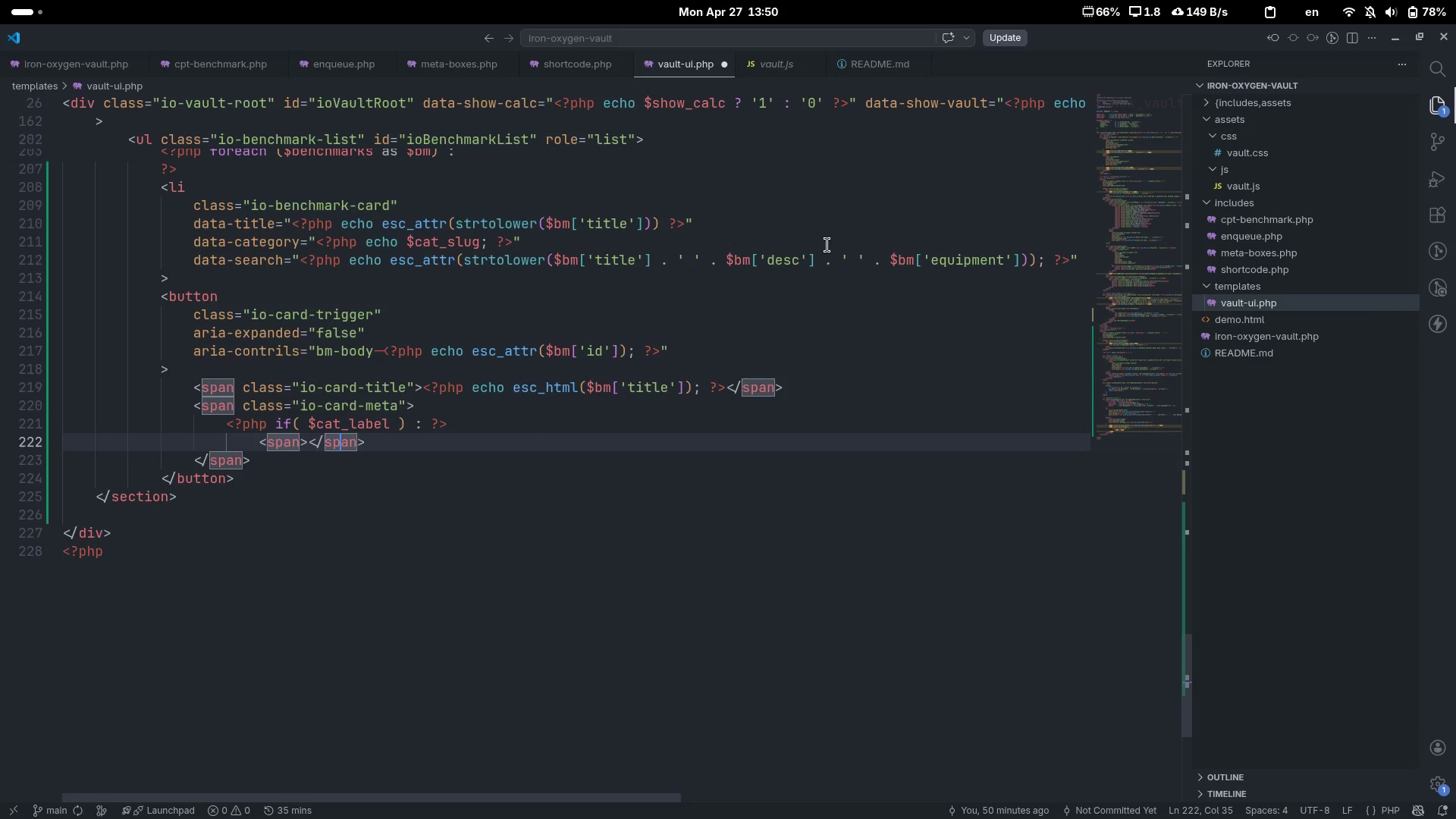 
key(ArrowLeft)
 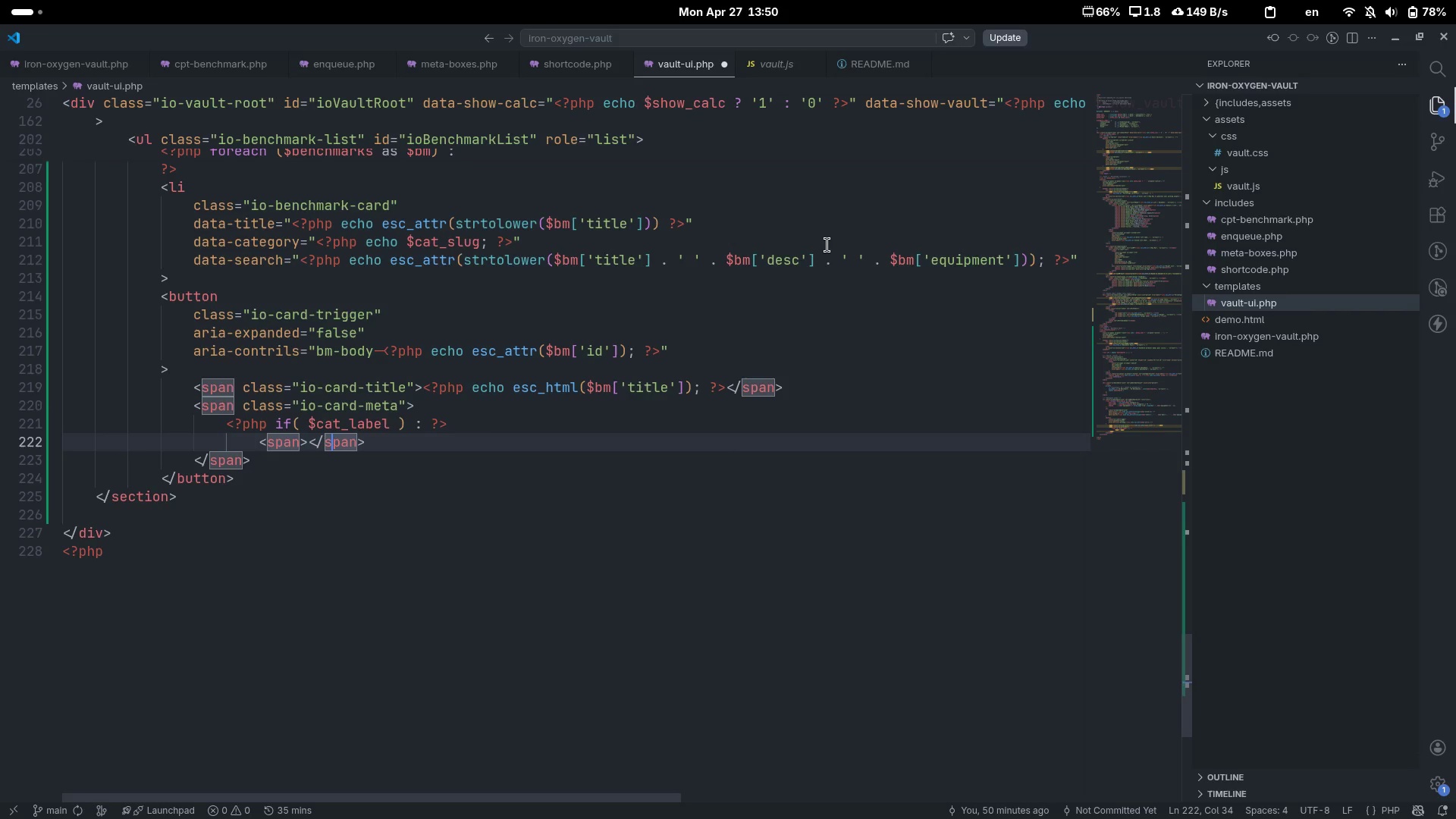 
key(ArrowLeft)
 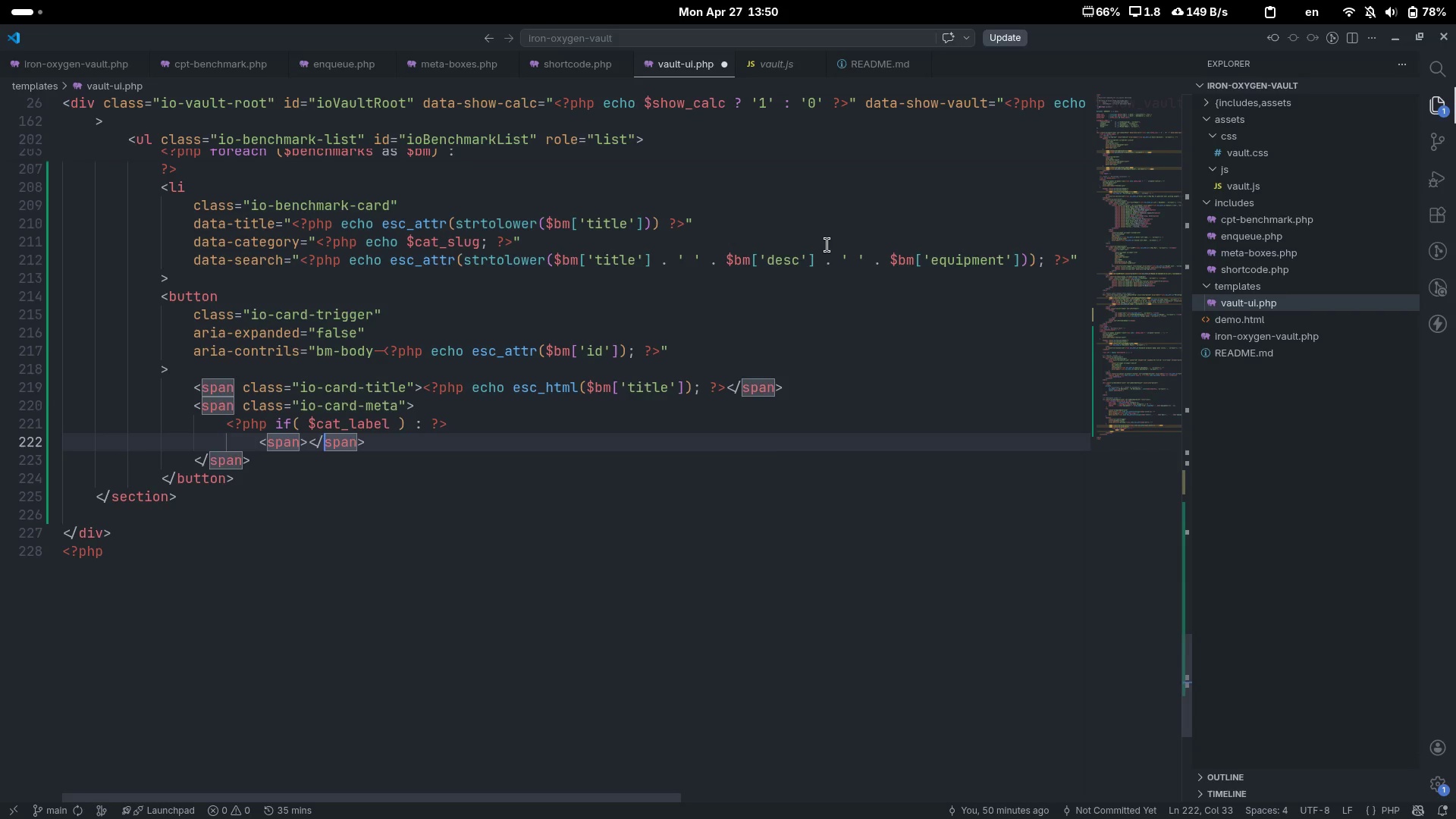 
key(ArrowLeft)
 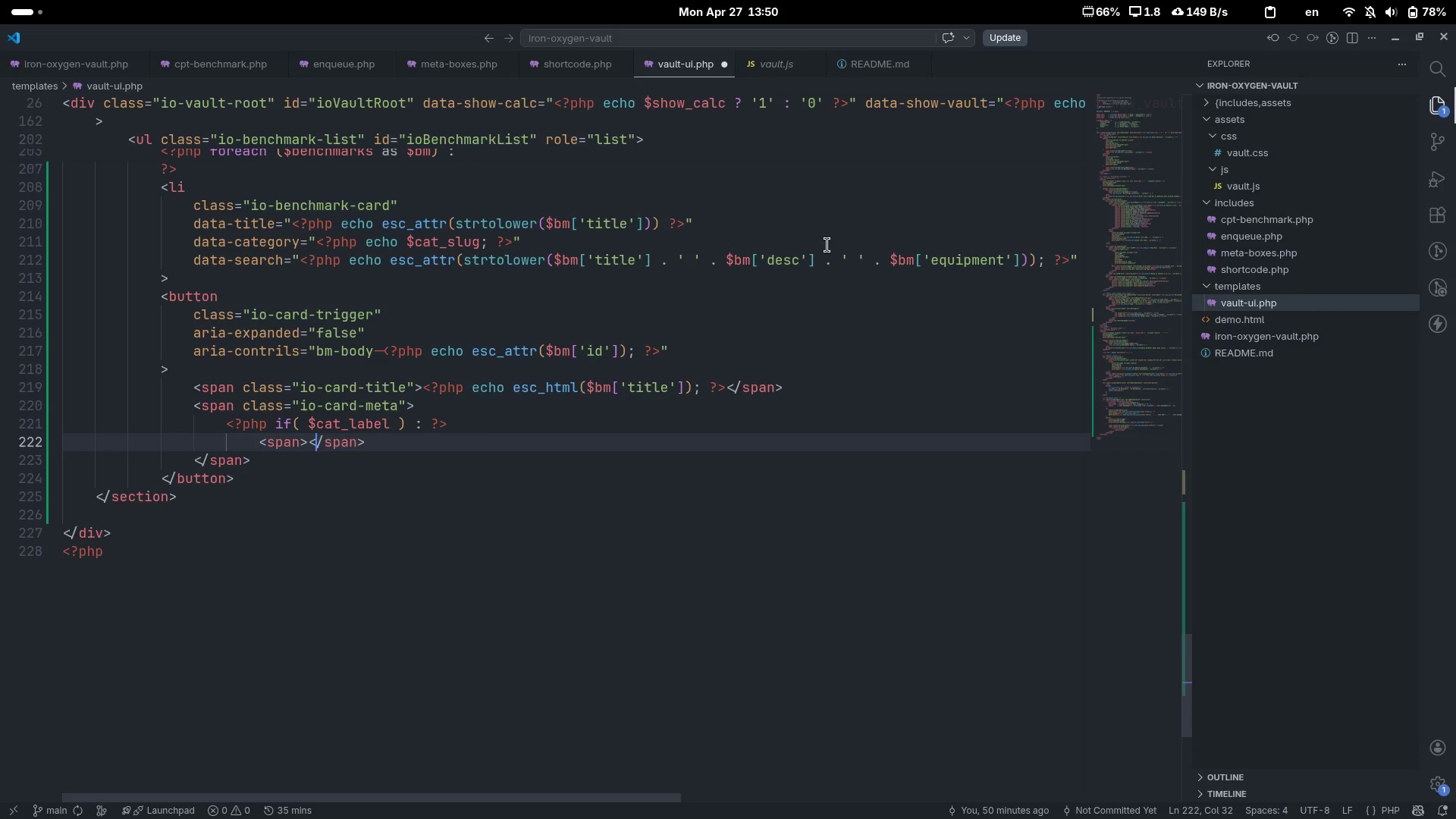 
key(ArrowLeft)
 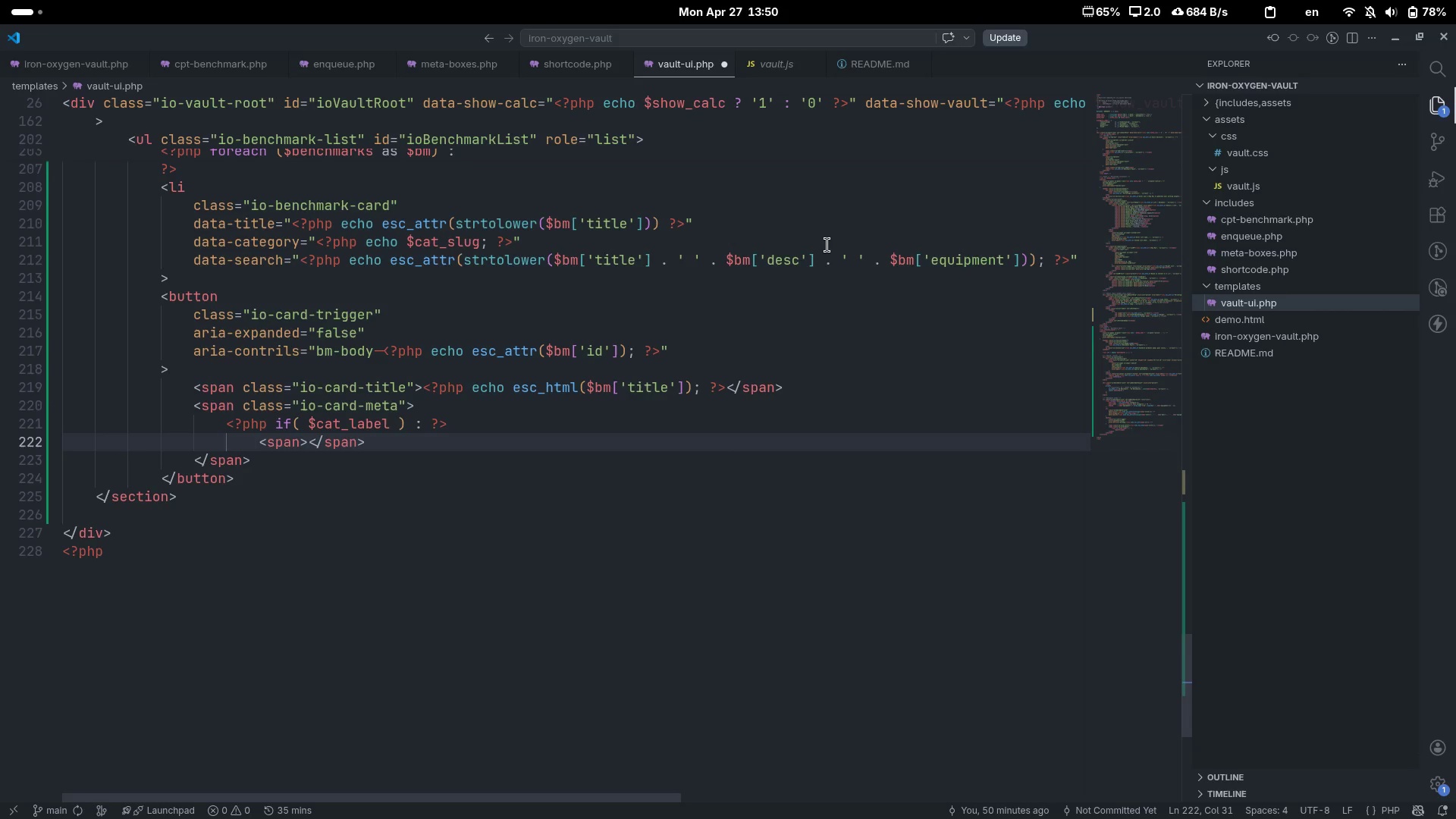 
key(ArrowLeft)
 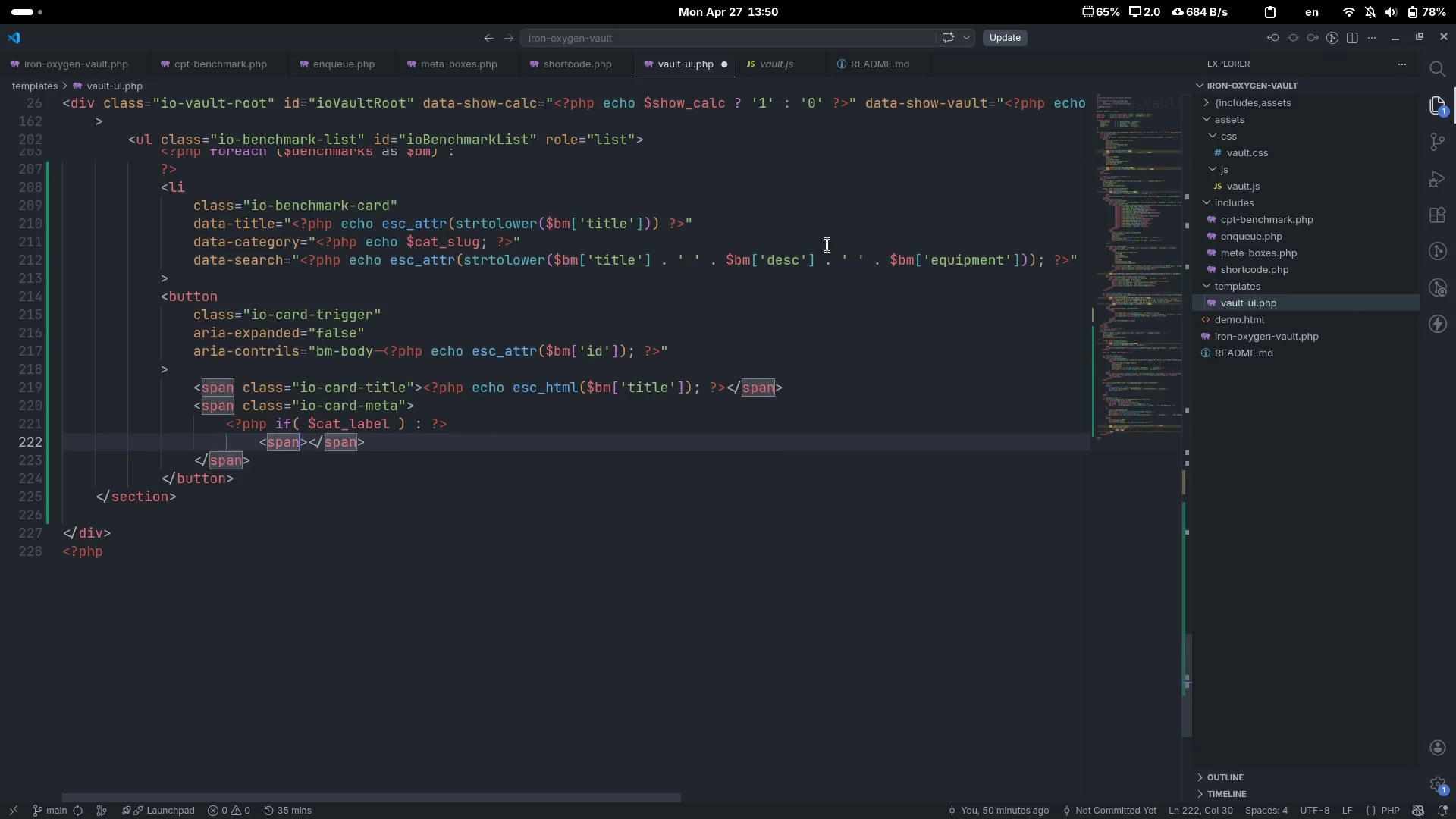 
type( class="")
 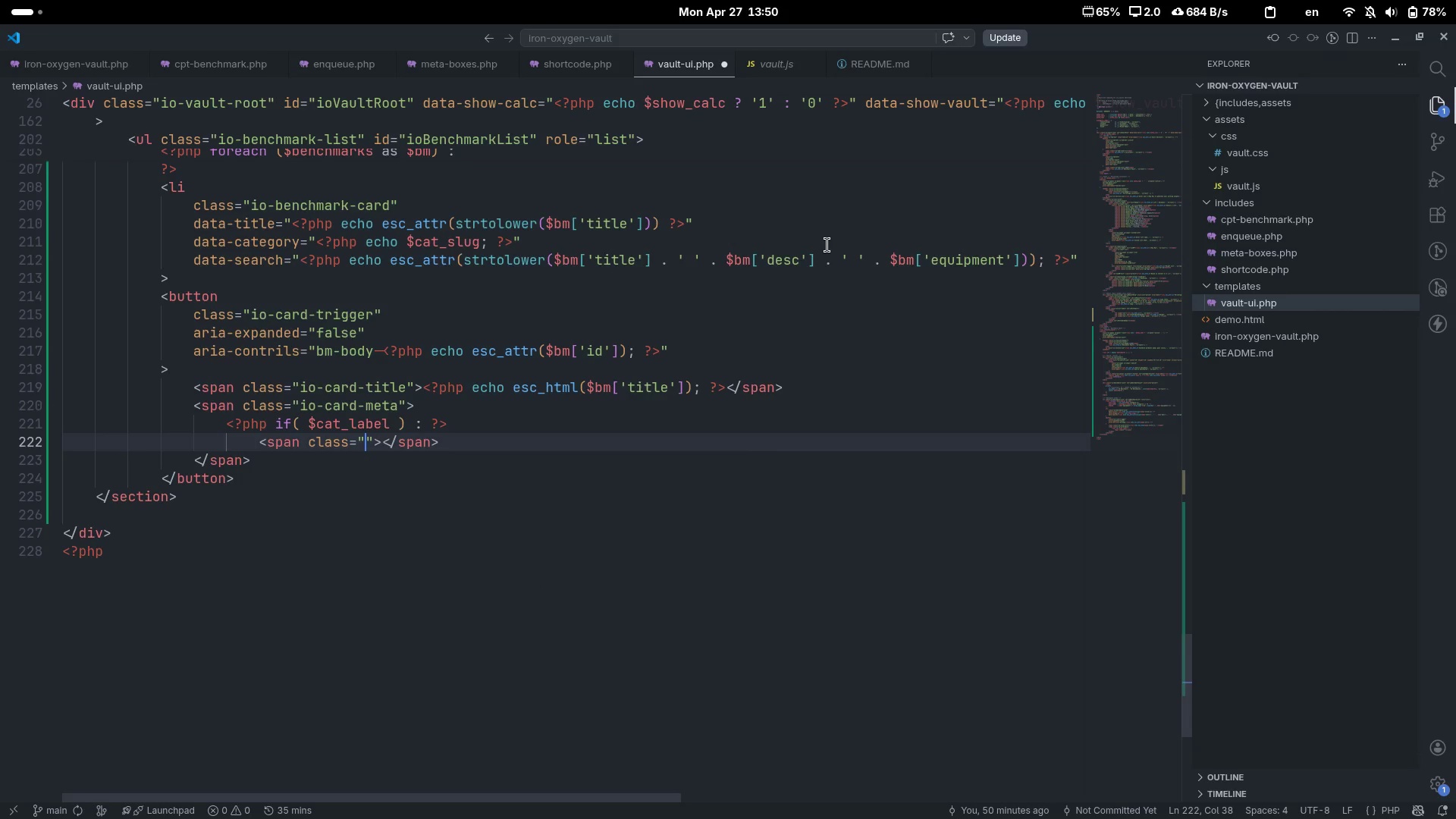 
 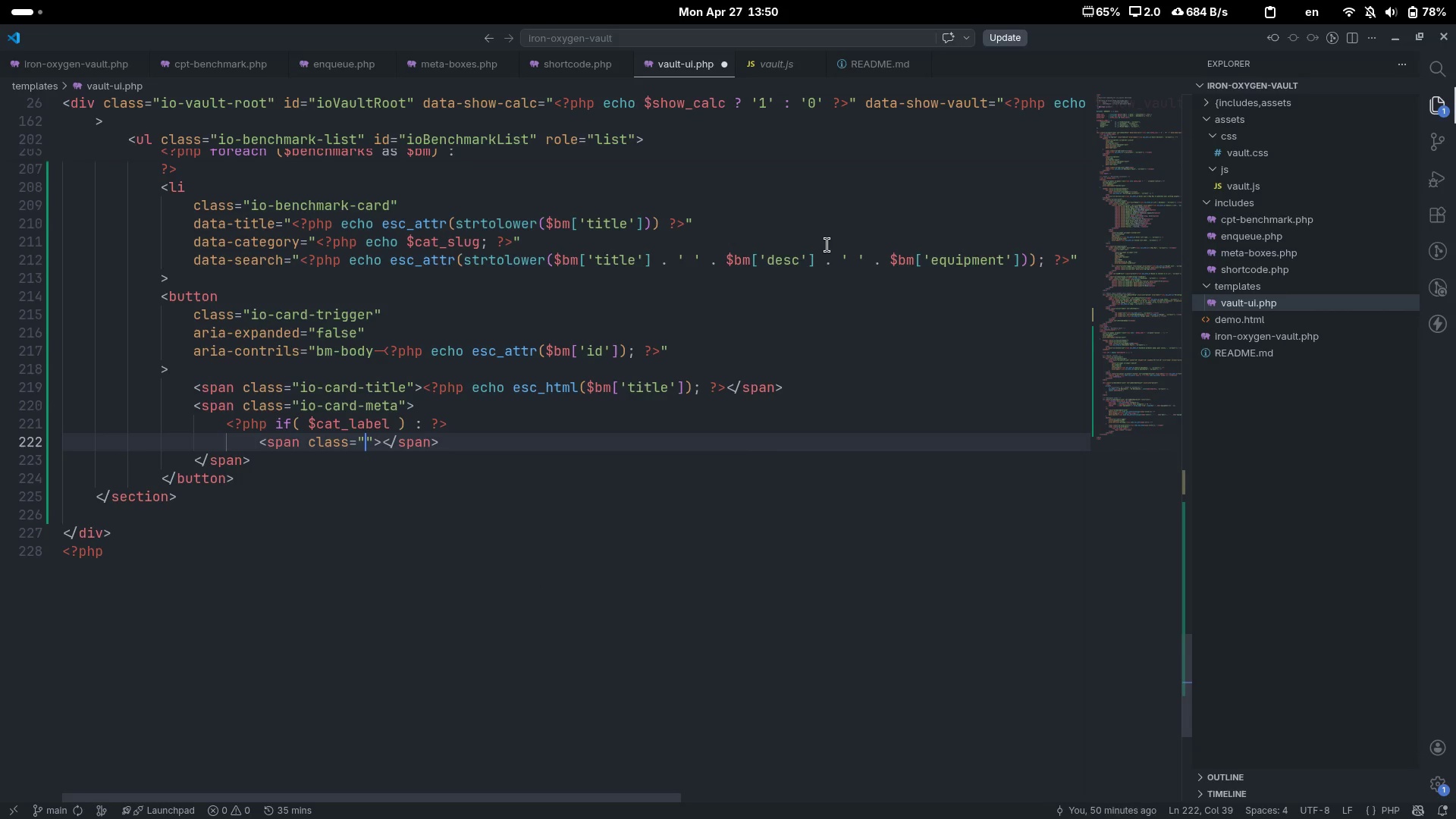 
key(ArrowLeft)
 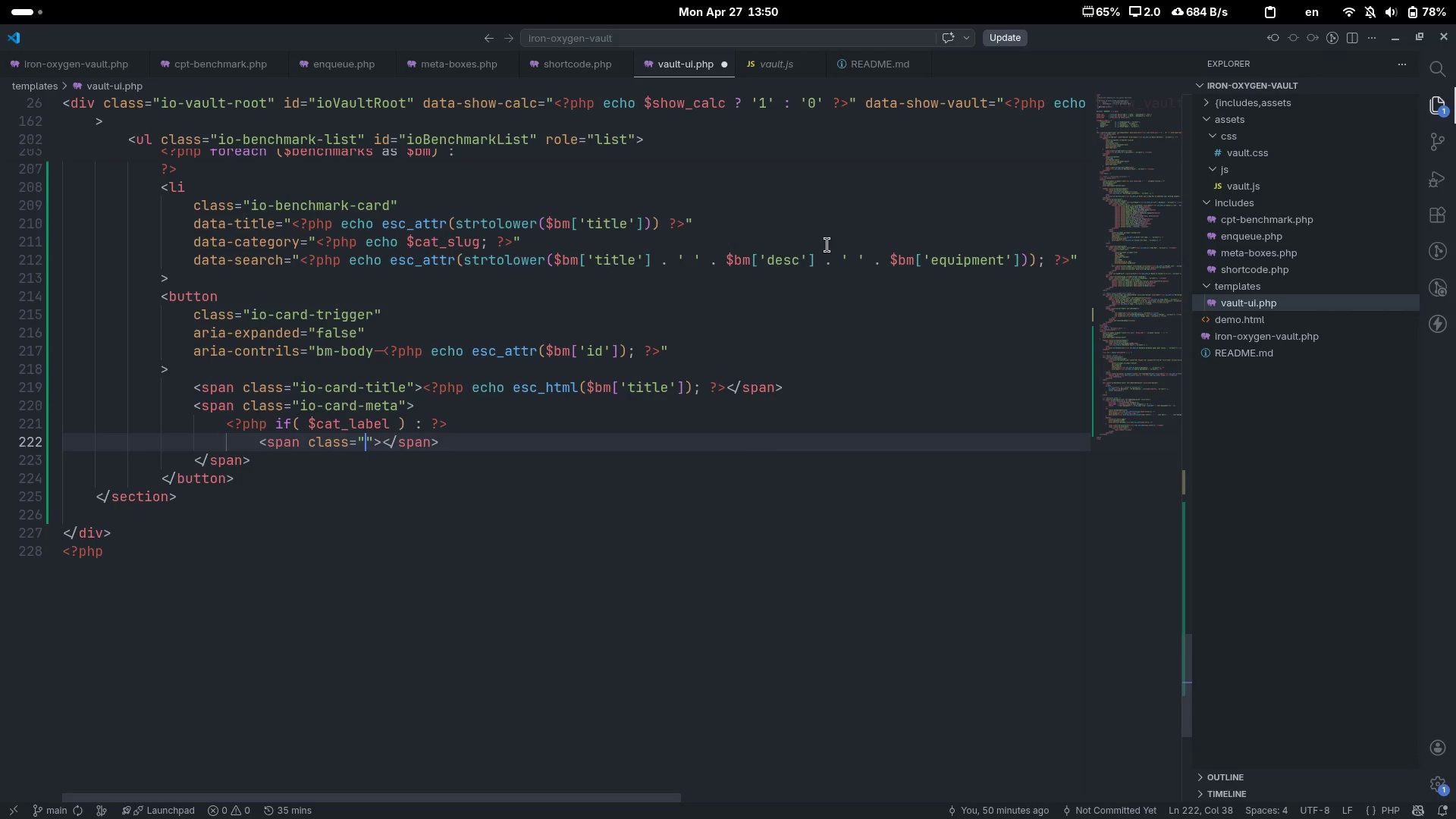 
type(io-badge io-bade)
key(Backspace)
type(ge--<?)
key(Tab)
type( ?>)
 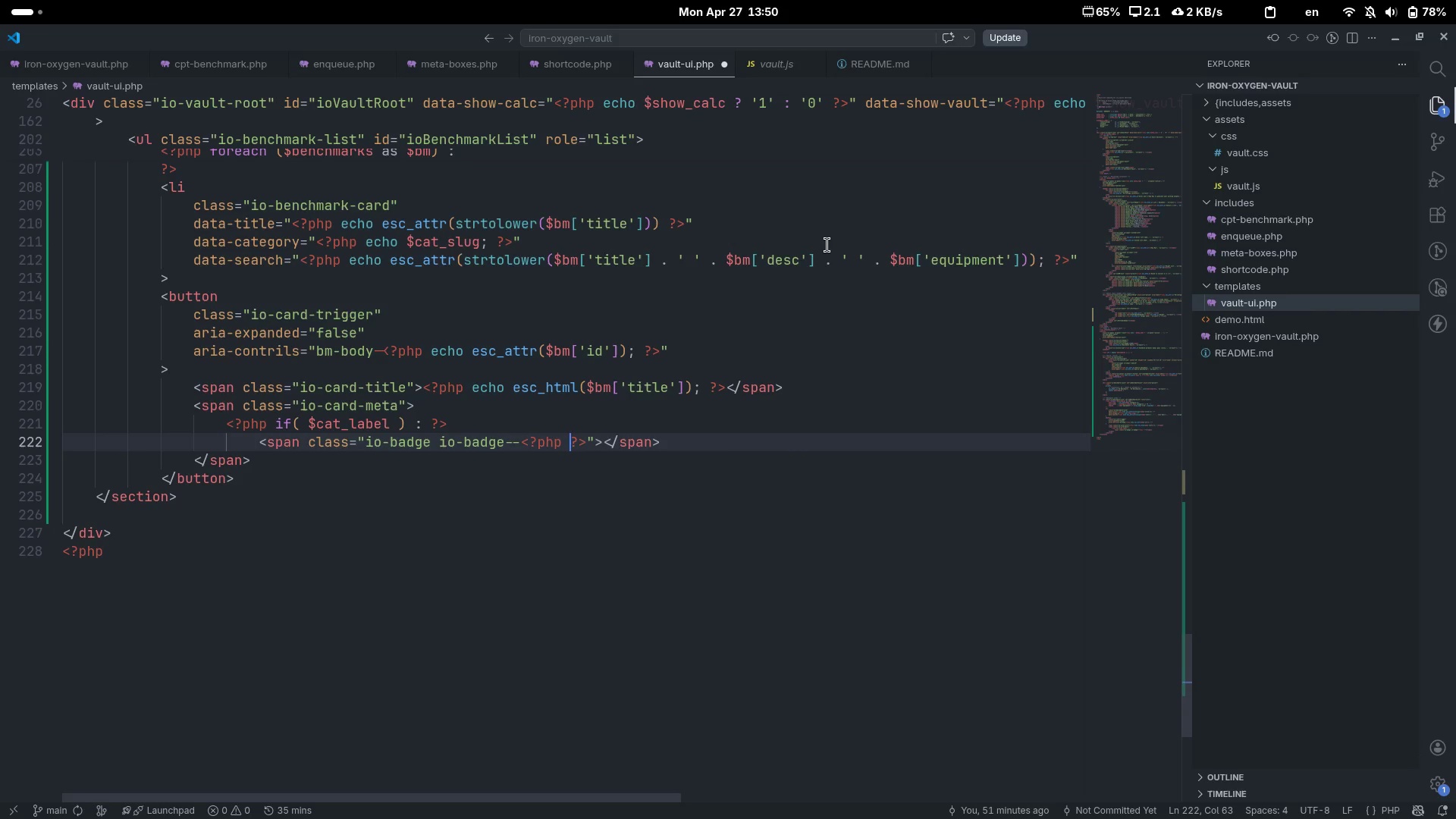 
 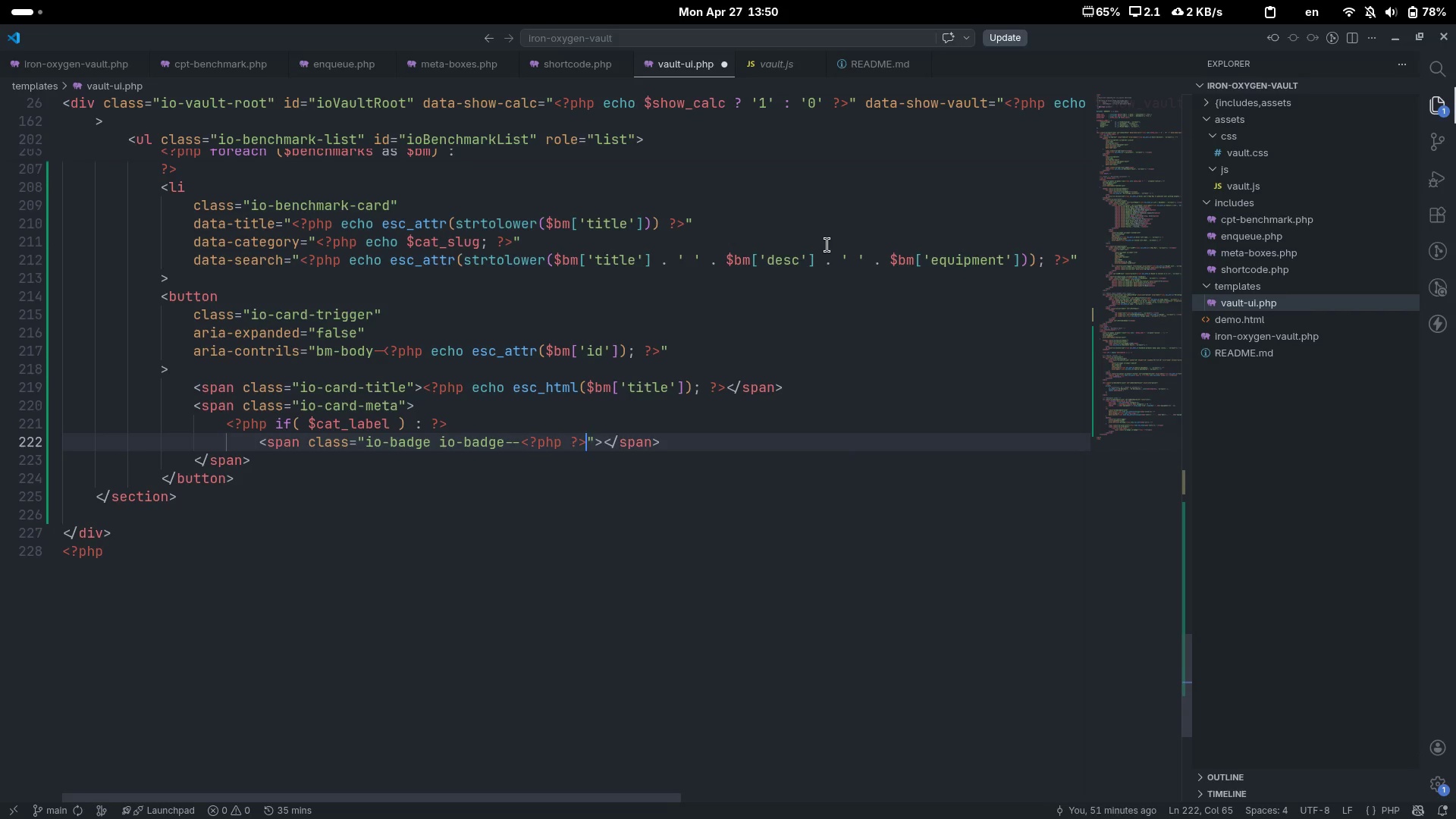 
key(ArrowLeft)
 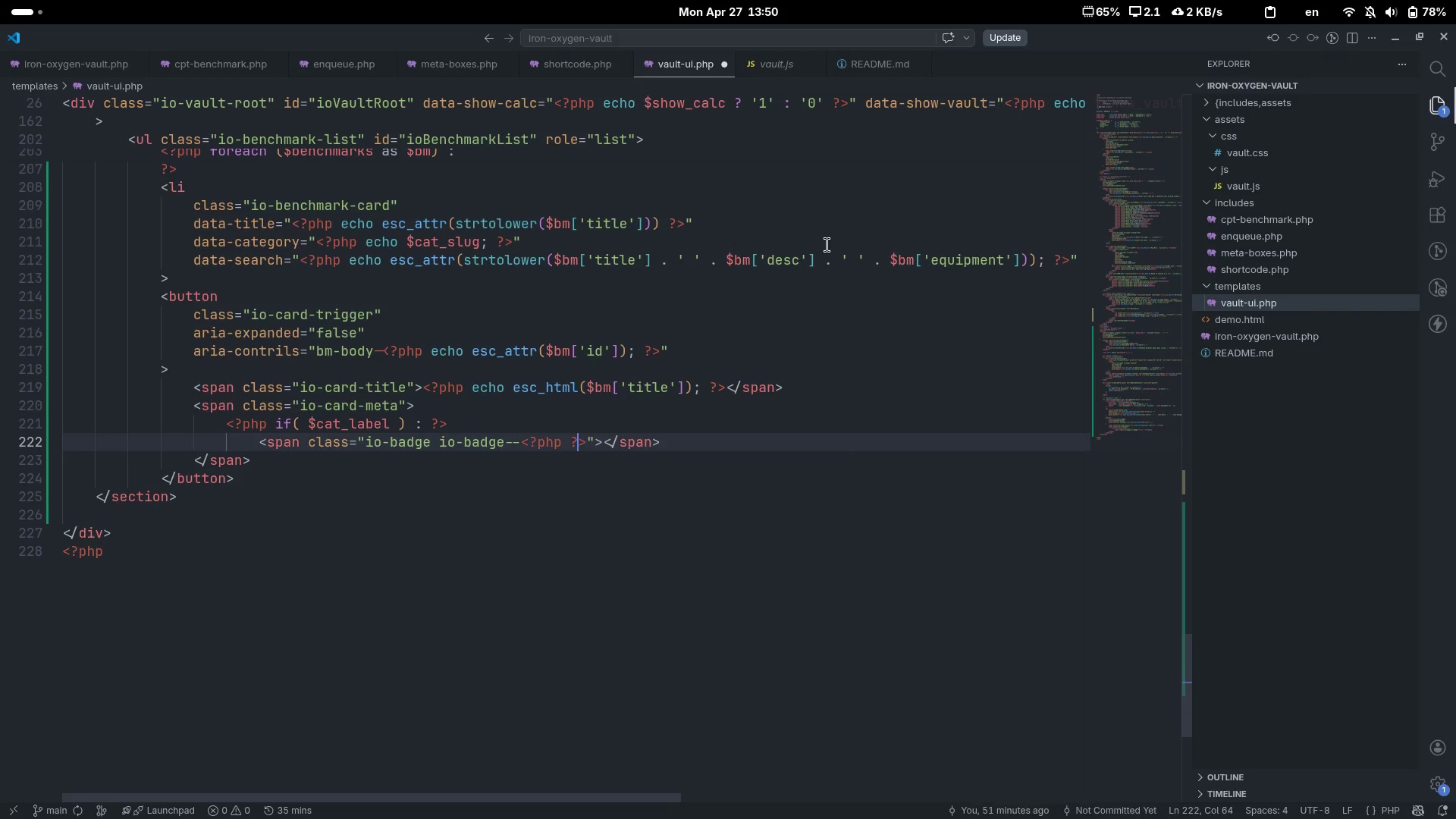 
key(ArrowLeft)
 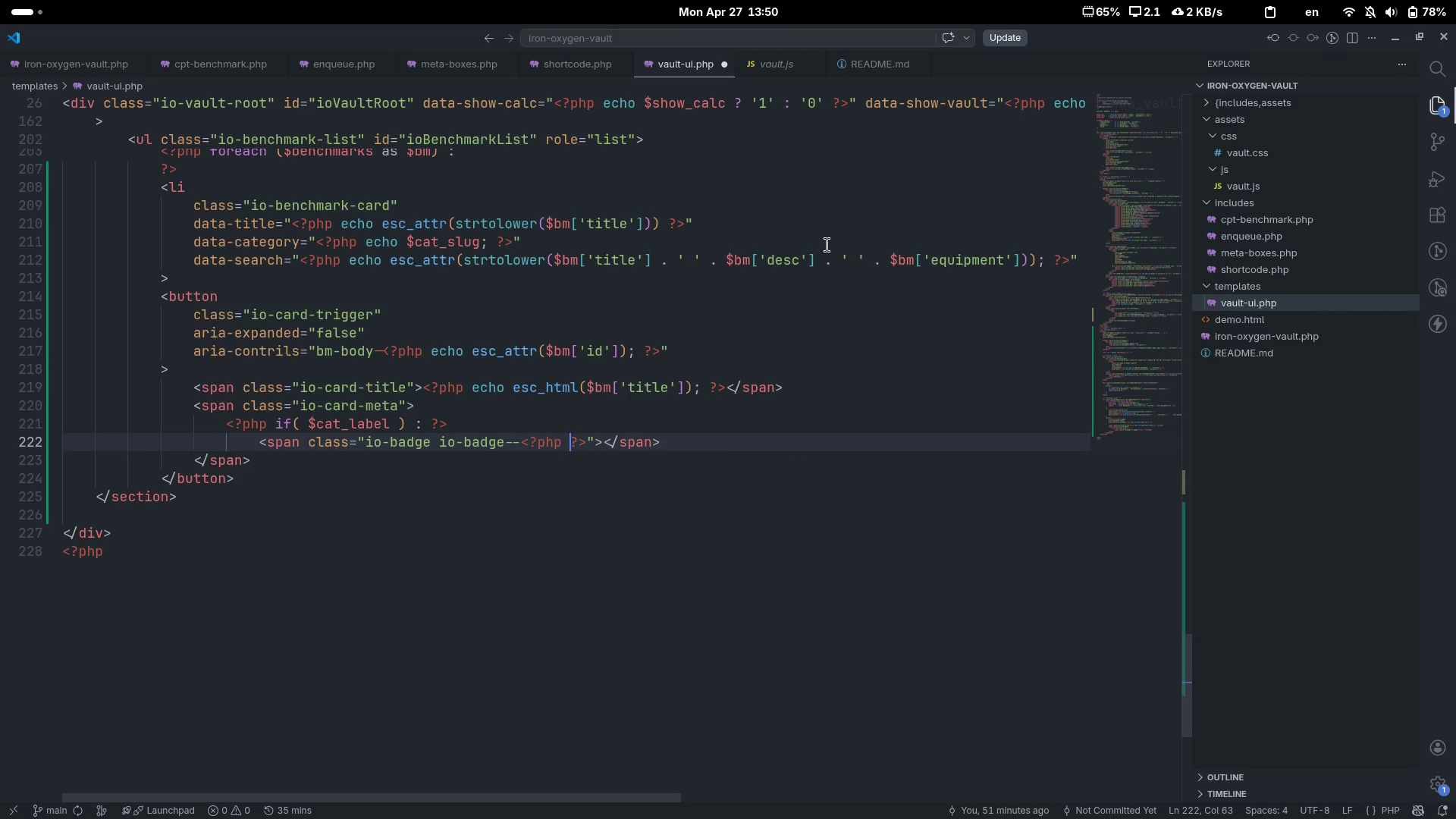 
key(ArrowLeft)
 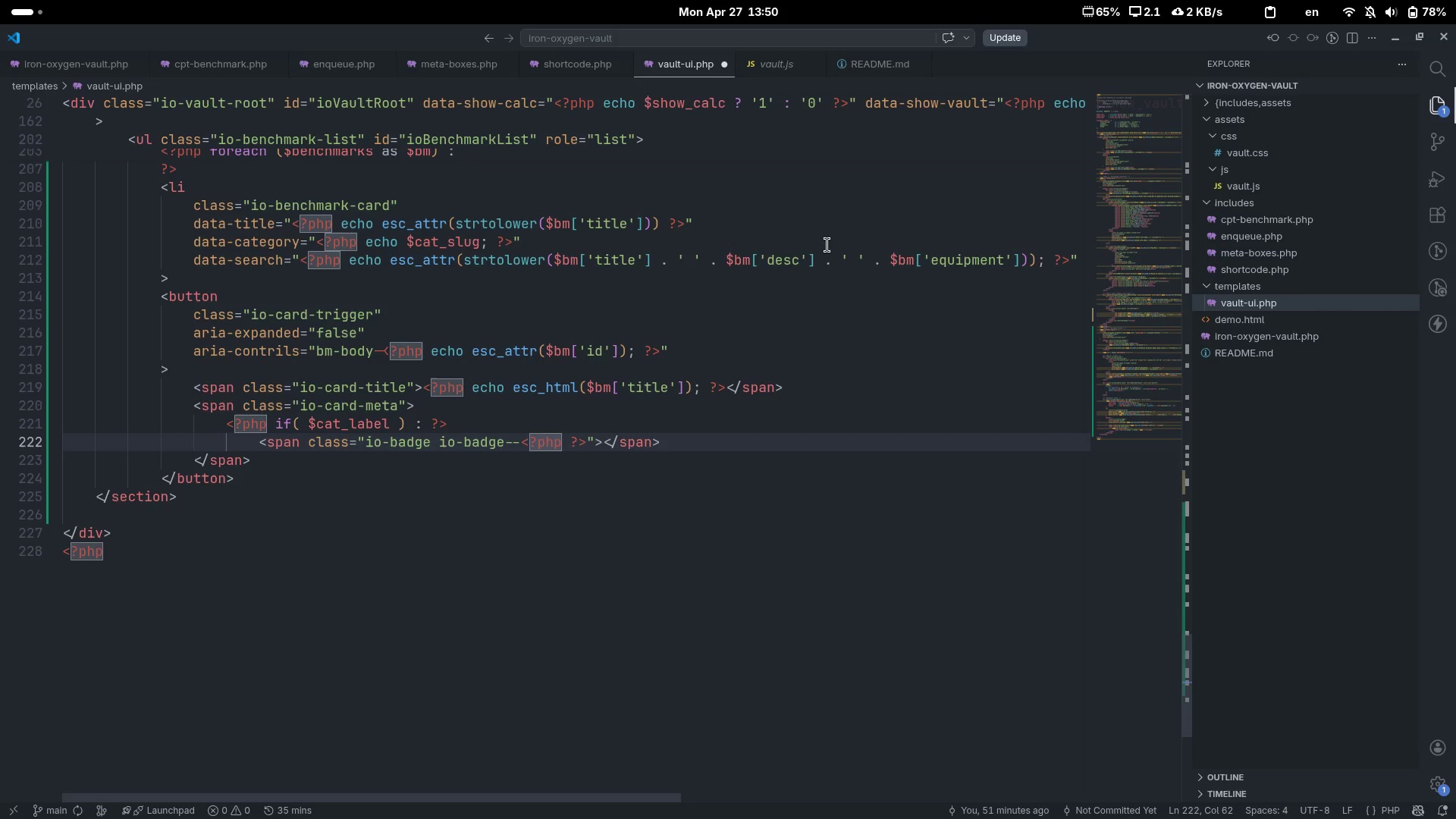 
type( echo $a)
key(Backspace)
type(cat_sl)
key(Tab)
 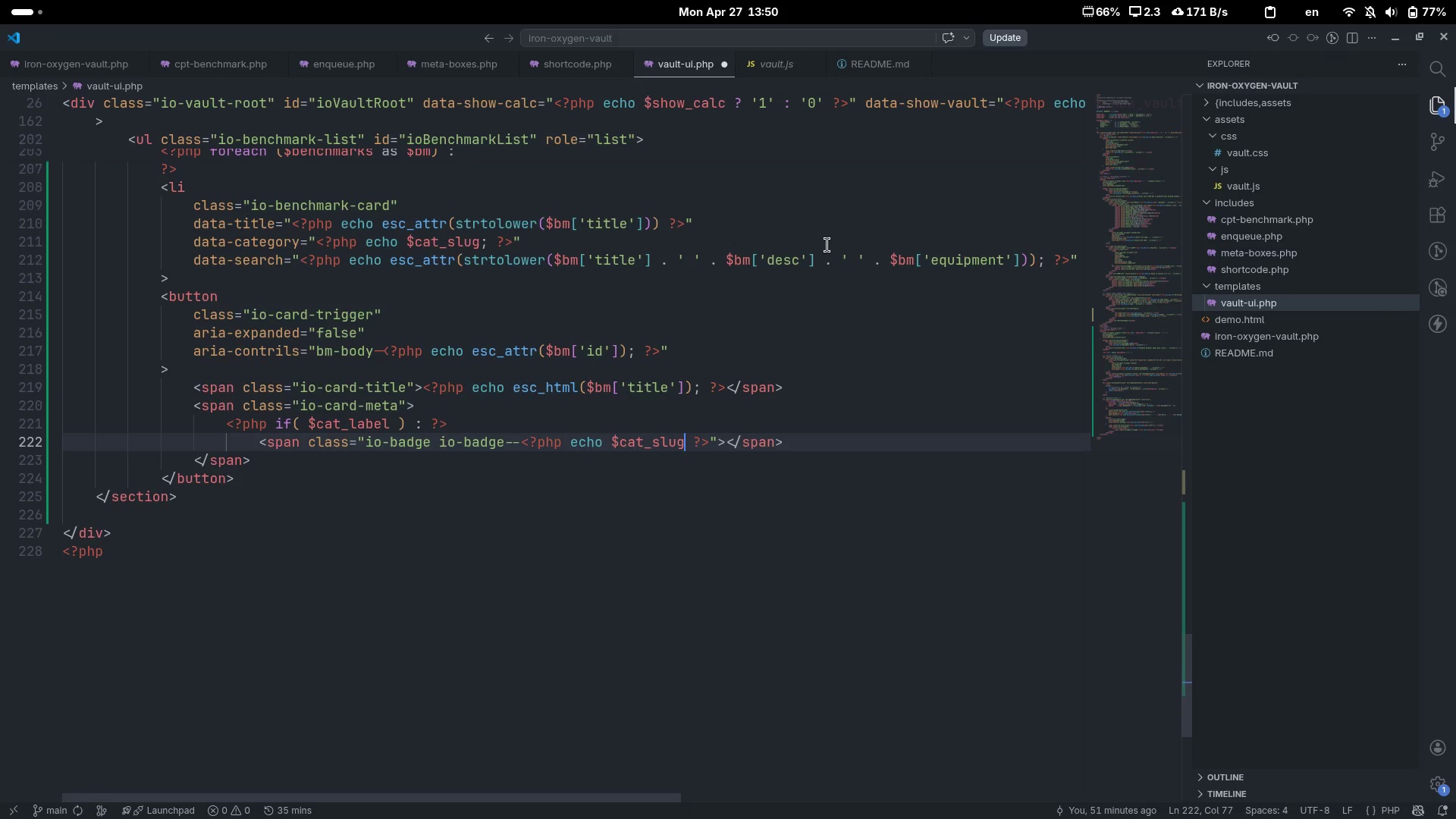 
key(ArrowRight)
 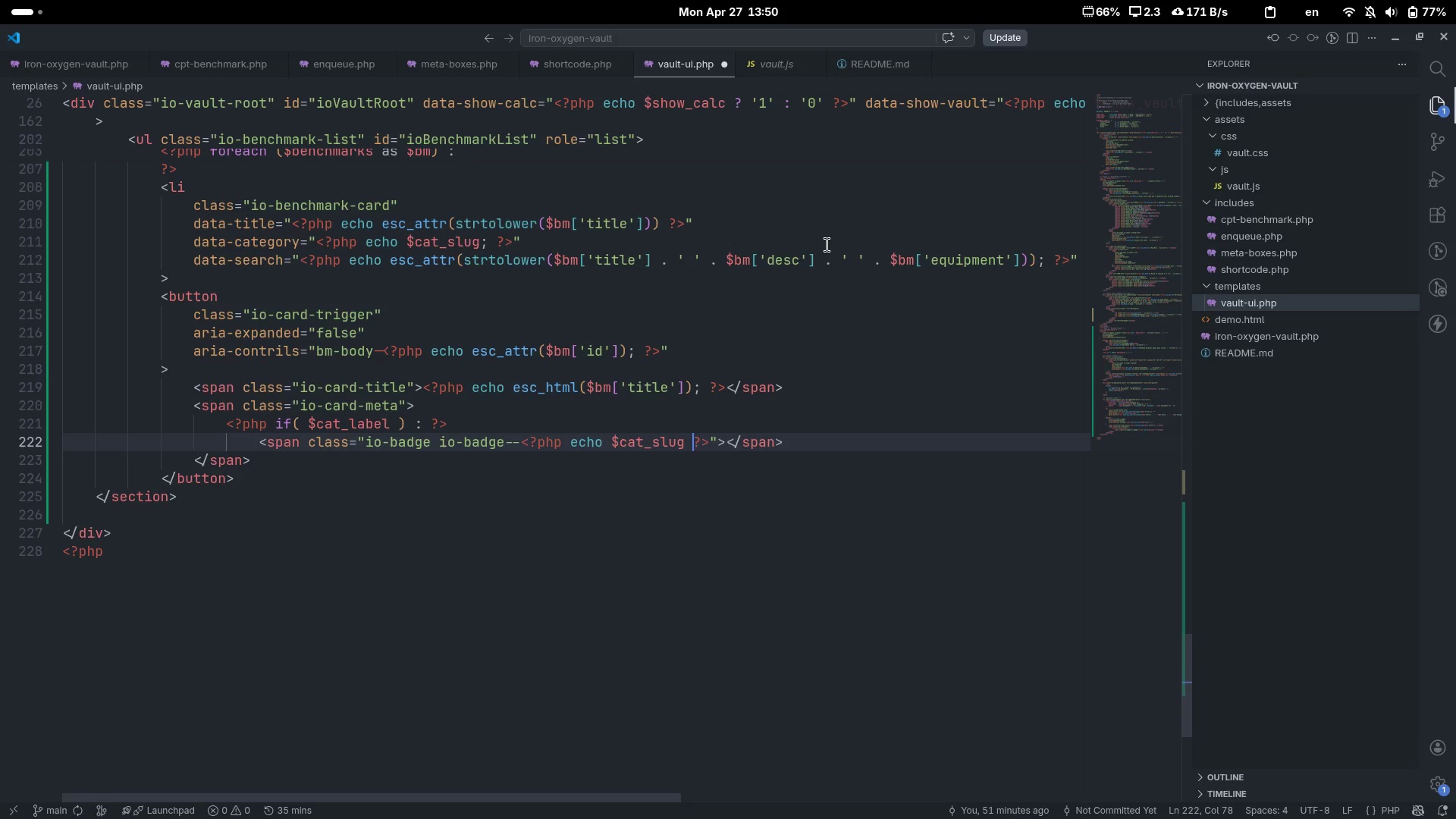 
key(ArrowRight)
 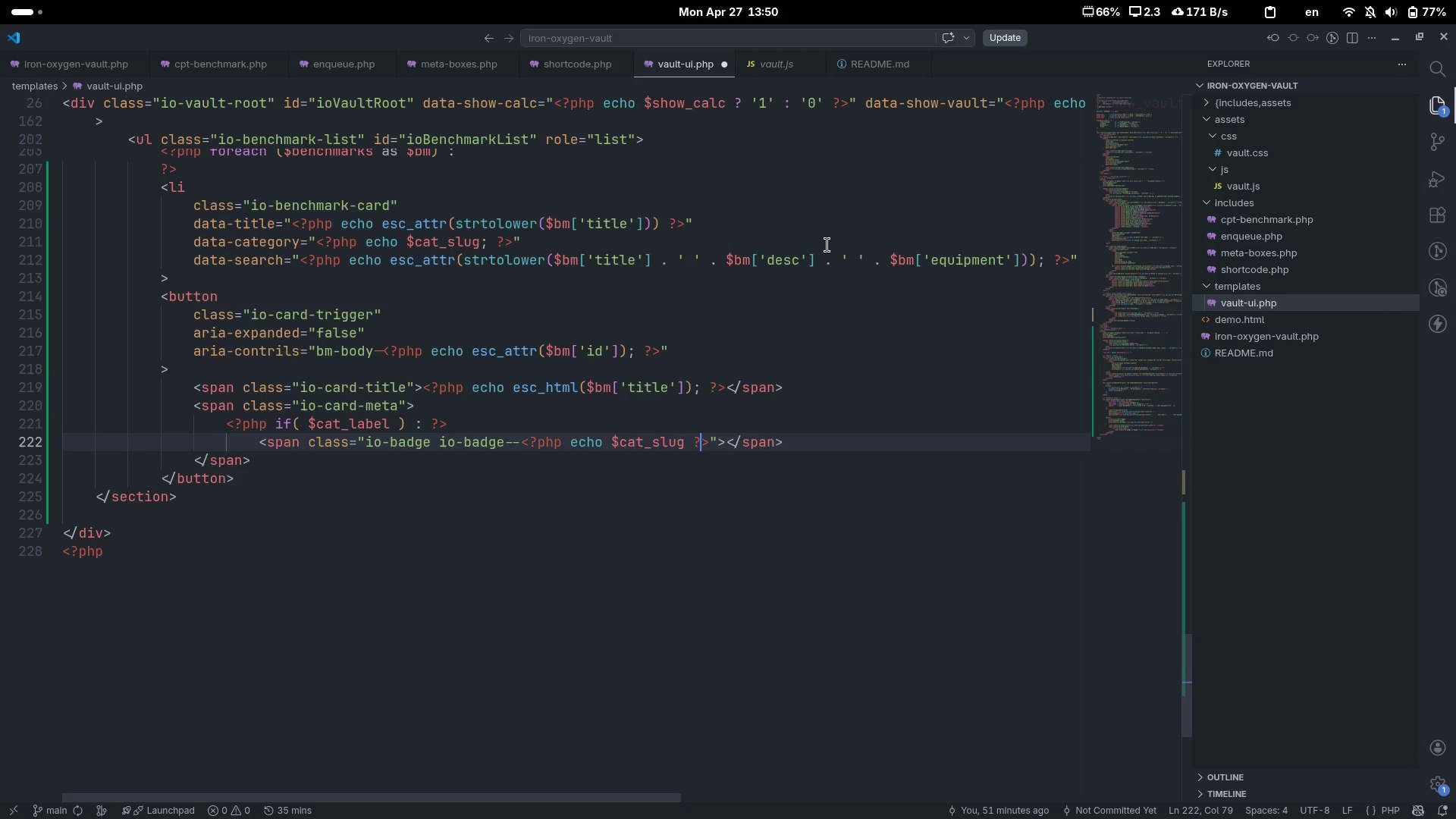 
key(ArrowRight)
 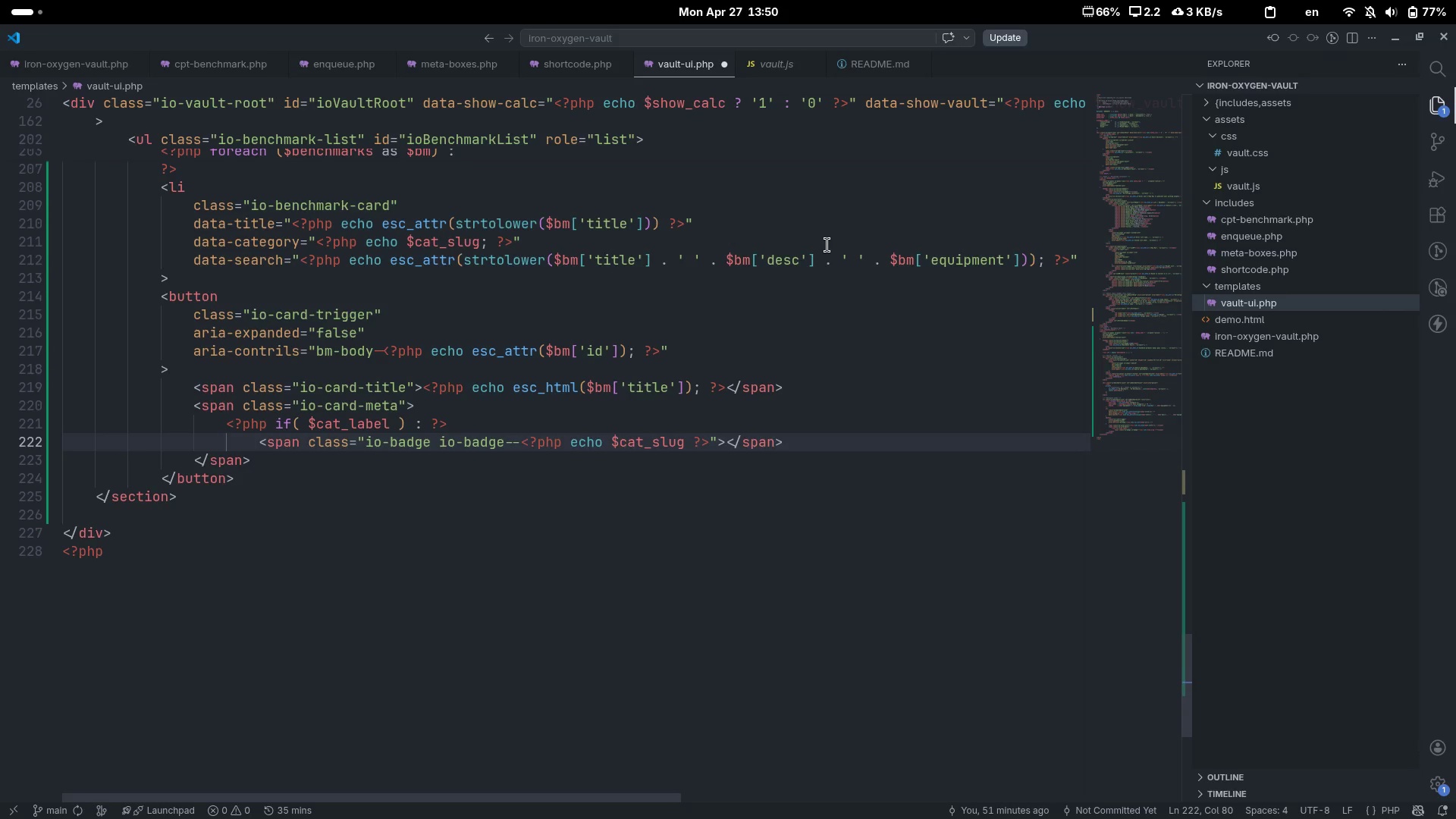 
key(ArrowRight)
 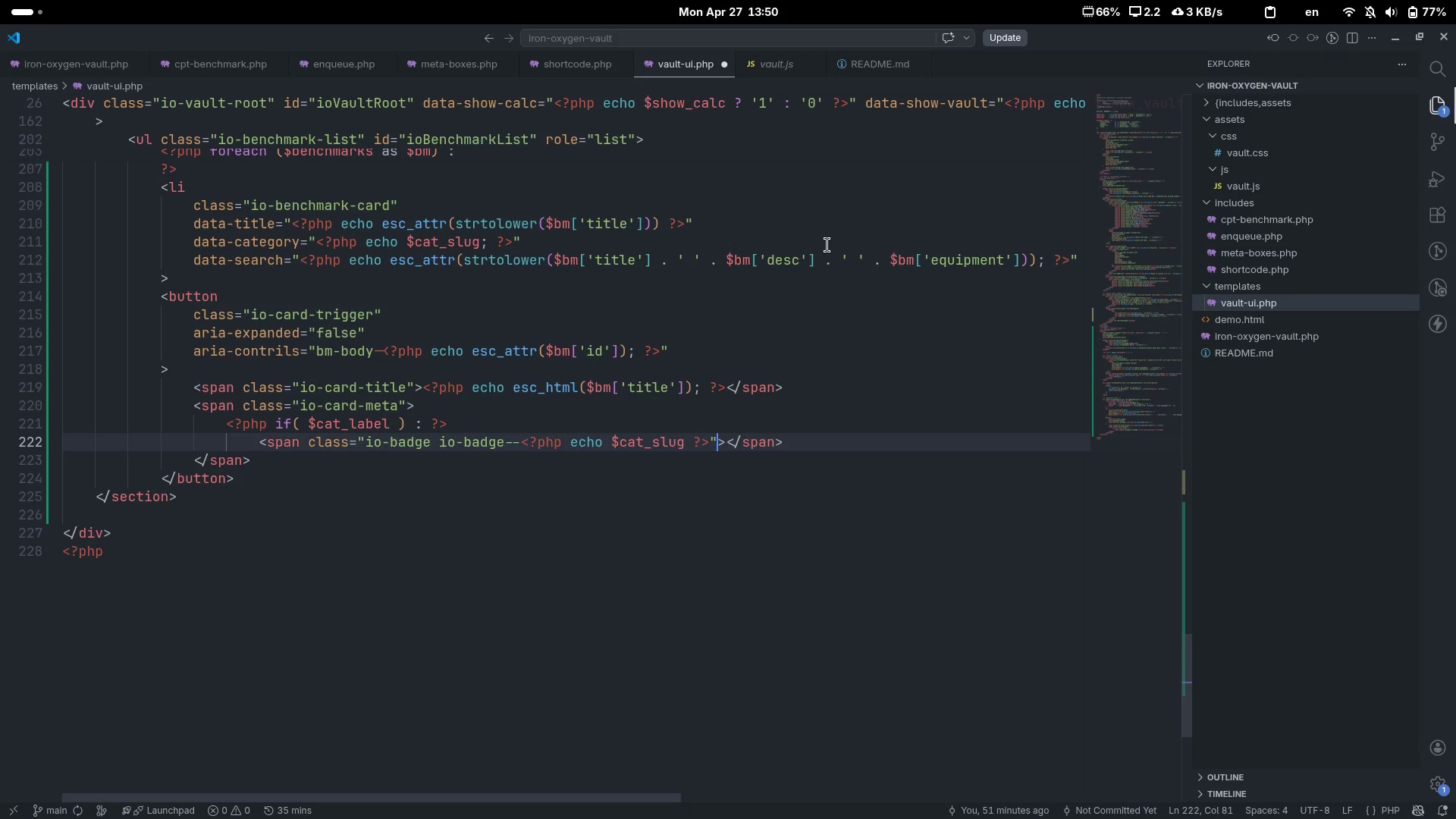 
key(ArrowRight)
 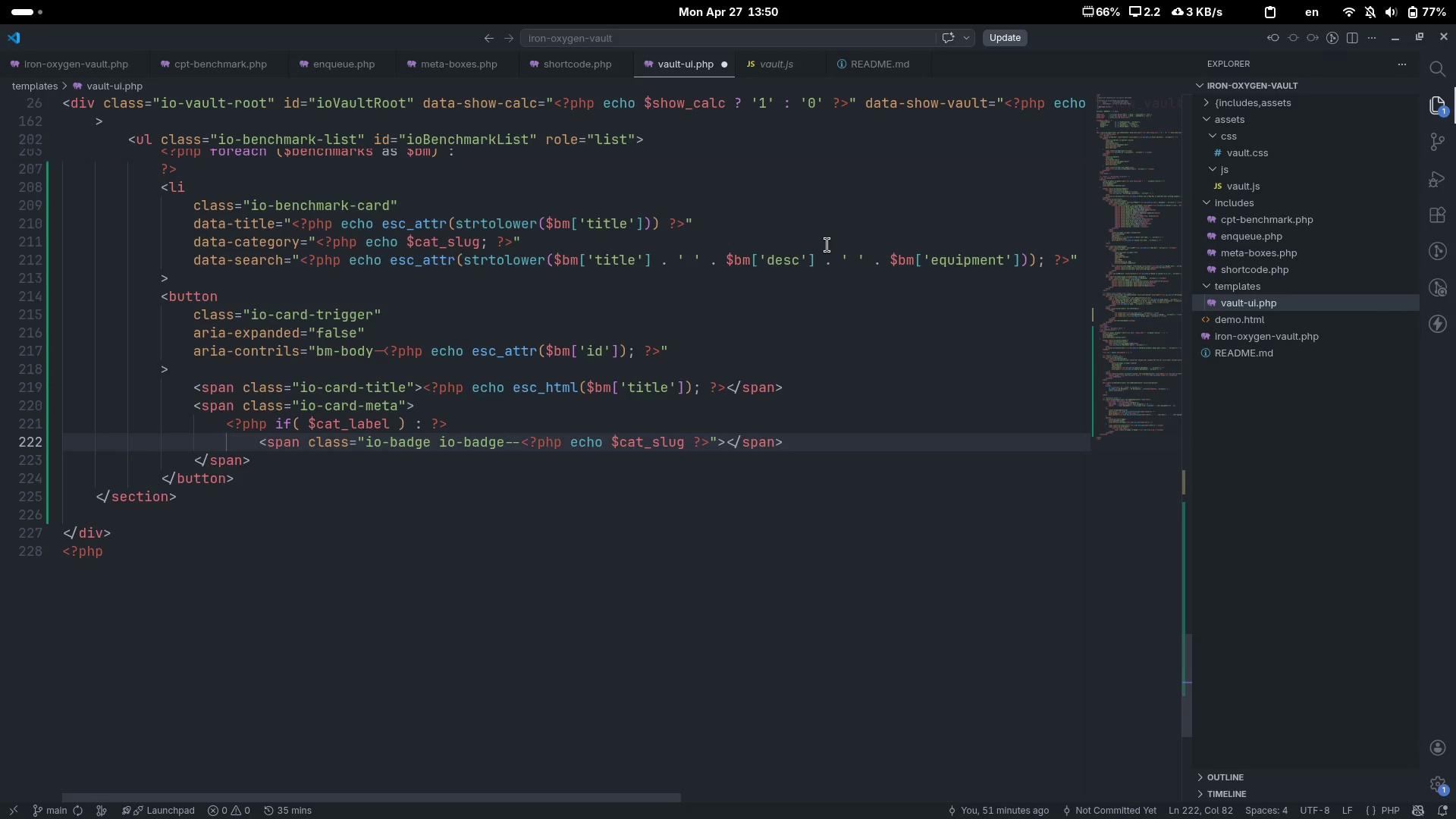 
key(Shift+Comma)
 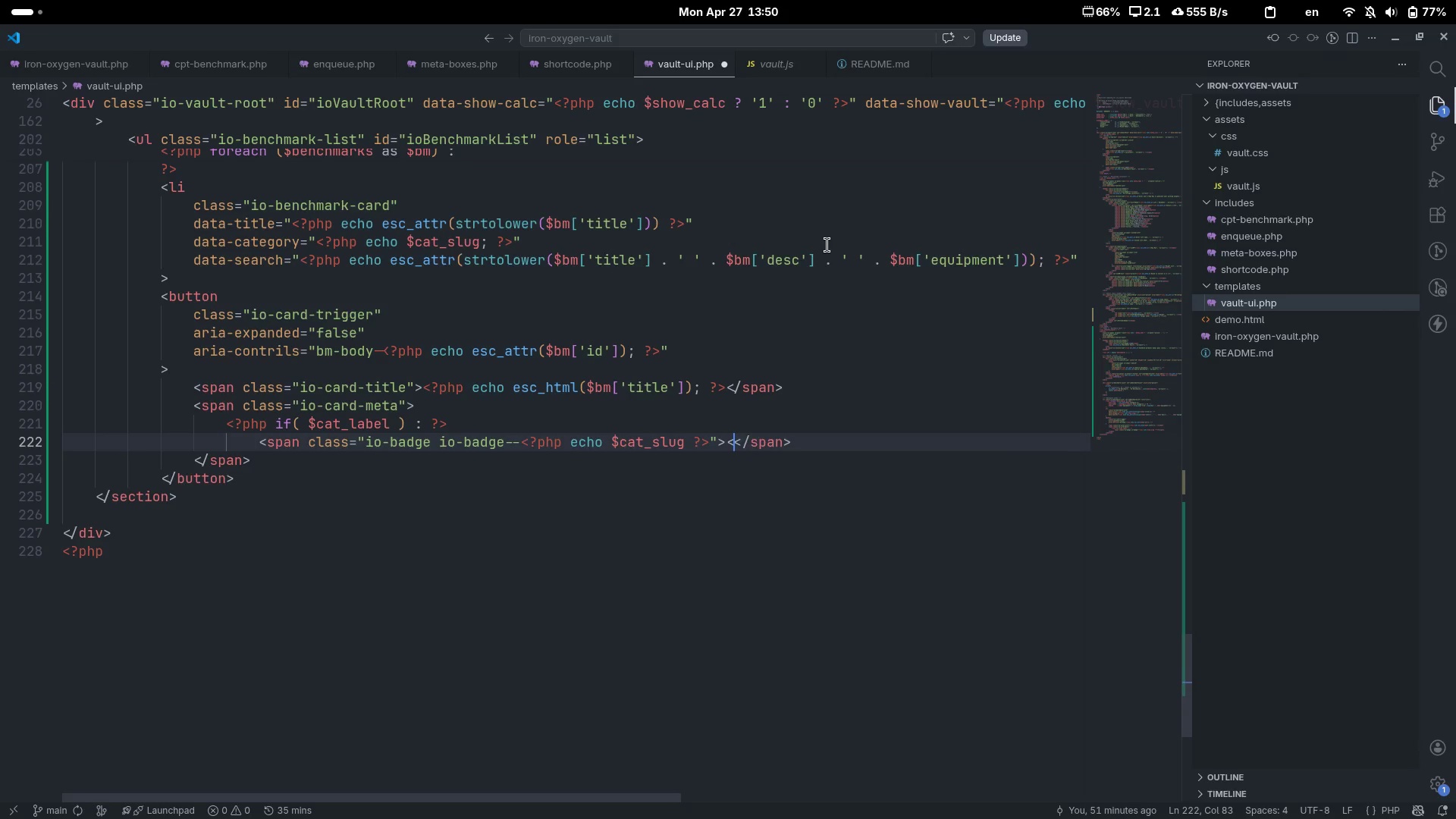 
key(Shift+Slash)
 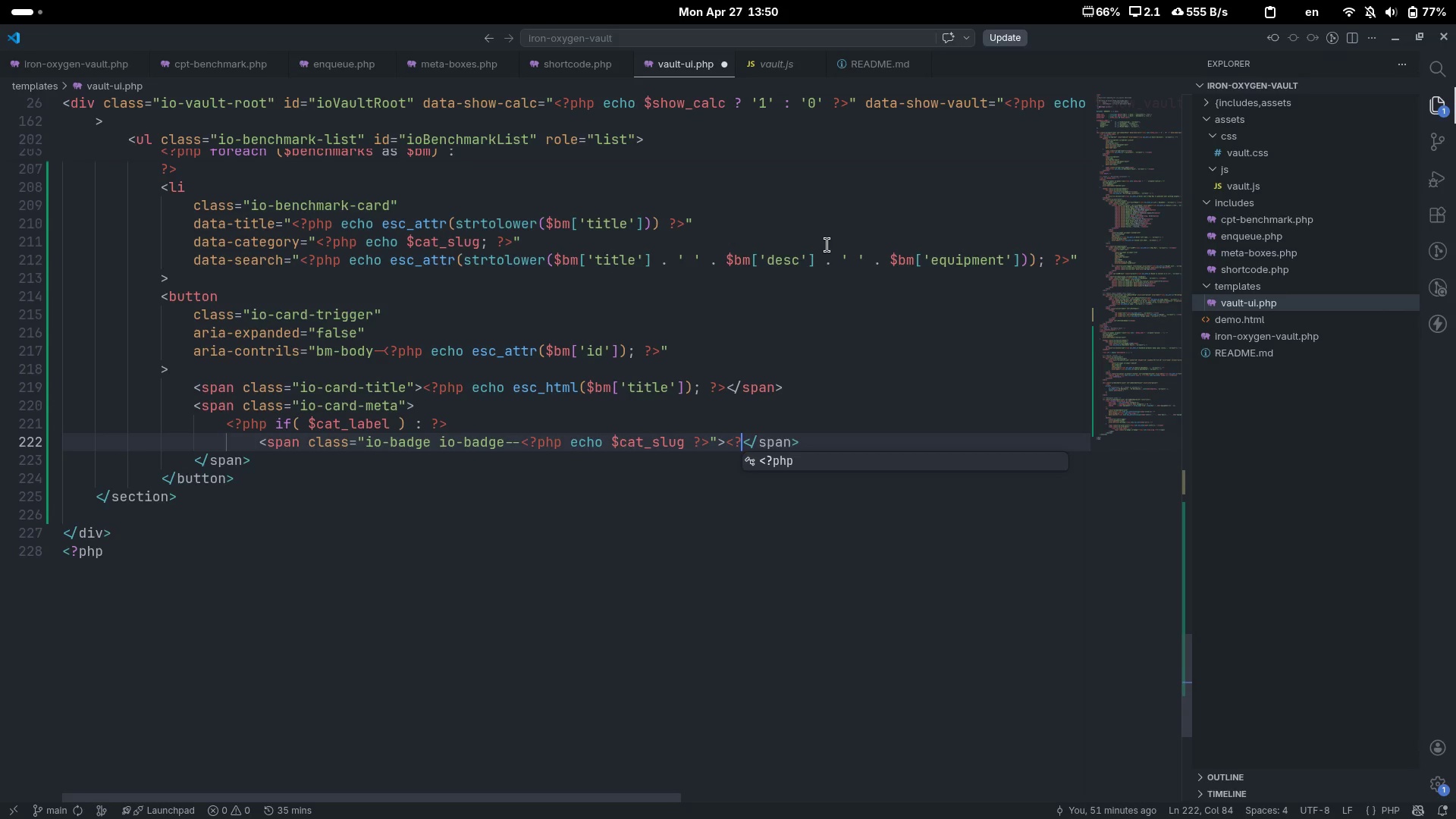 
key(Tab)
 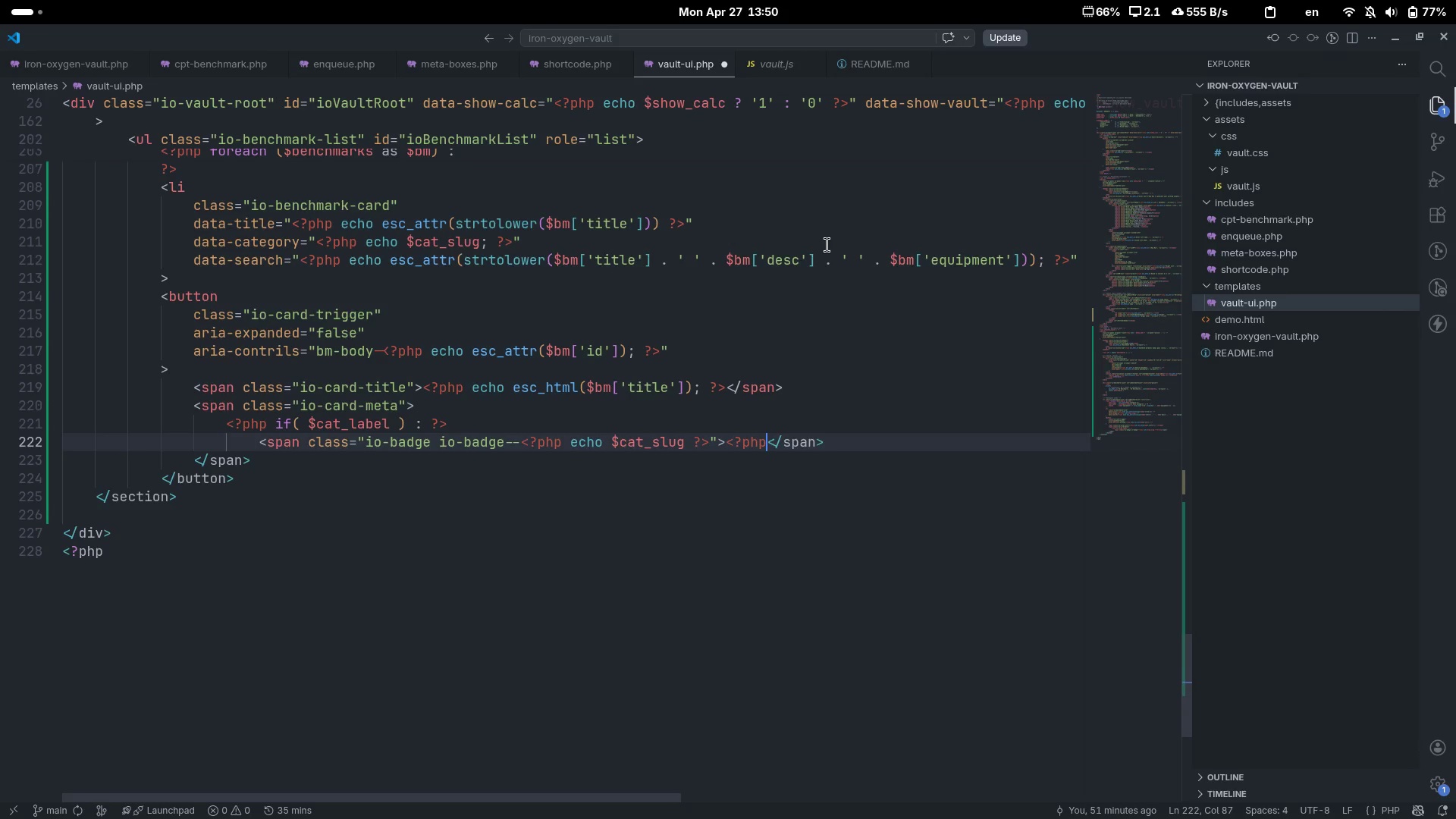 
key(Space)
 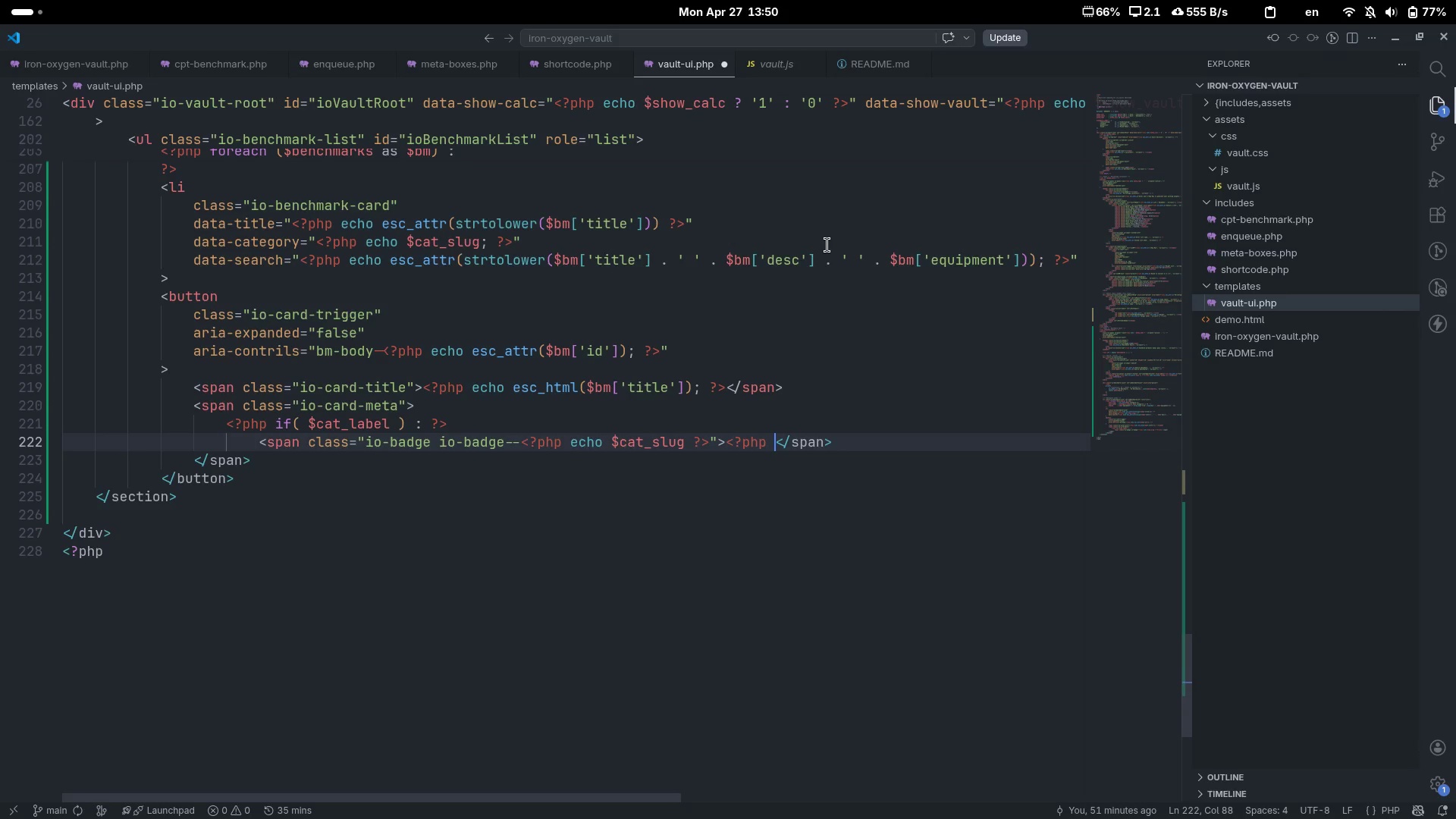 
key(Shift+Slash)
 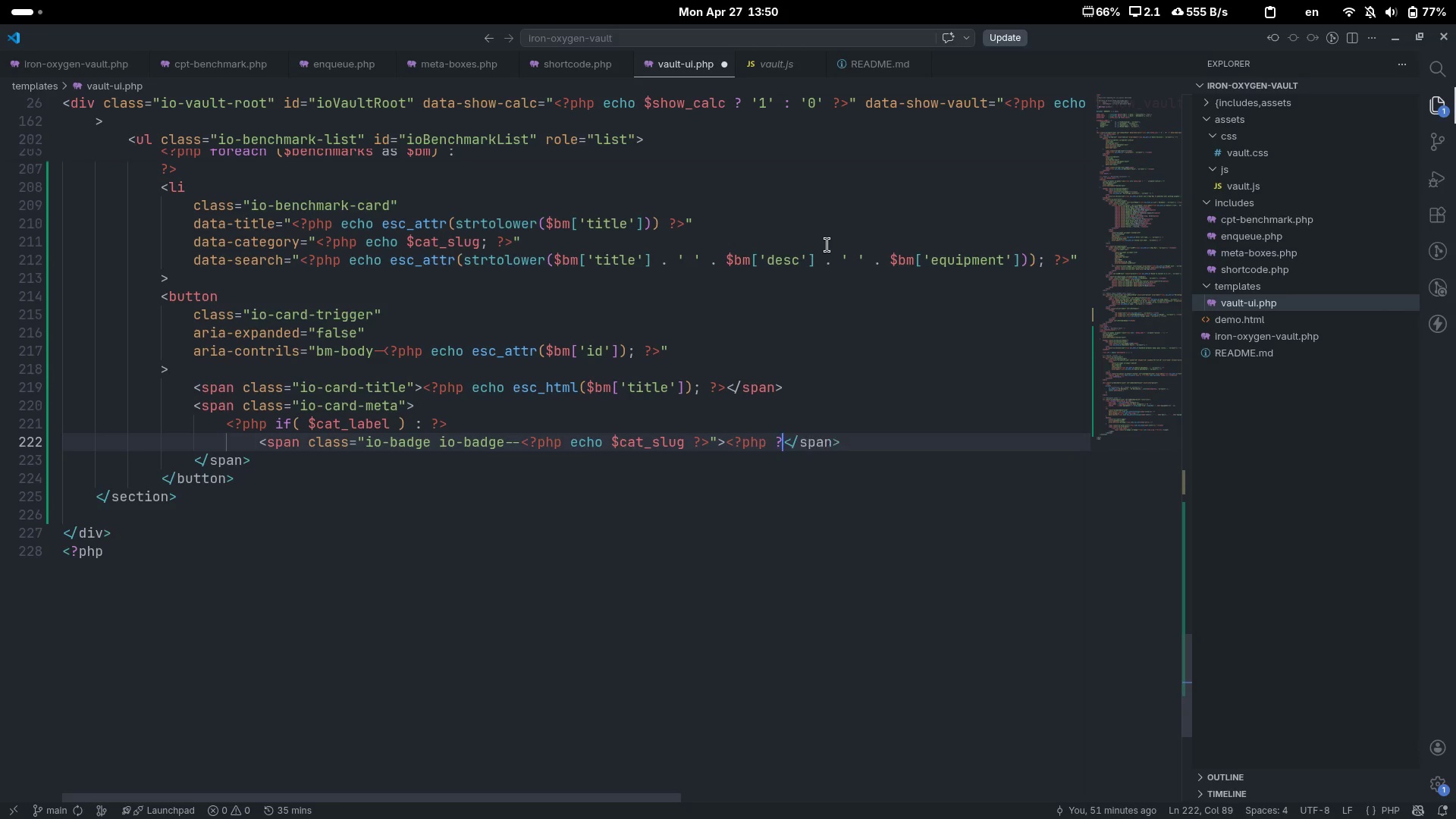 
key(Shift+Period)
 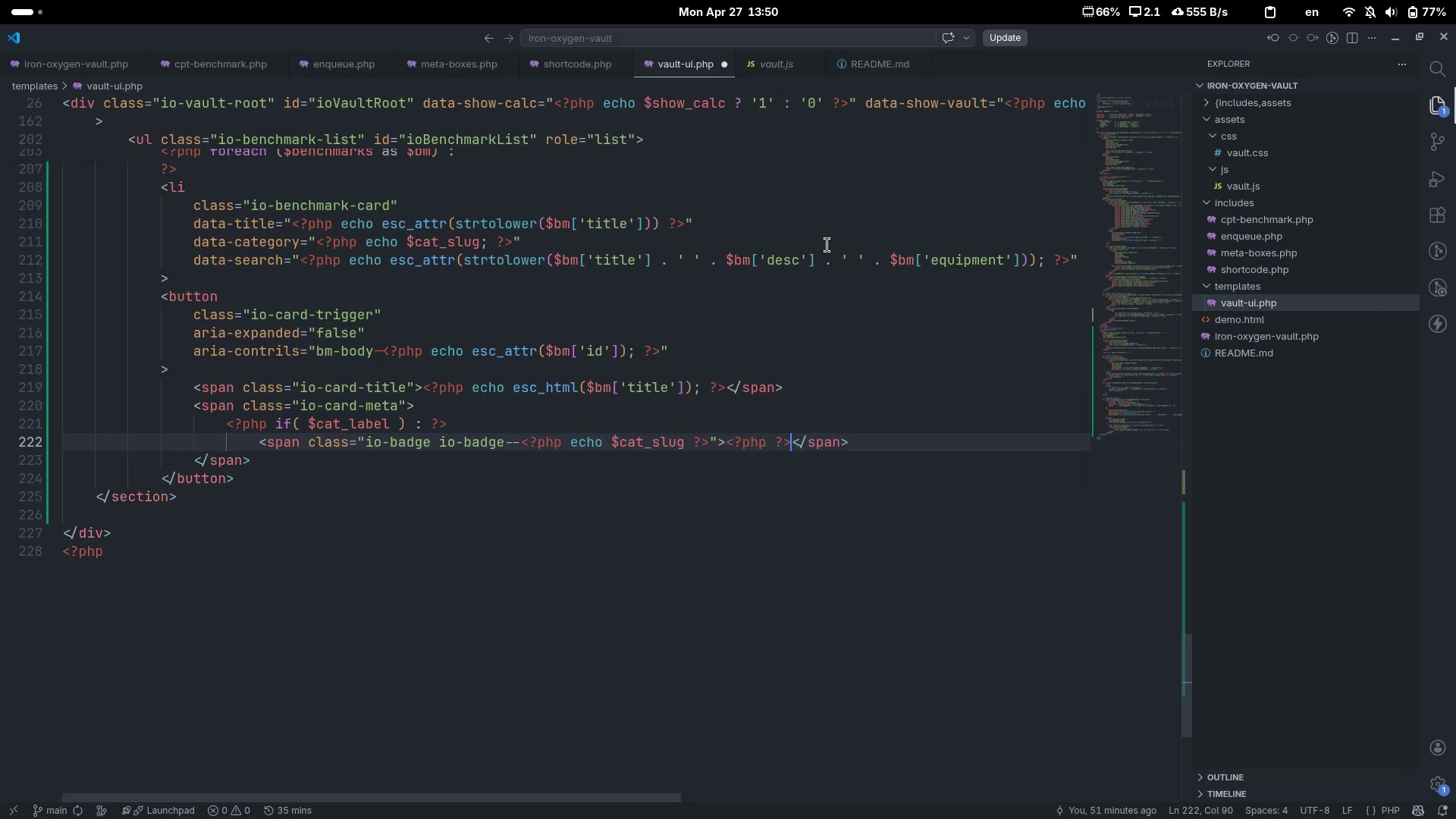 
key(ArrowLeft)
 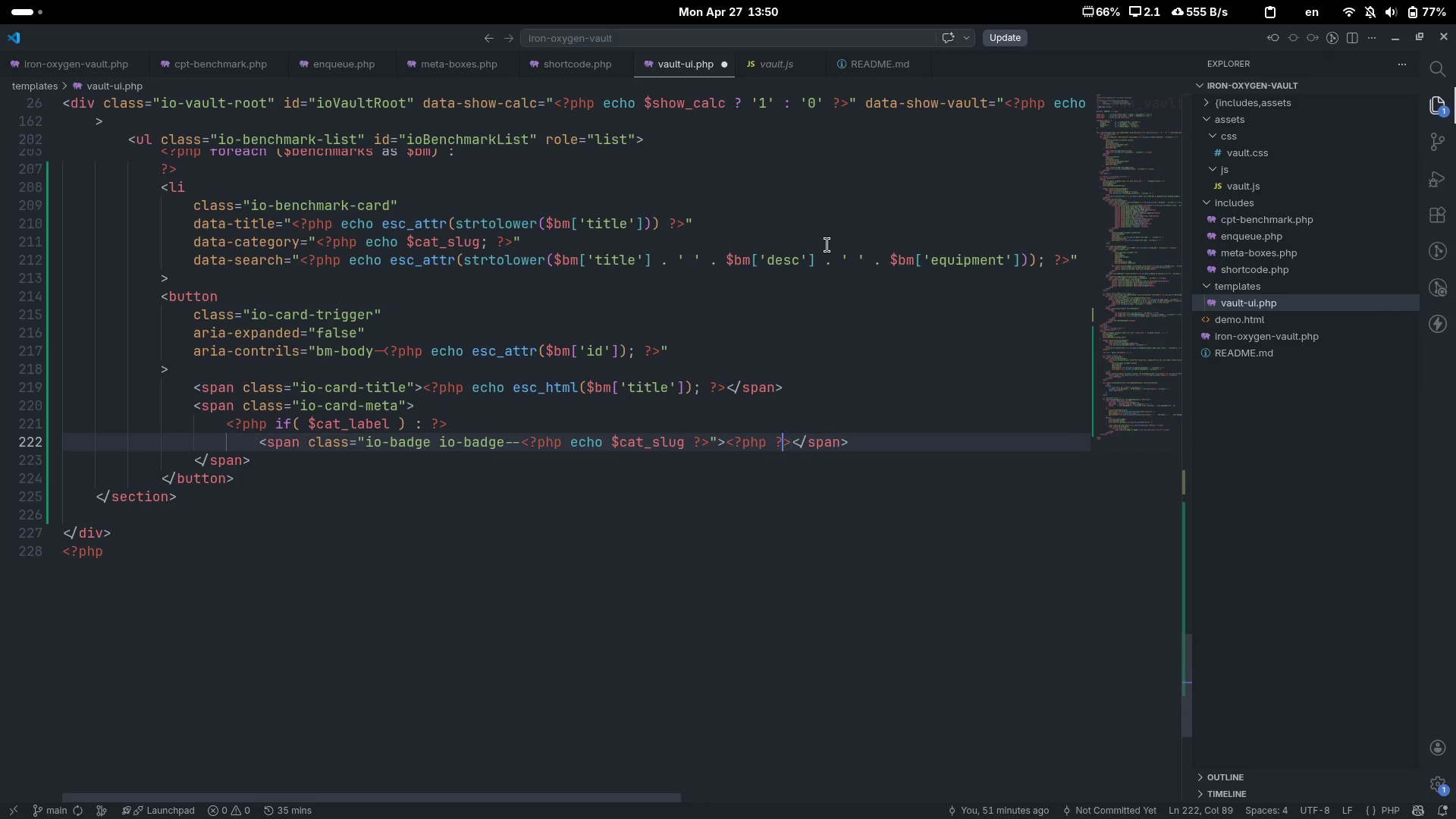 
key(ArrowLeft)
 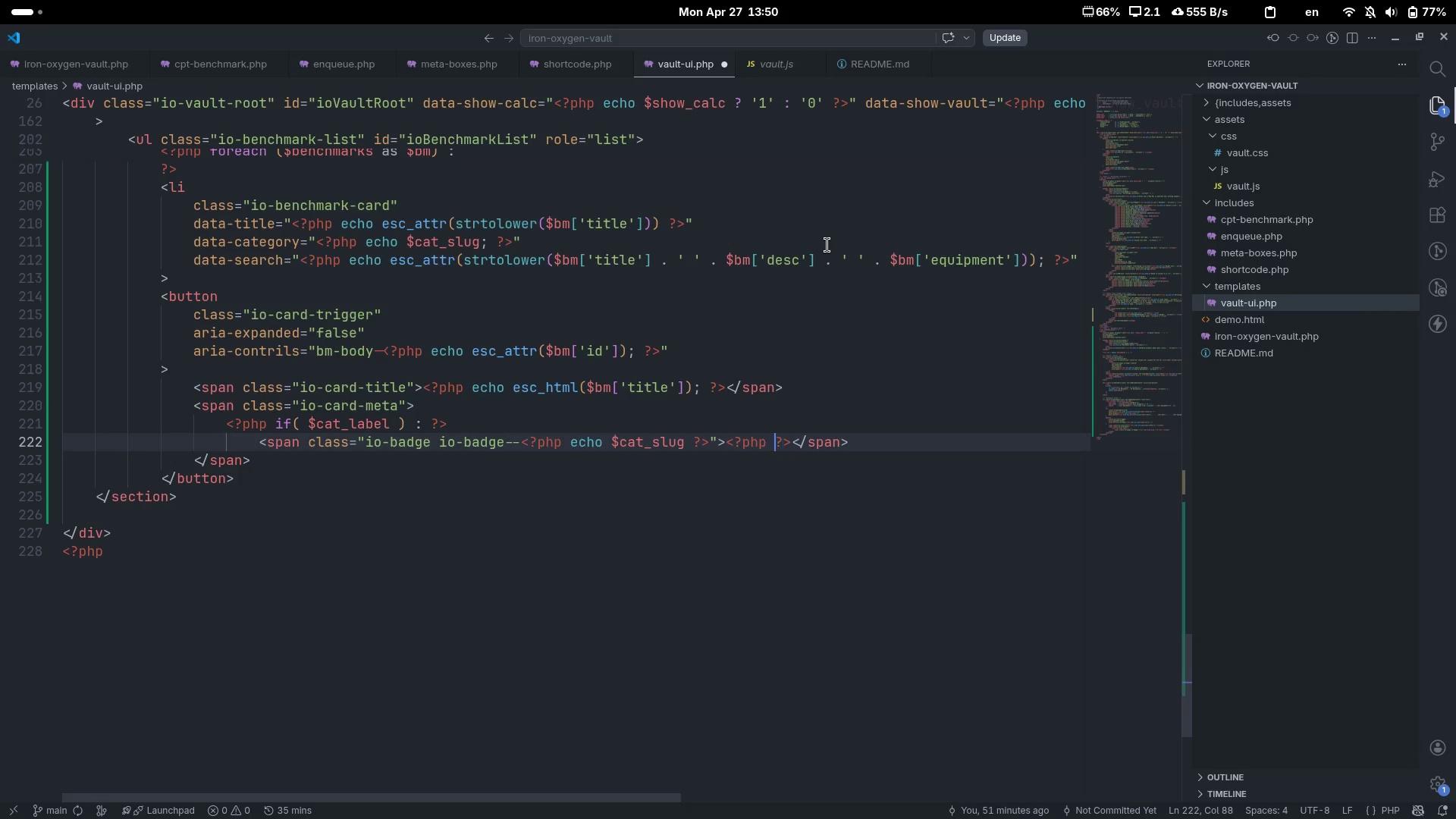 
key(ArrowLeft)
 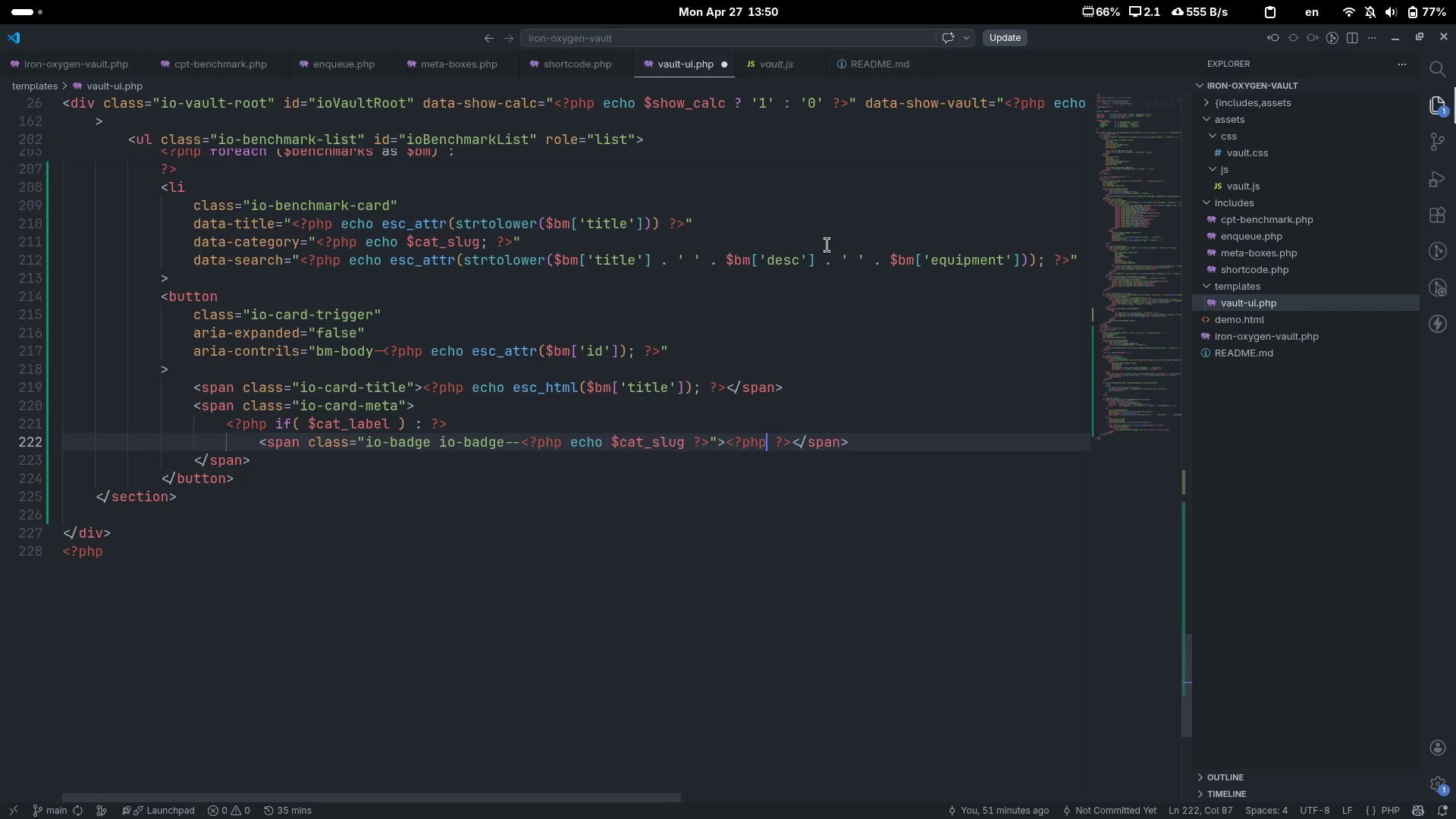 
type( echo esc_html($car)
key(Backspace)
type(t_label)
 